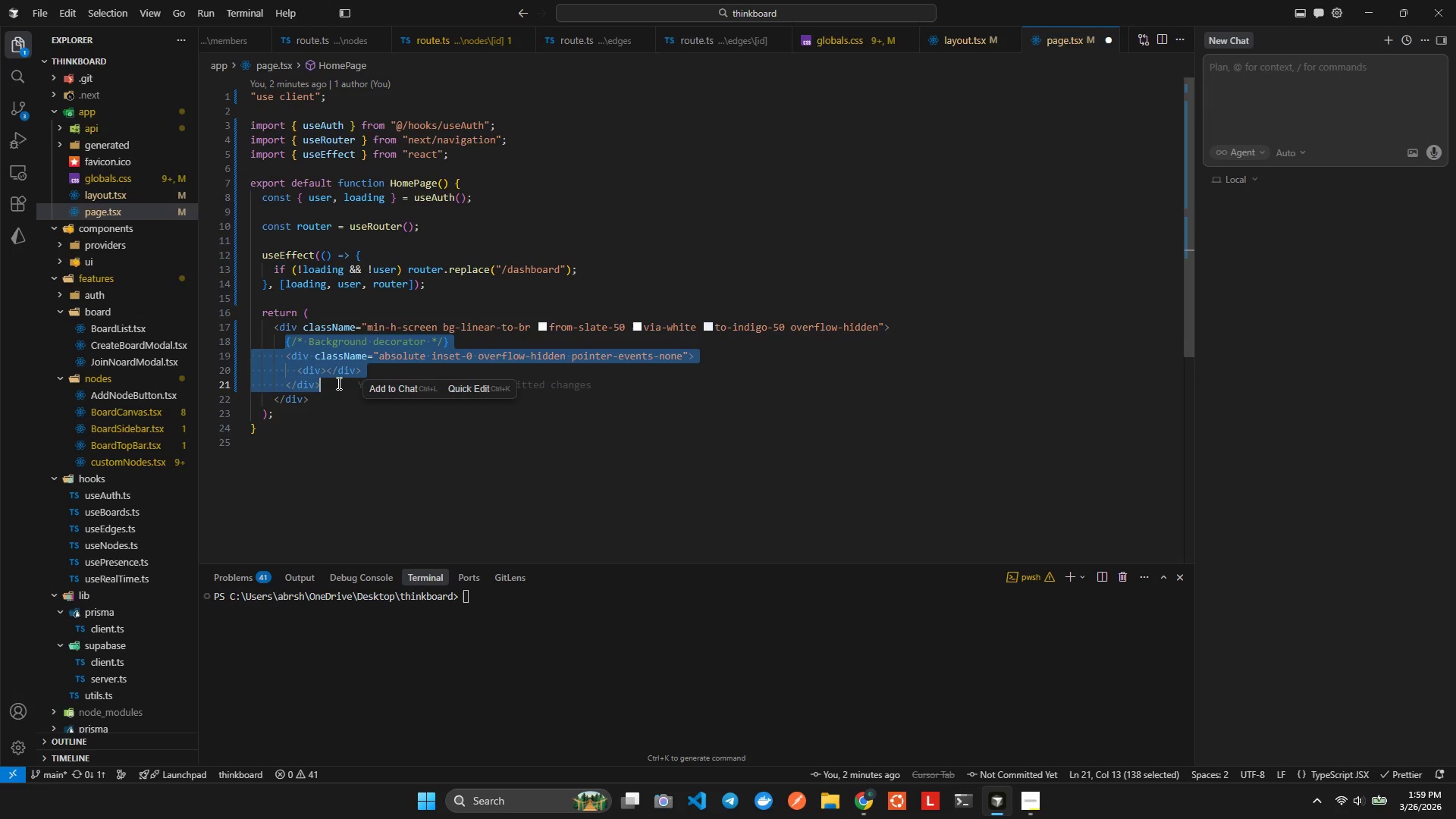 
key(Control+V)
 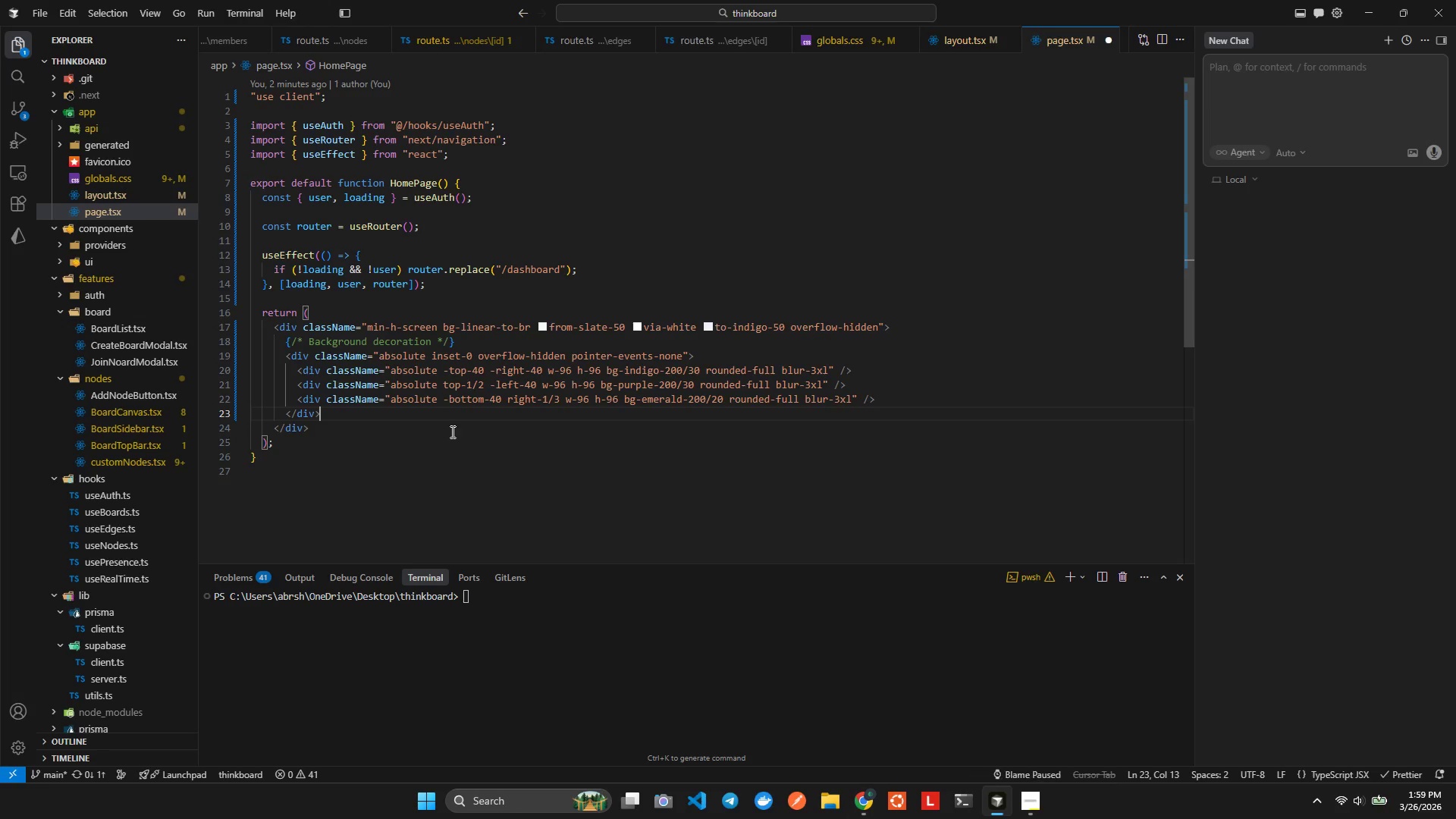 
key(Alt+Shift+F)
 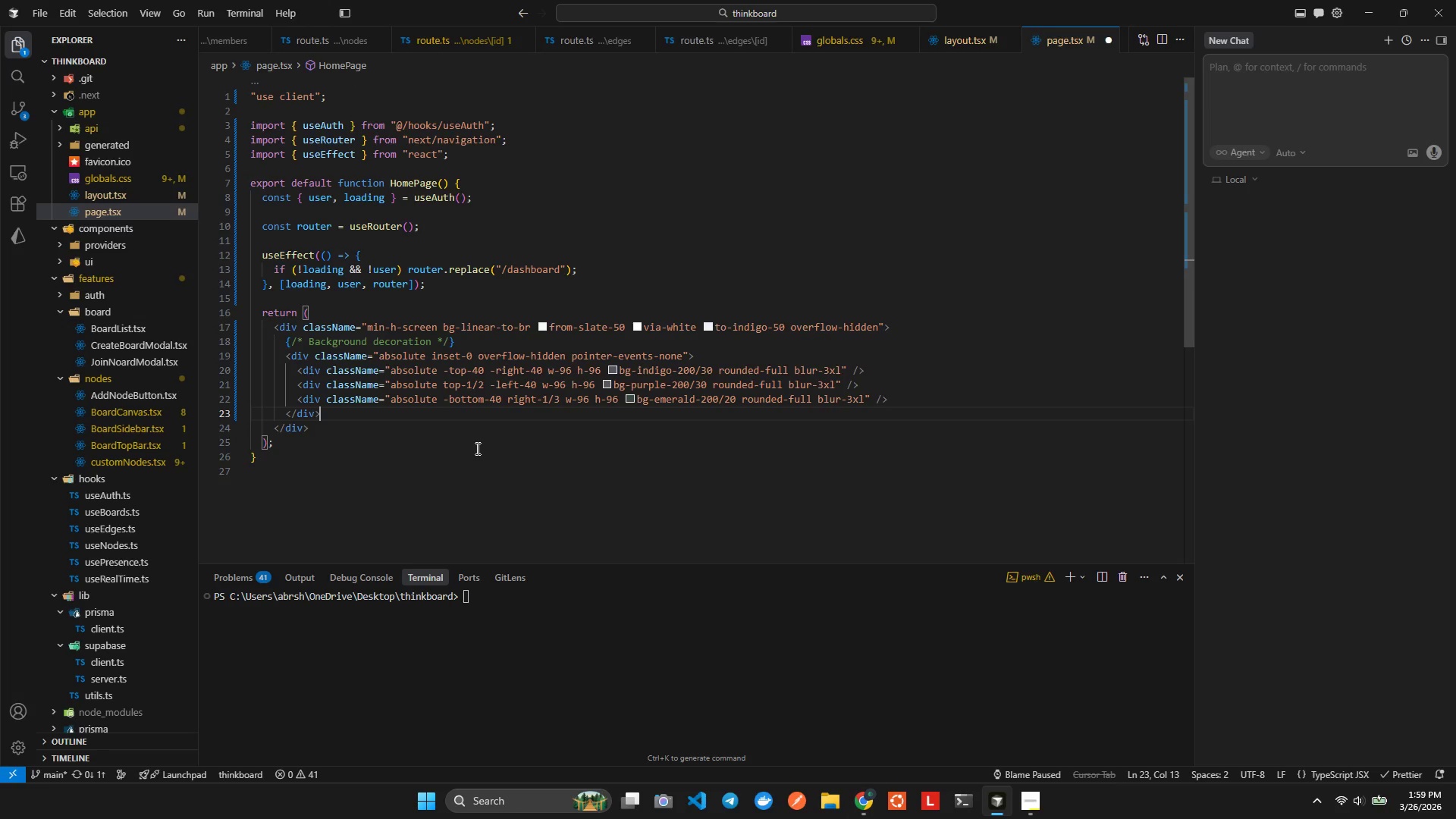 
key(Enter)
 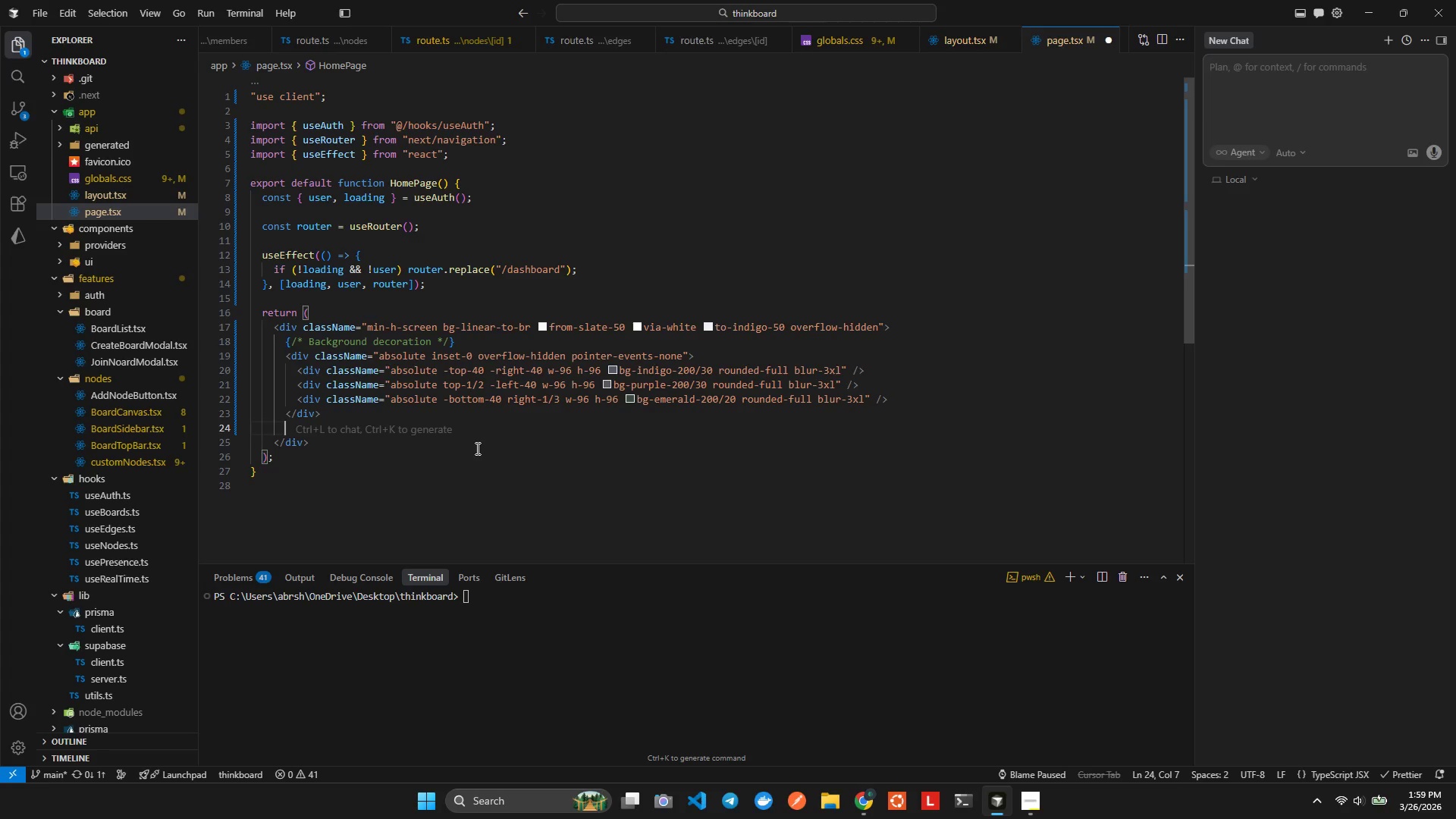 
key(Control+Slash)
 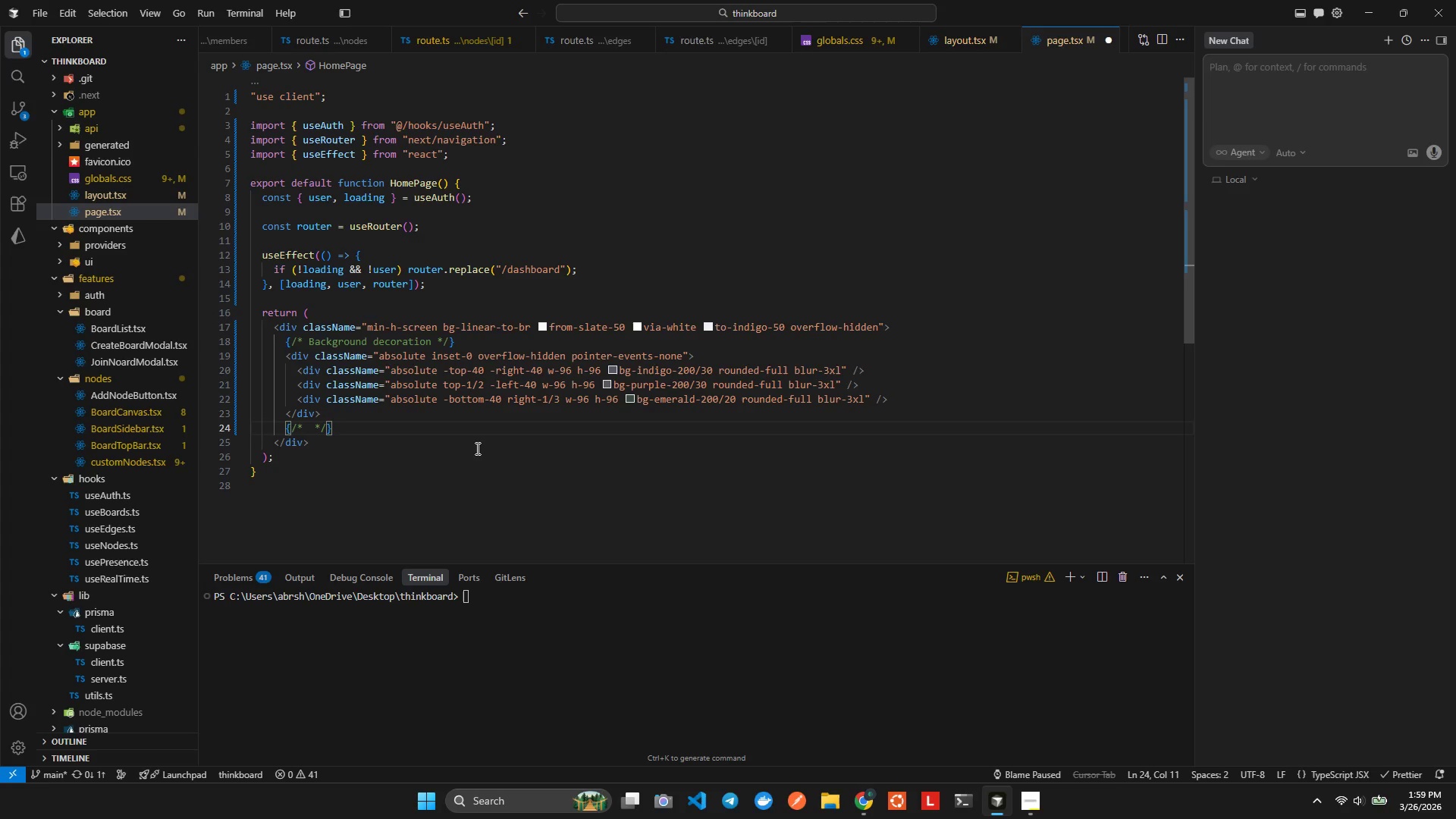 
type(Nav)
 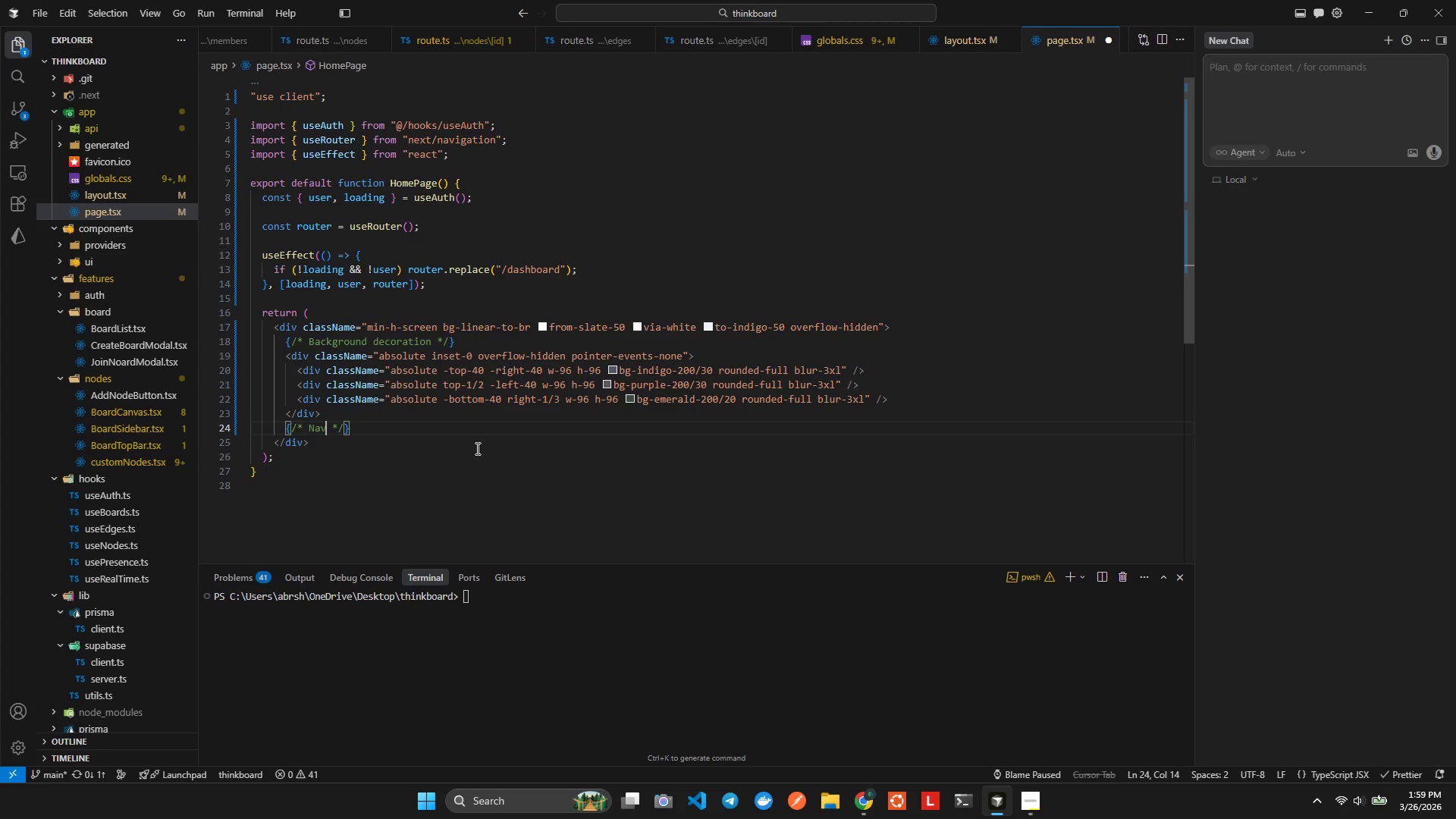 
key(ArrowRight)
 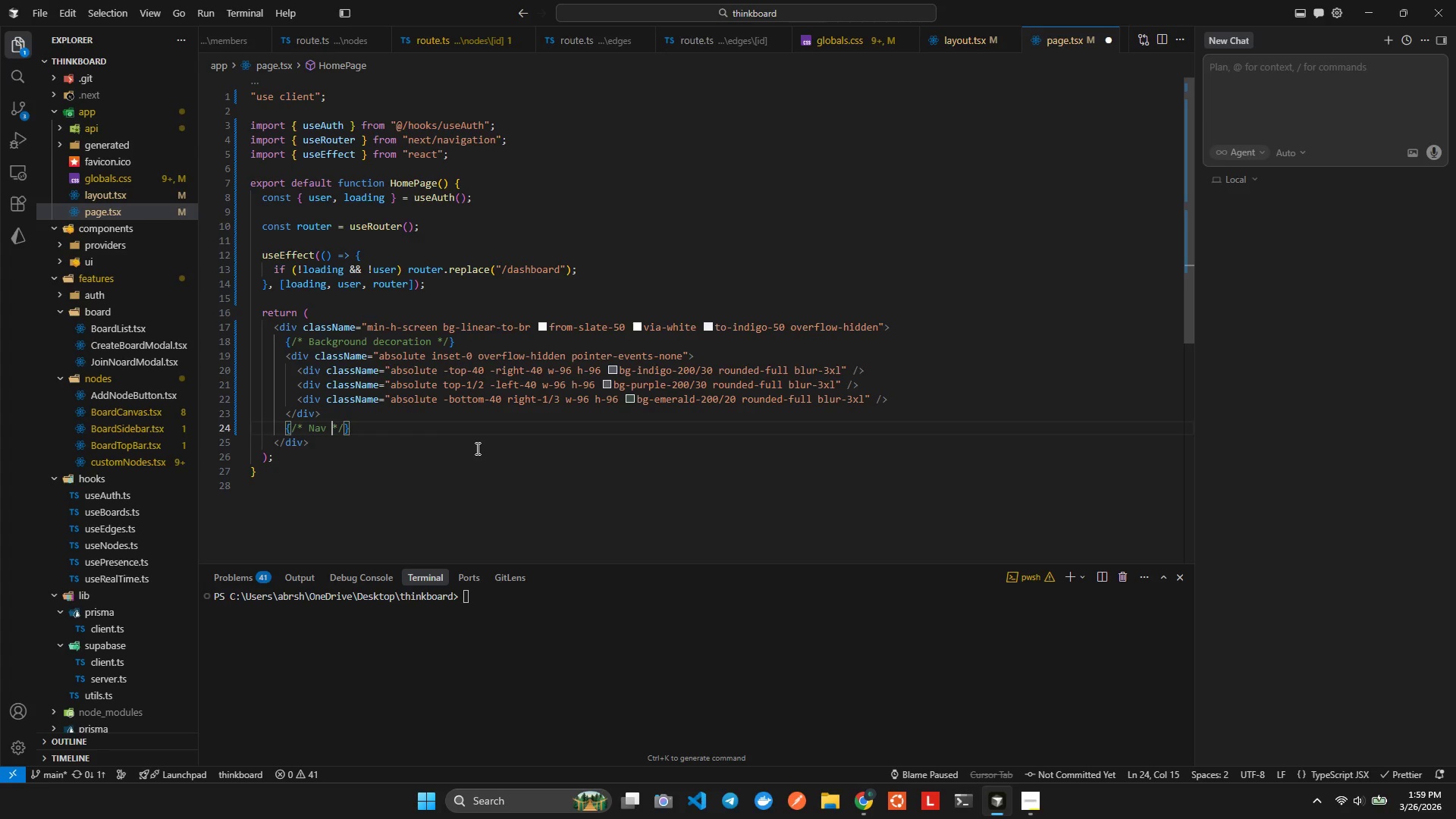 
key(ArrowRight)
 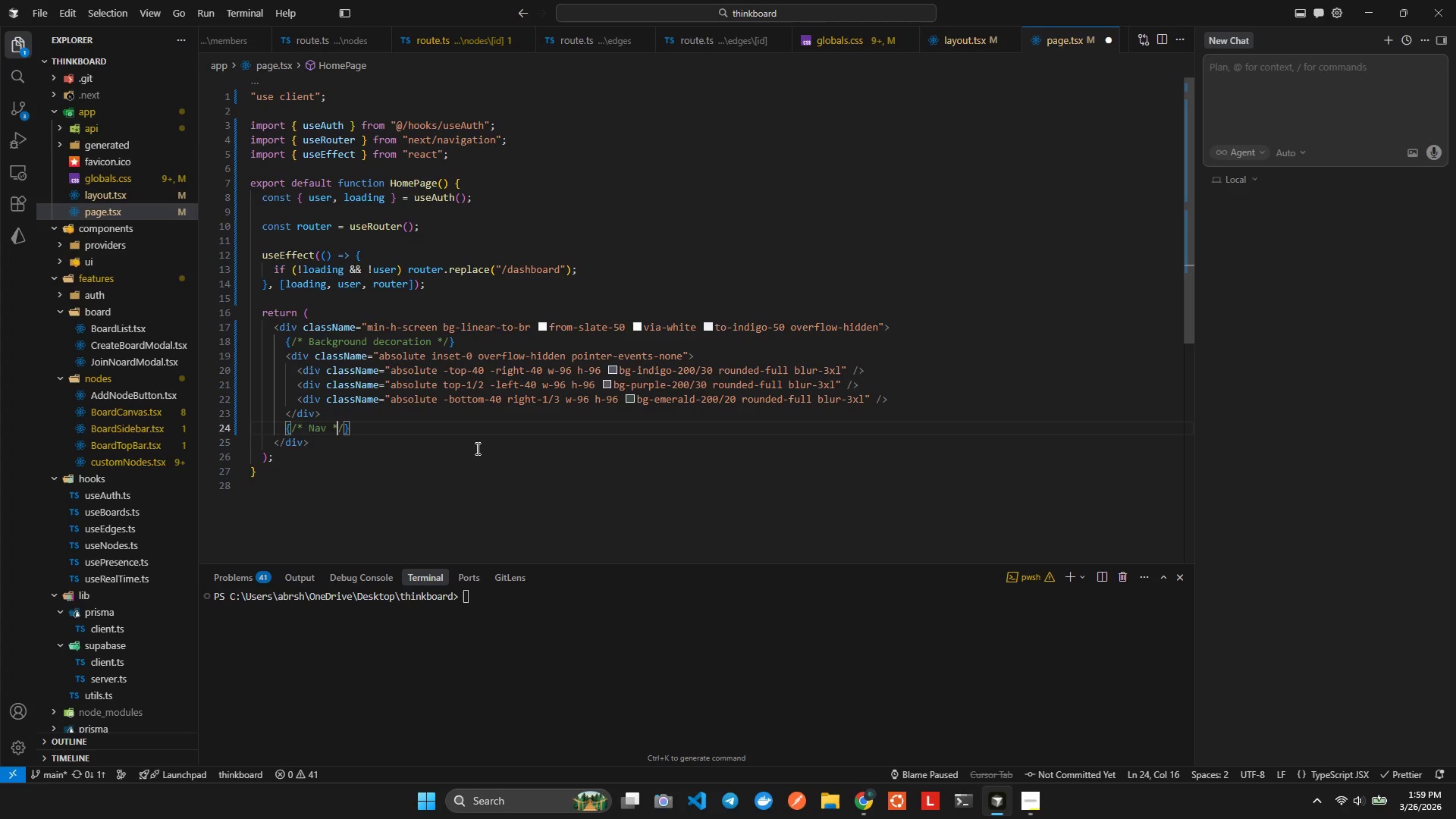 
key(ArrowRight)
 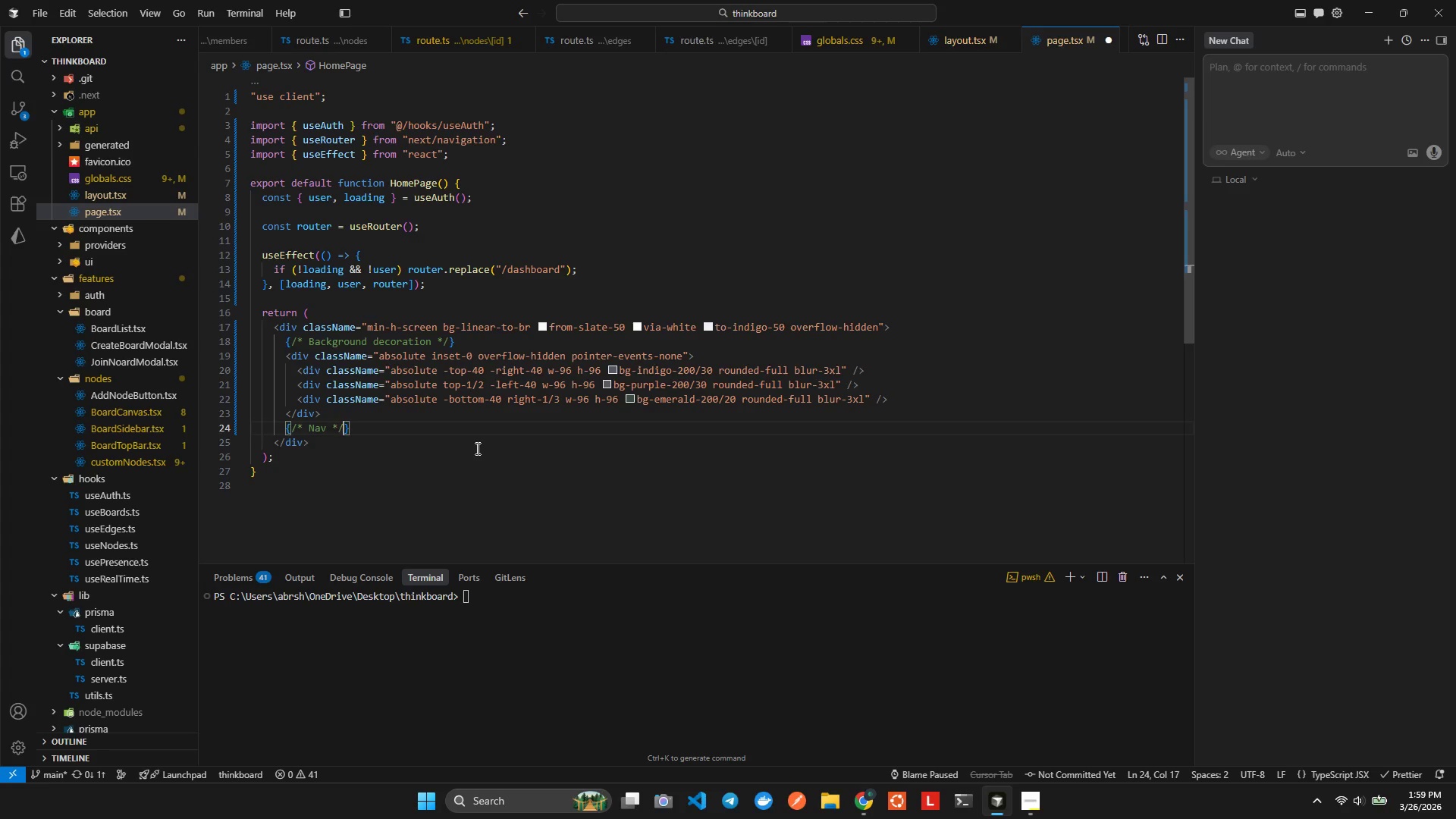 
key(ArrowRight)
 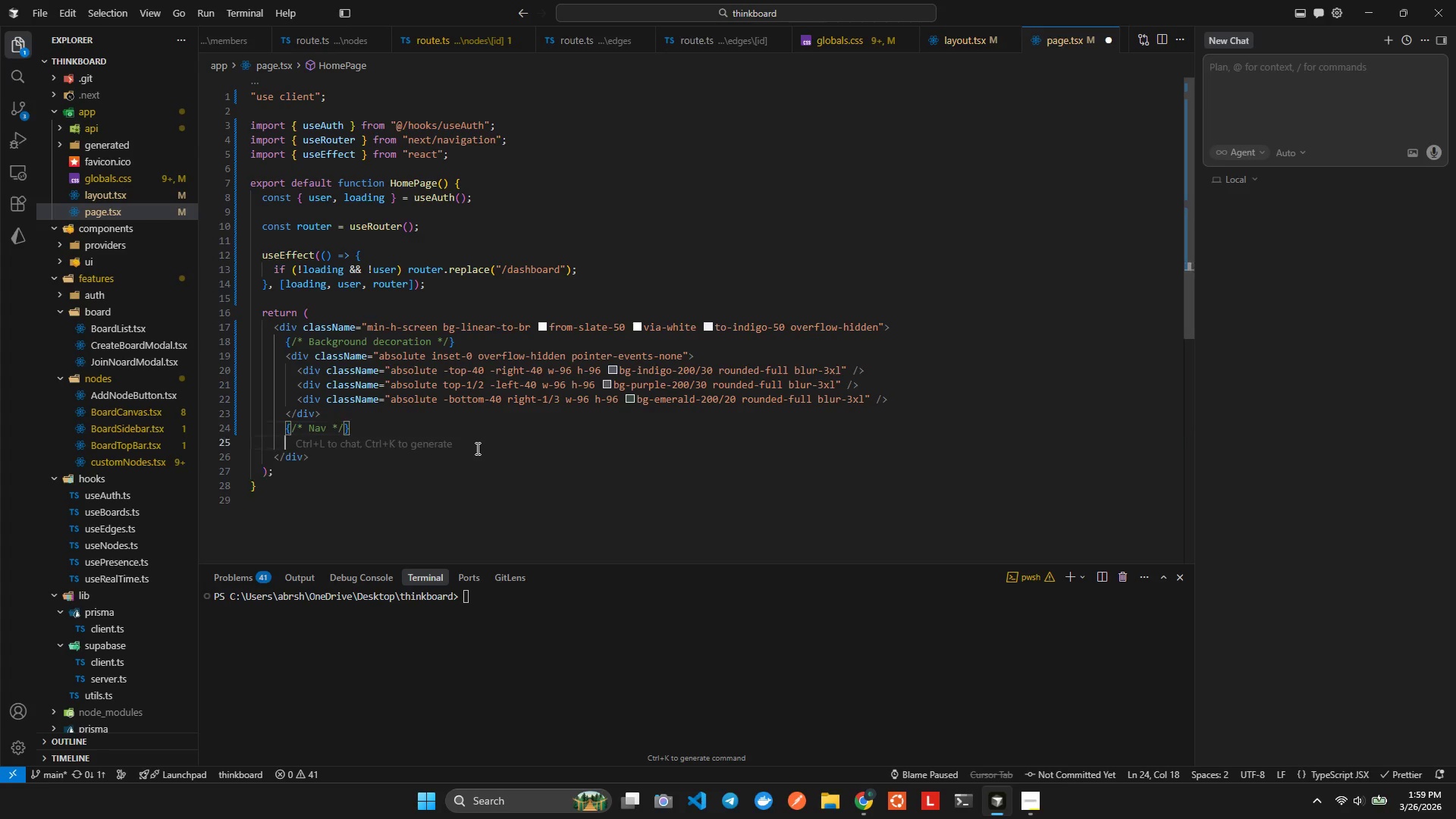 
key(Enter)
 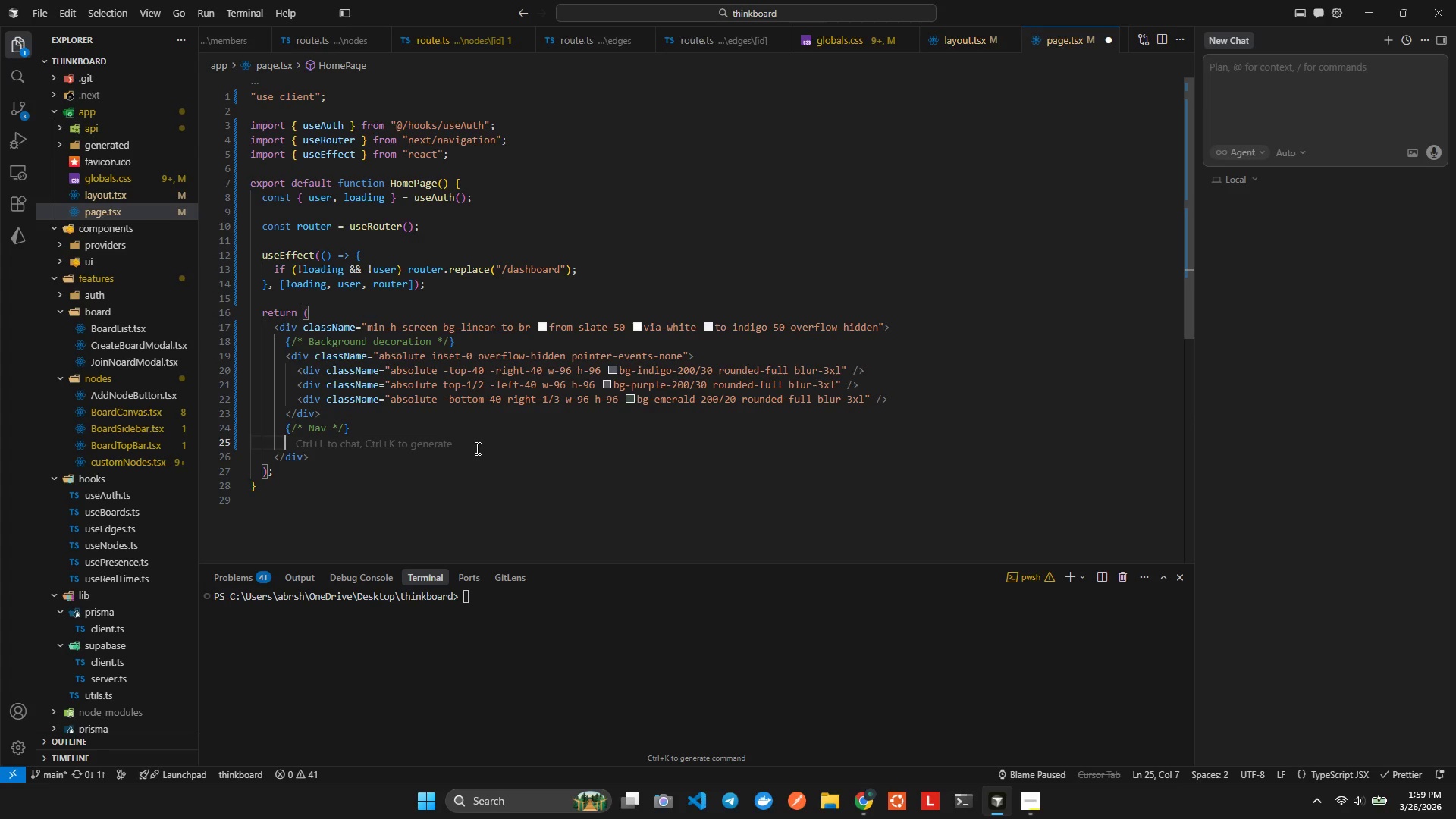 
wait(8.31)
 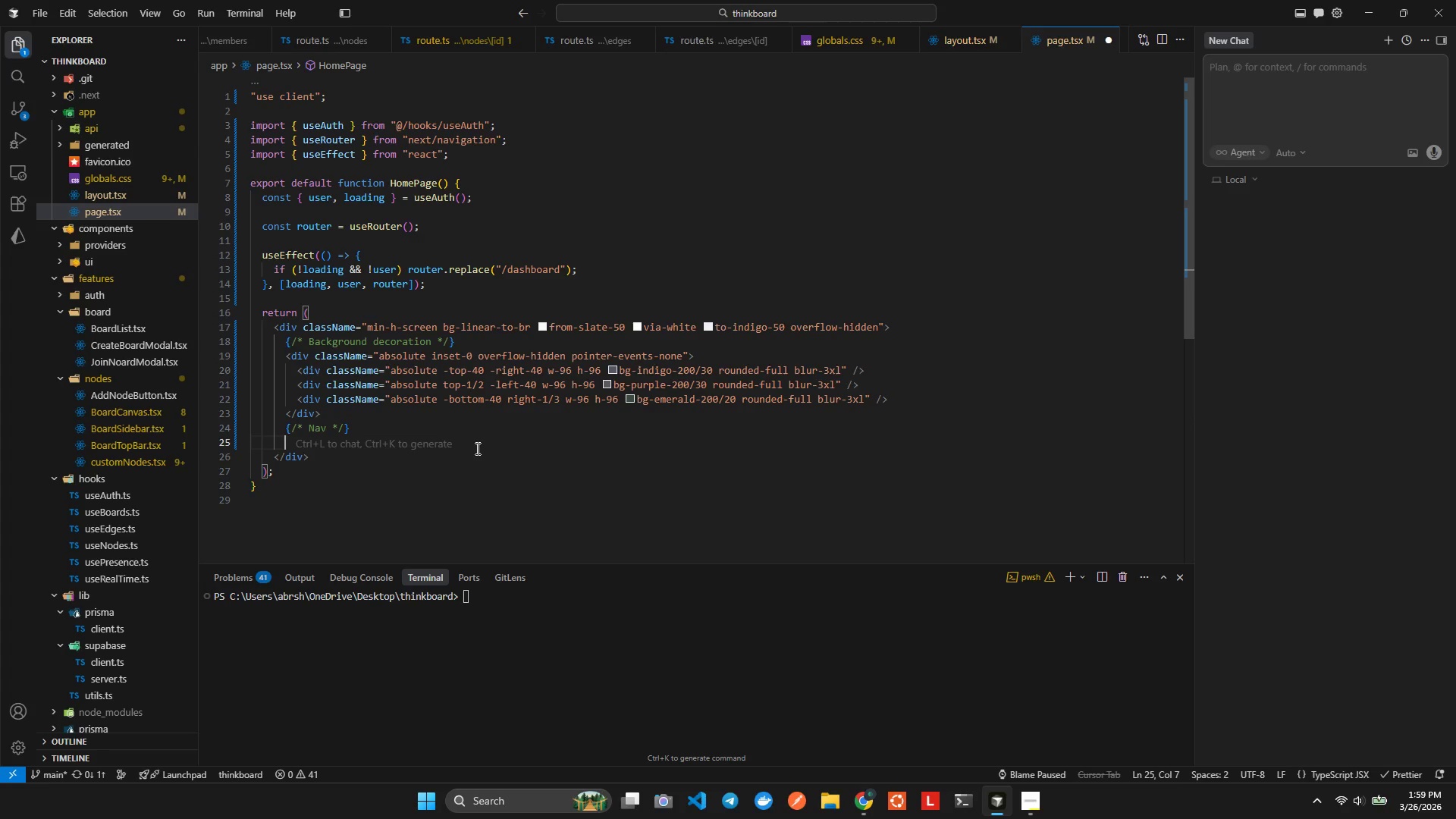 
type(nac)
key(Backspace)
type(v)
 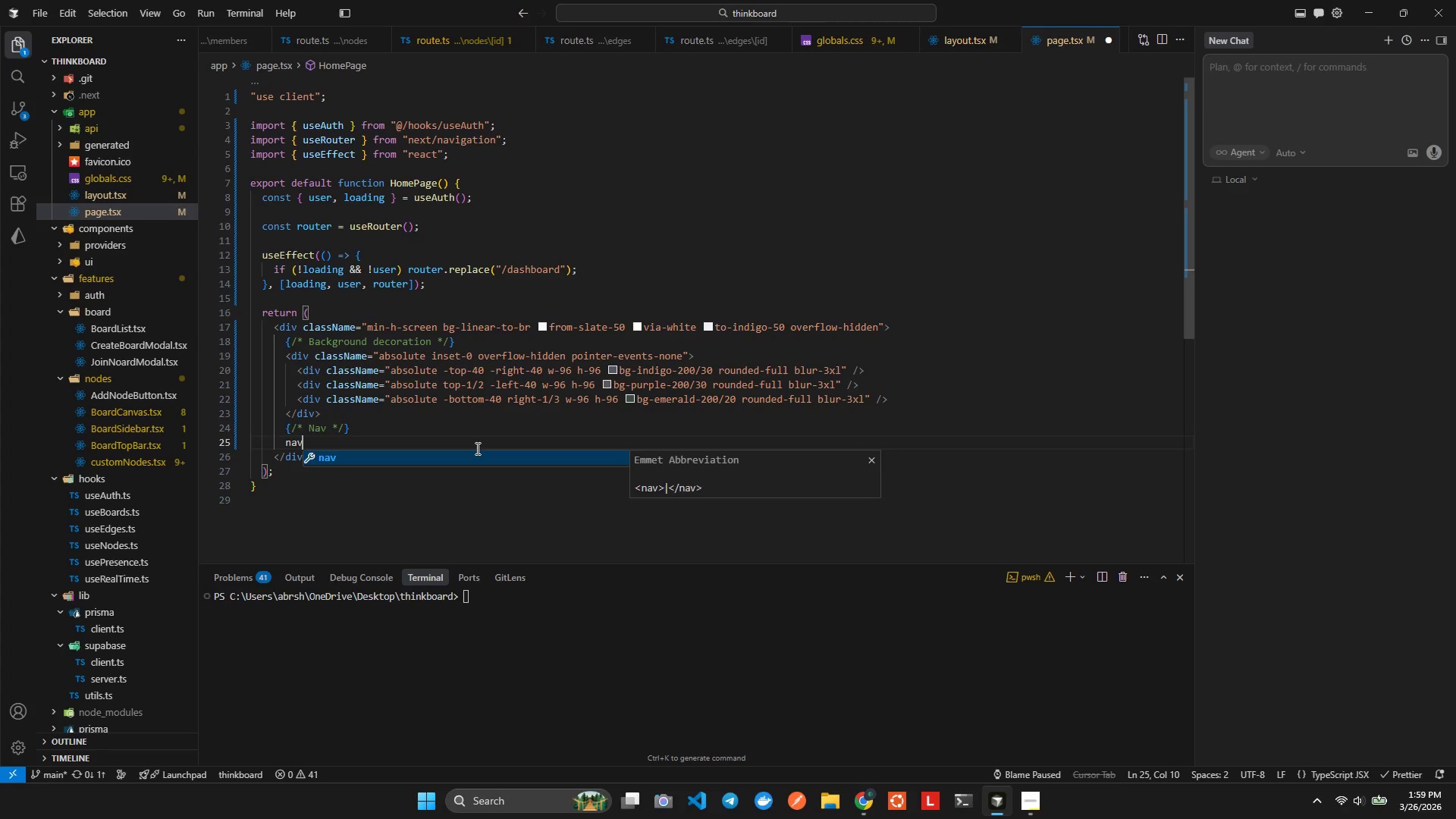 
key(Enter)
 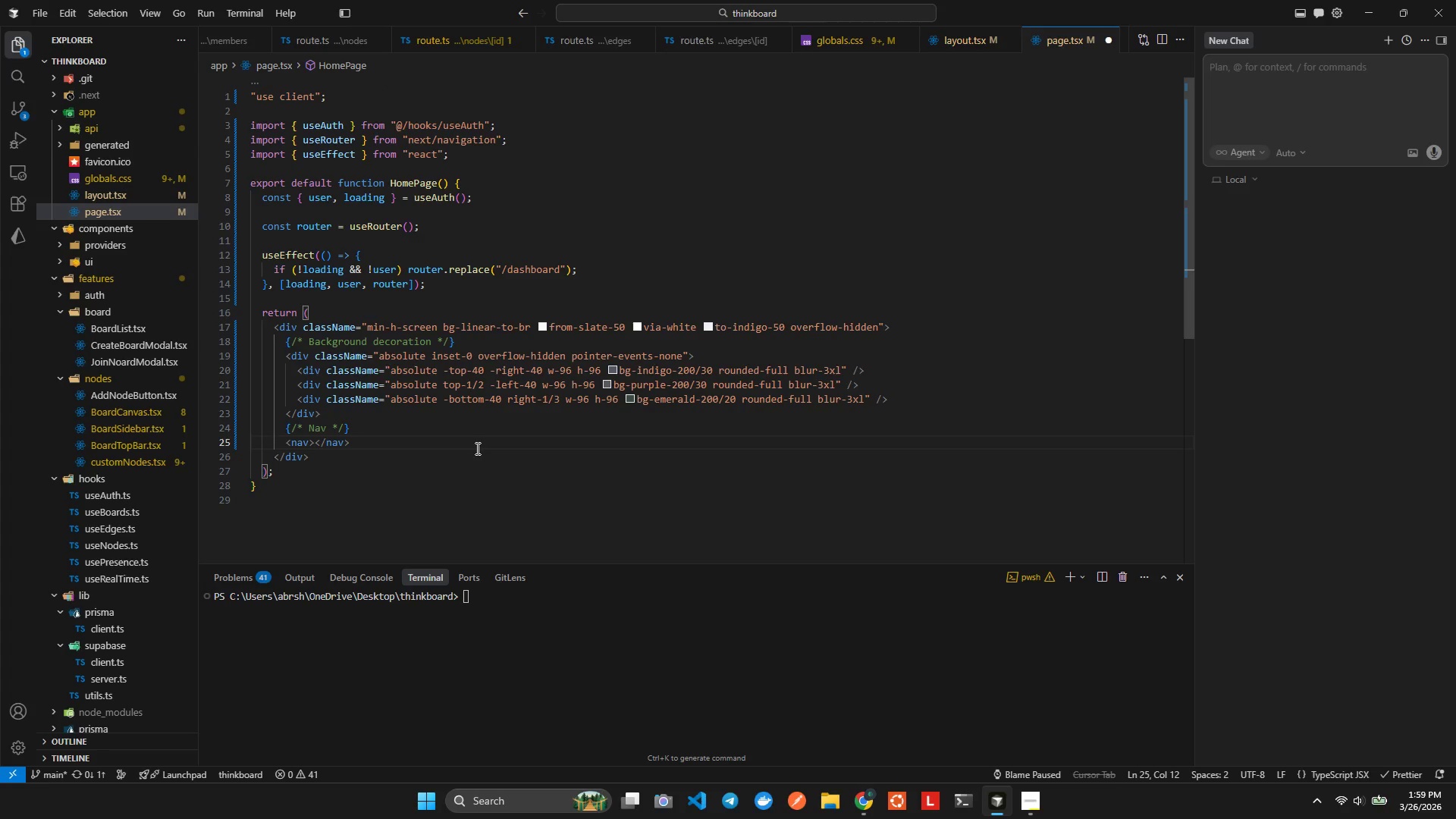 
key(ArrowLeft)
 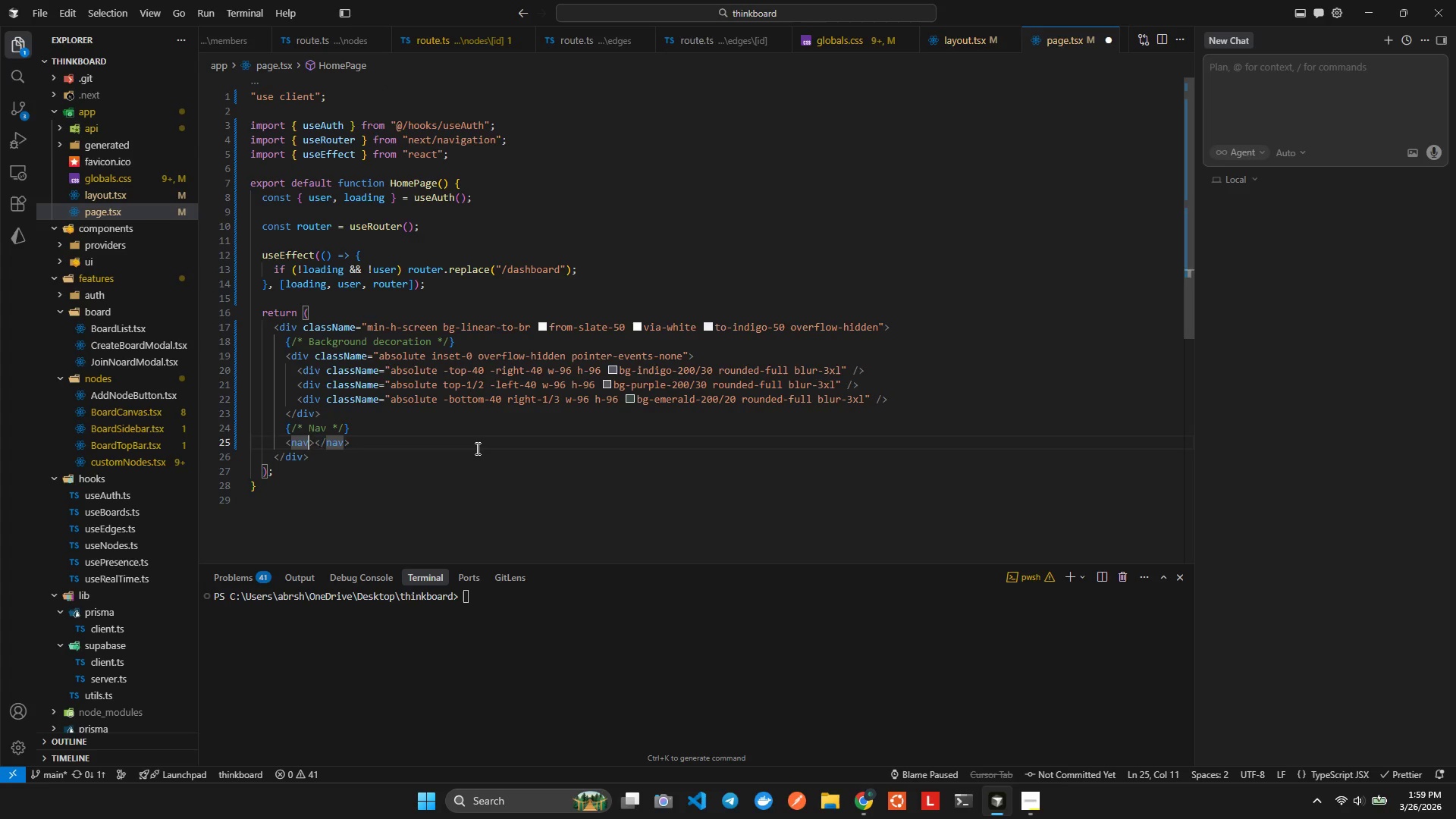 
type( clas)
 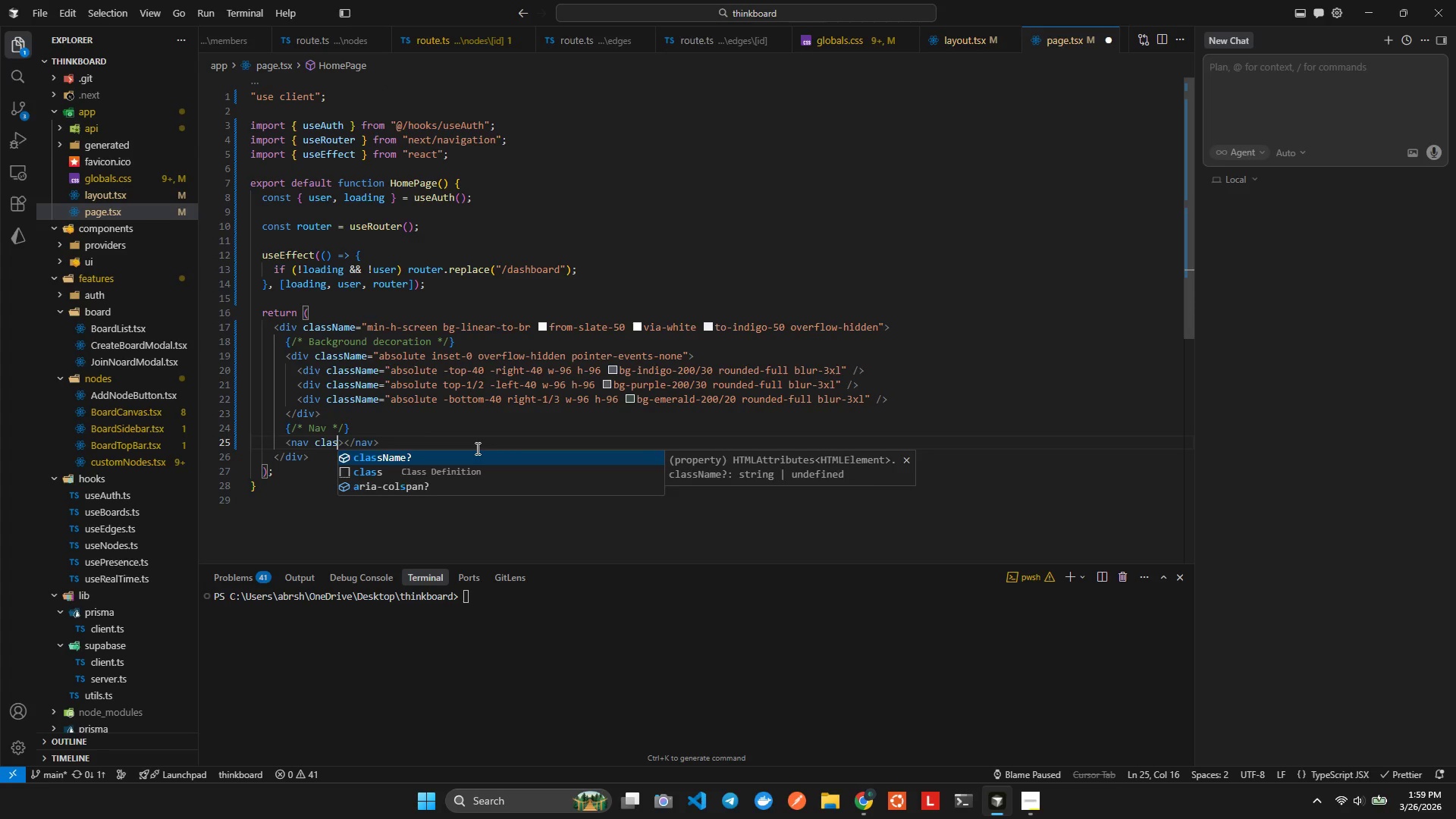 
key(Enter)
 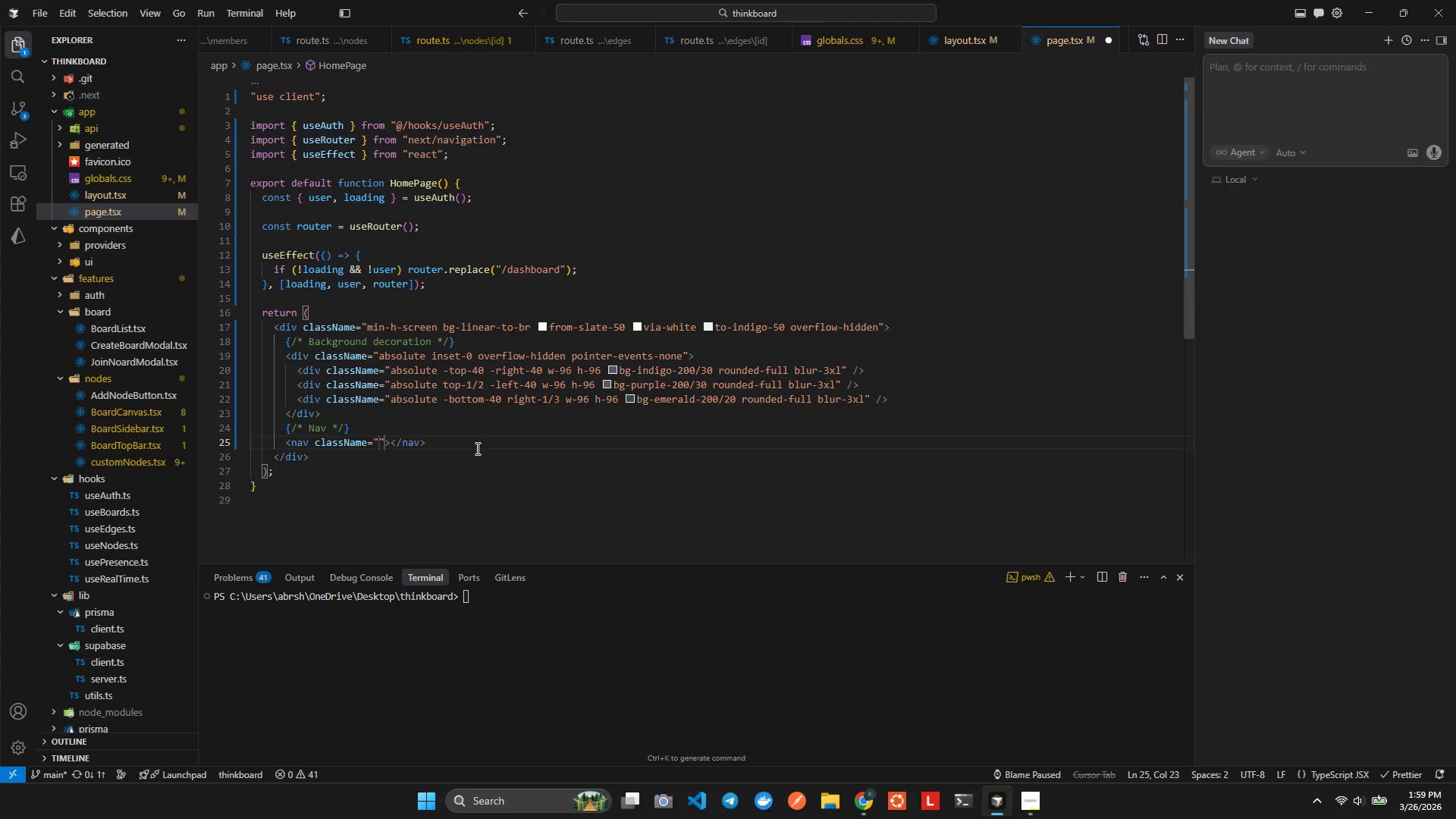 
type(rea)
 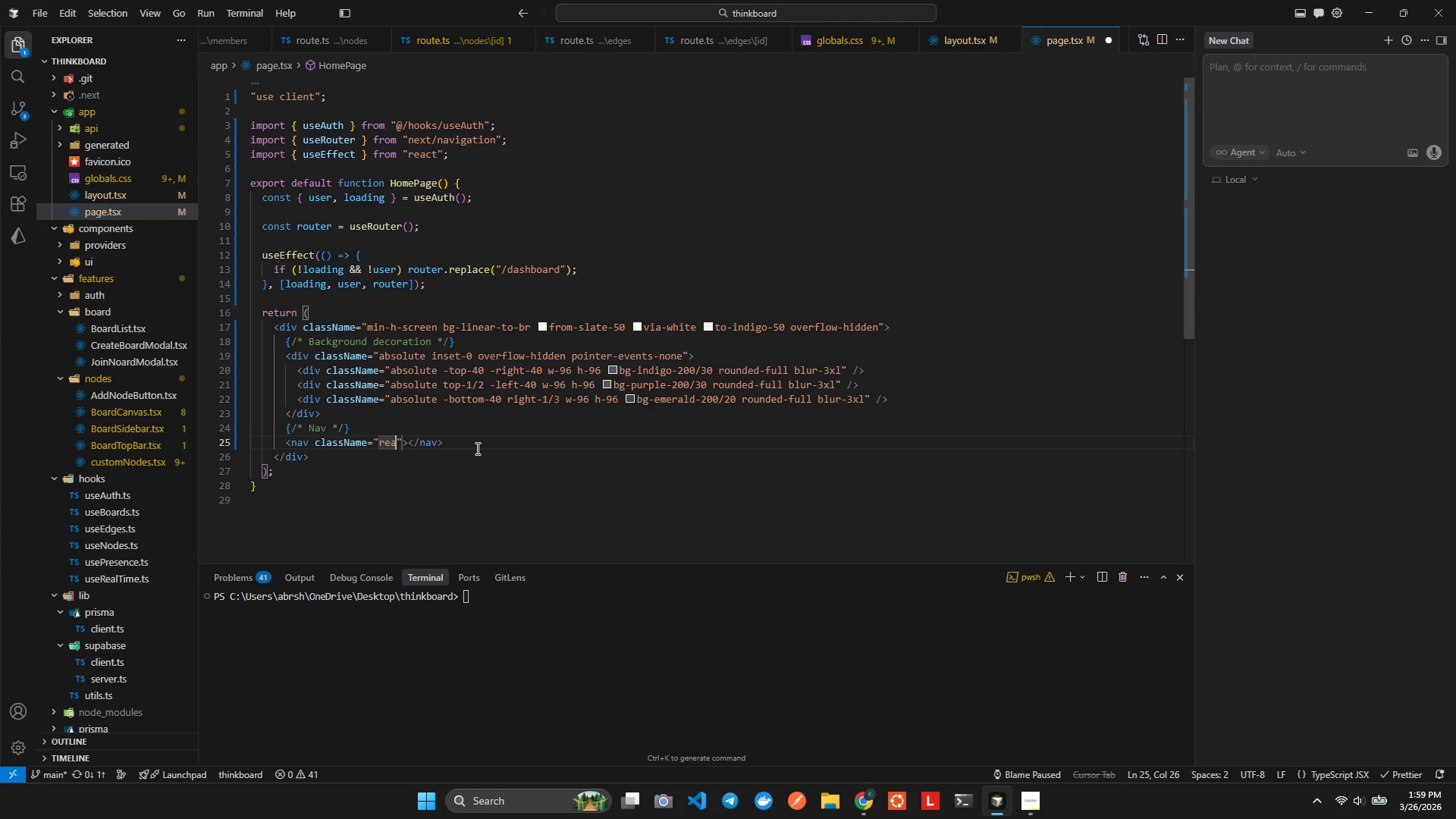 
key(Control+ControlLeft)
 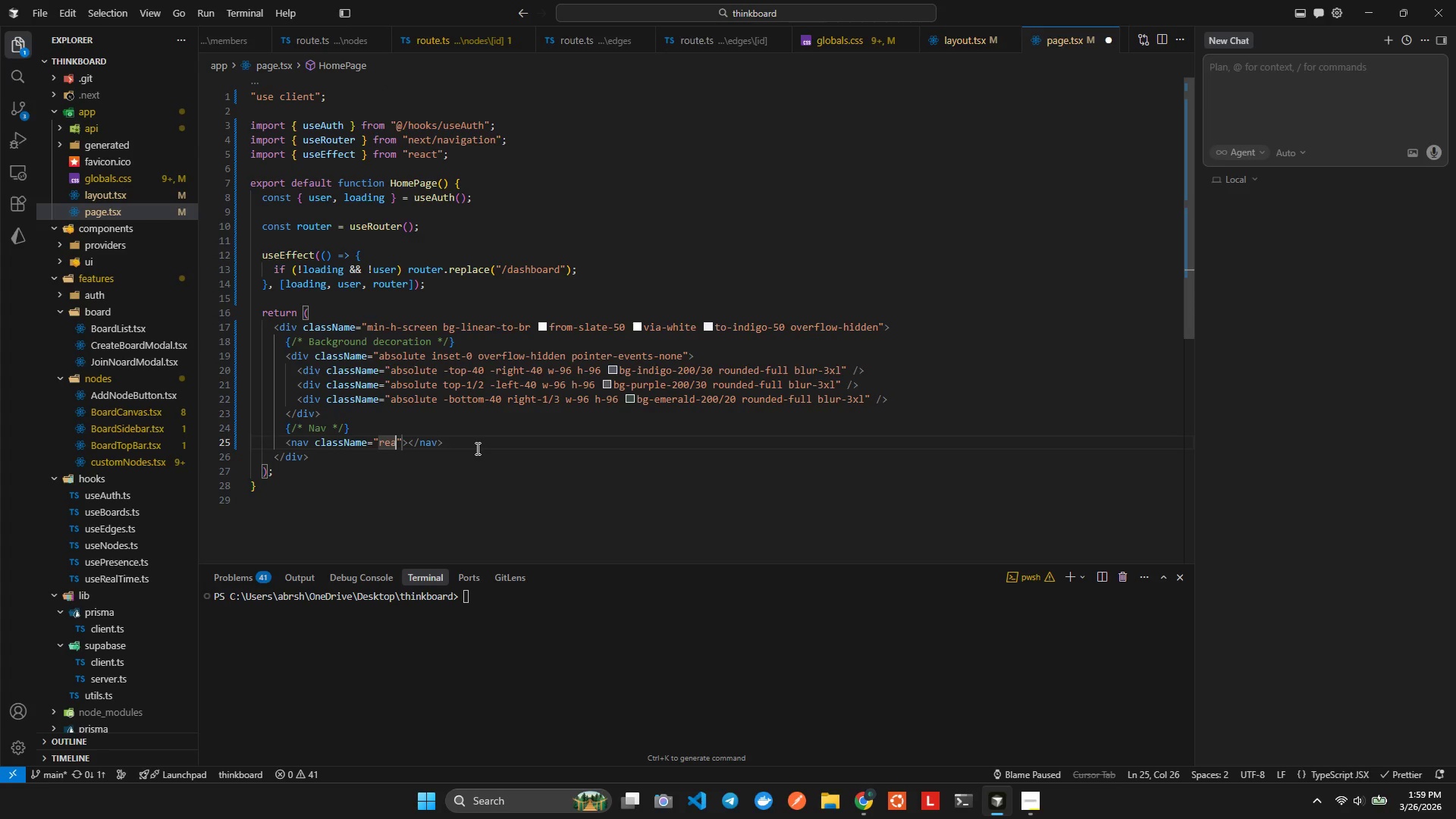 
key(Control+Space)
 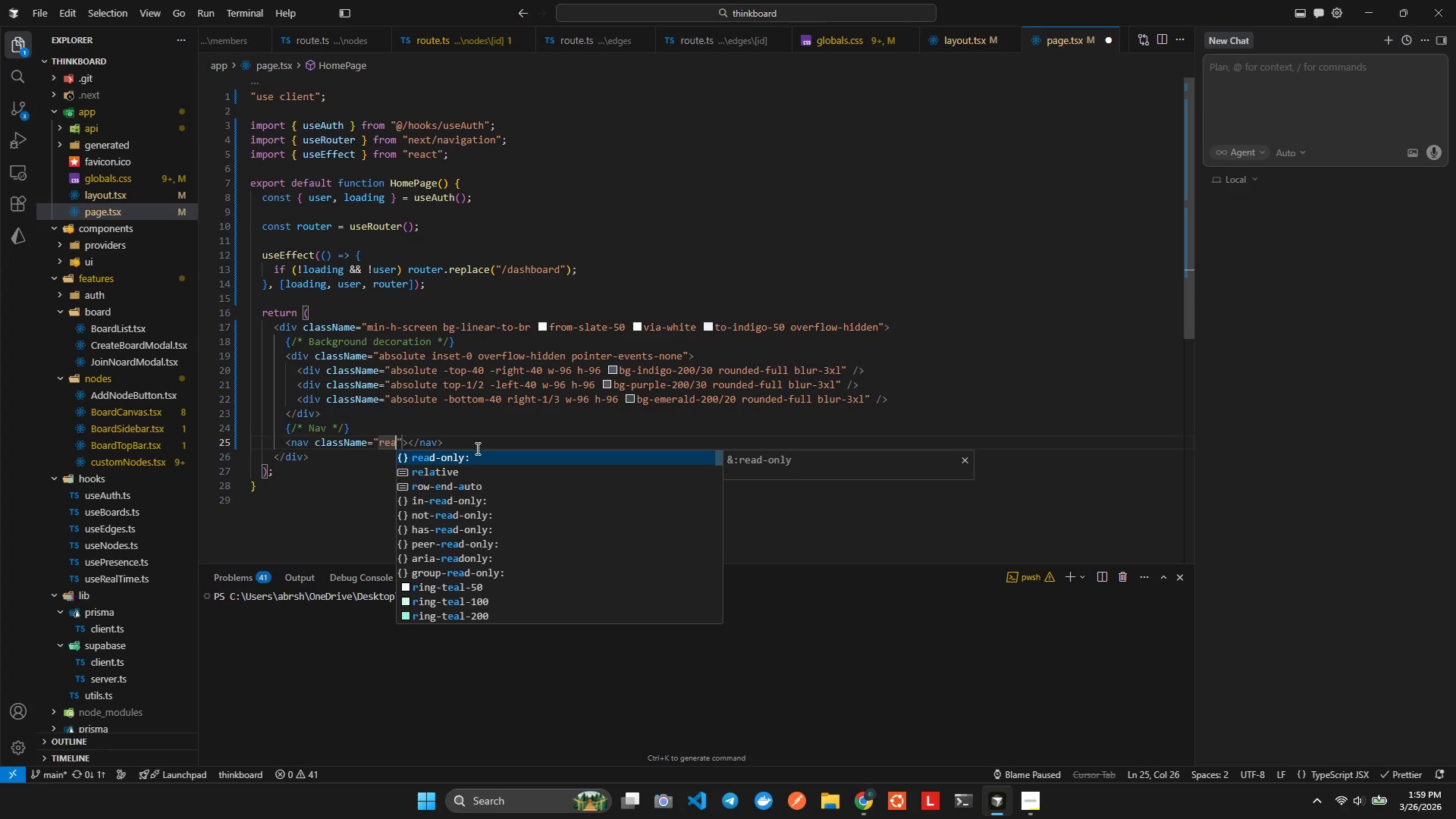 
key(ArrowDown)
 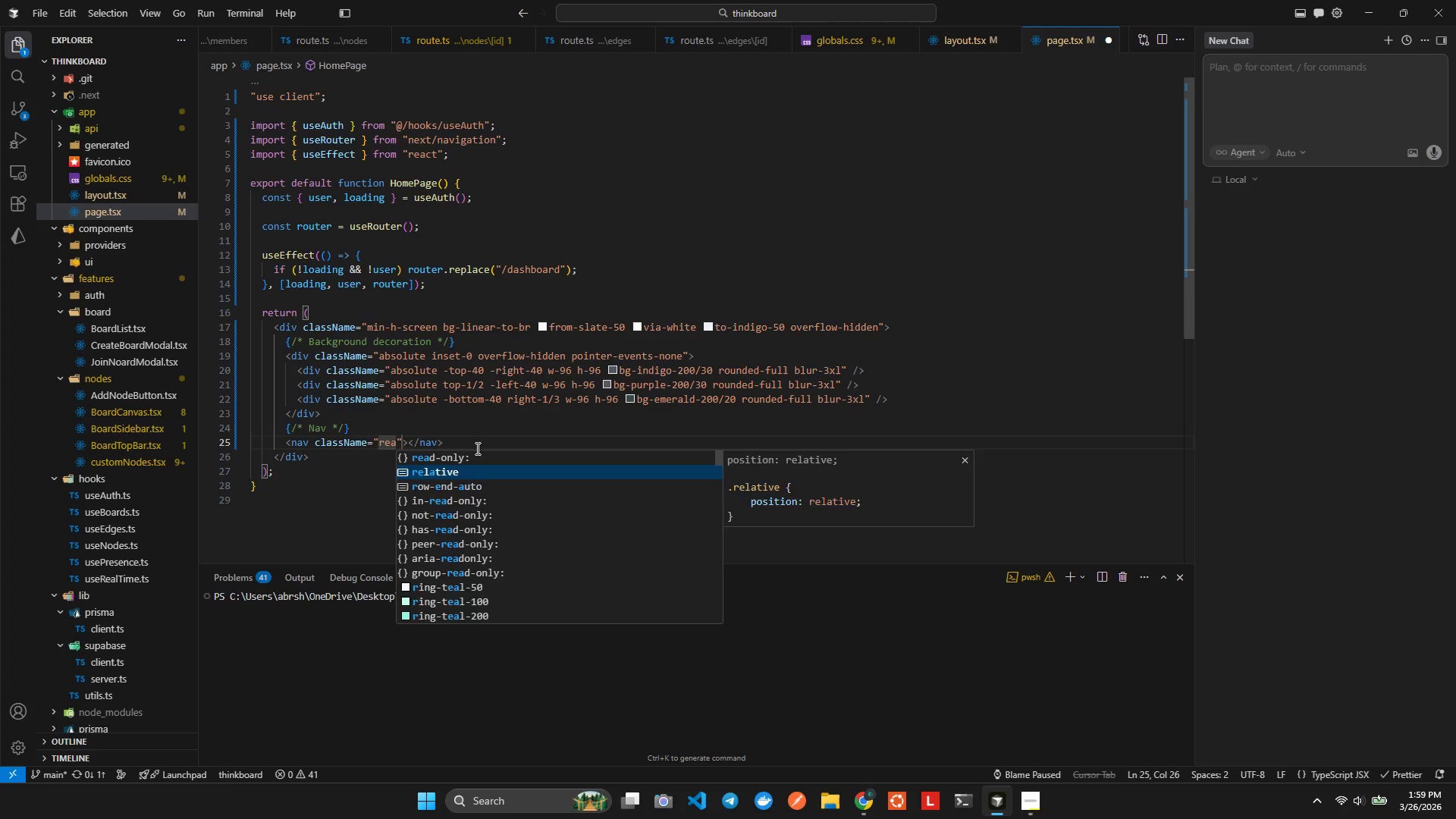 
key(Enter)
 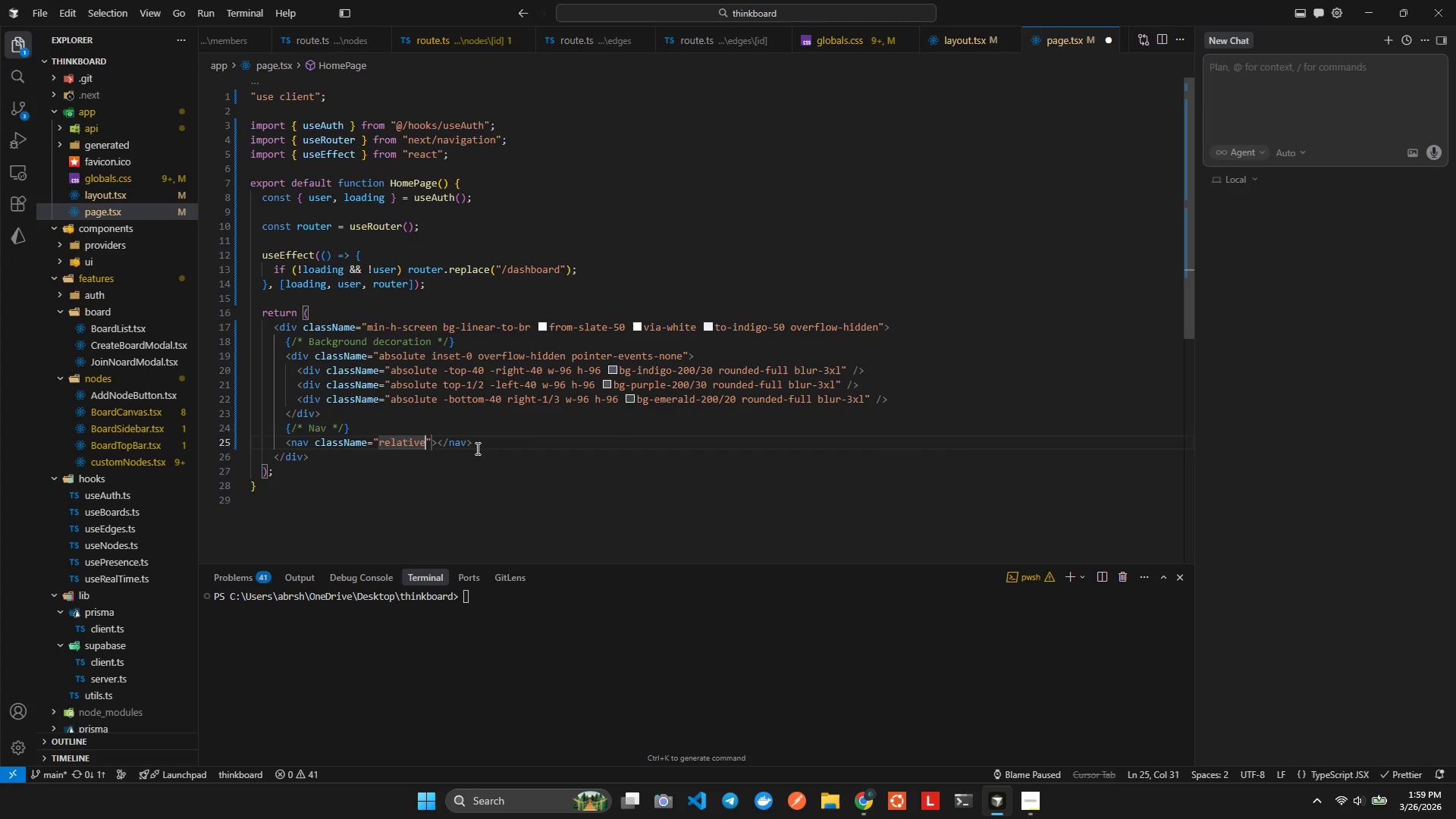 
type( z10)
 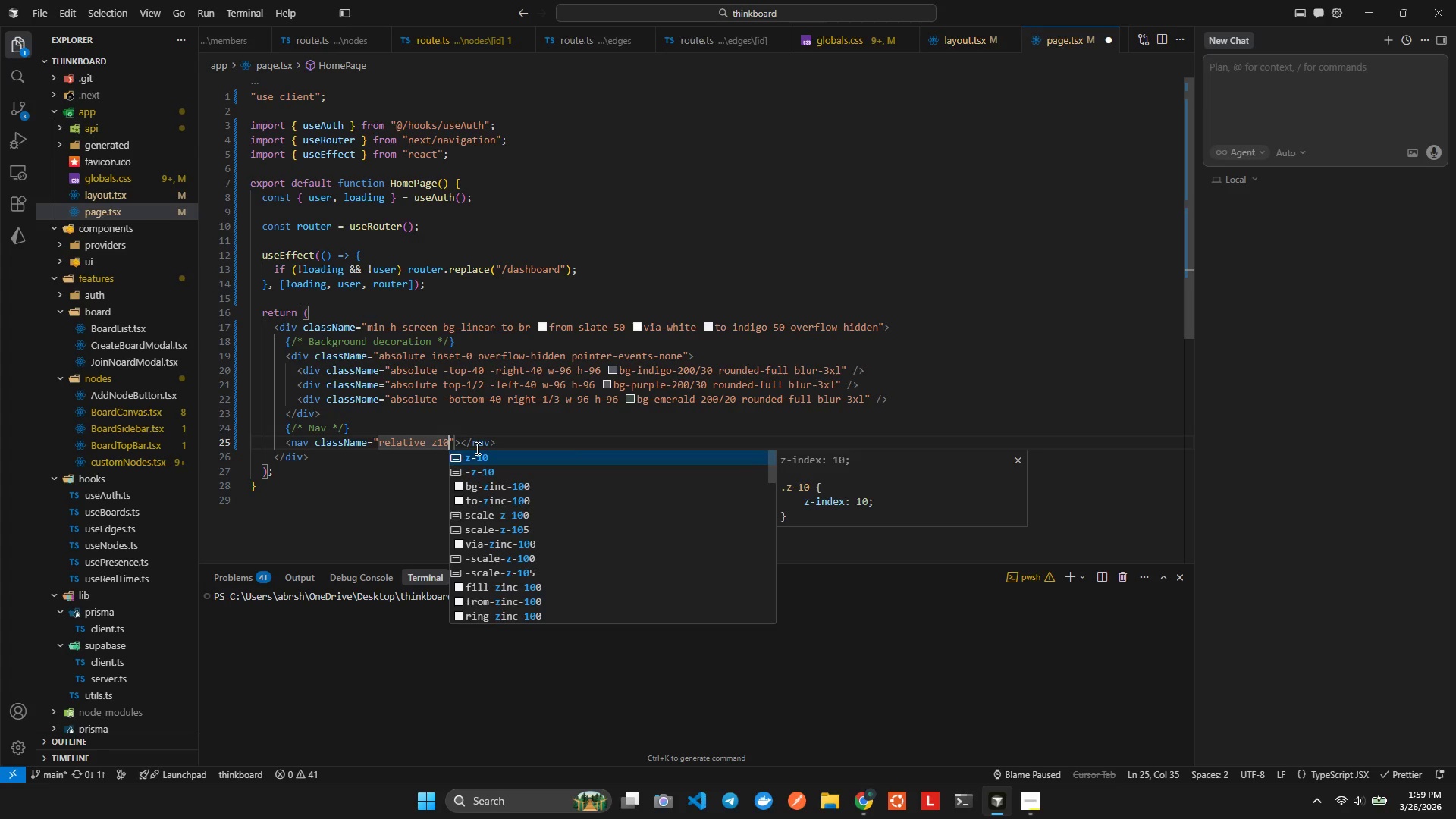 
key(Enter)
 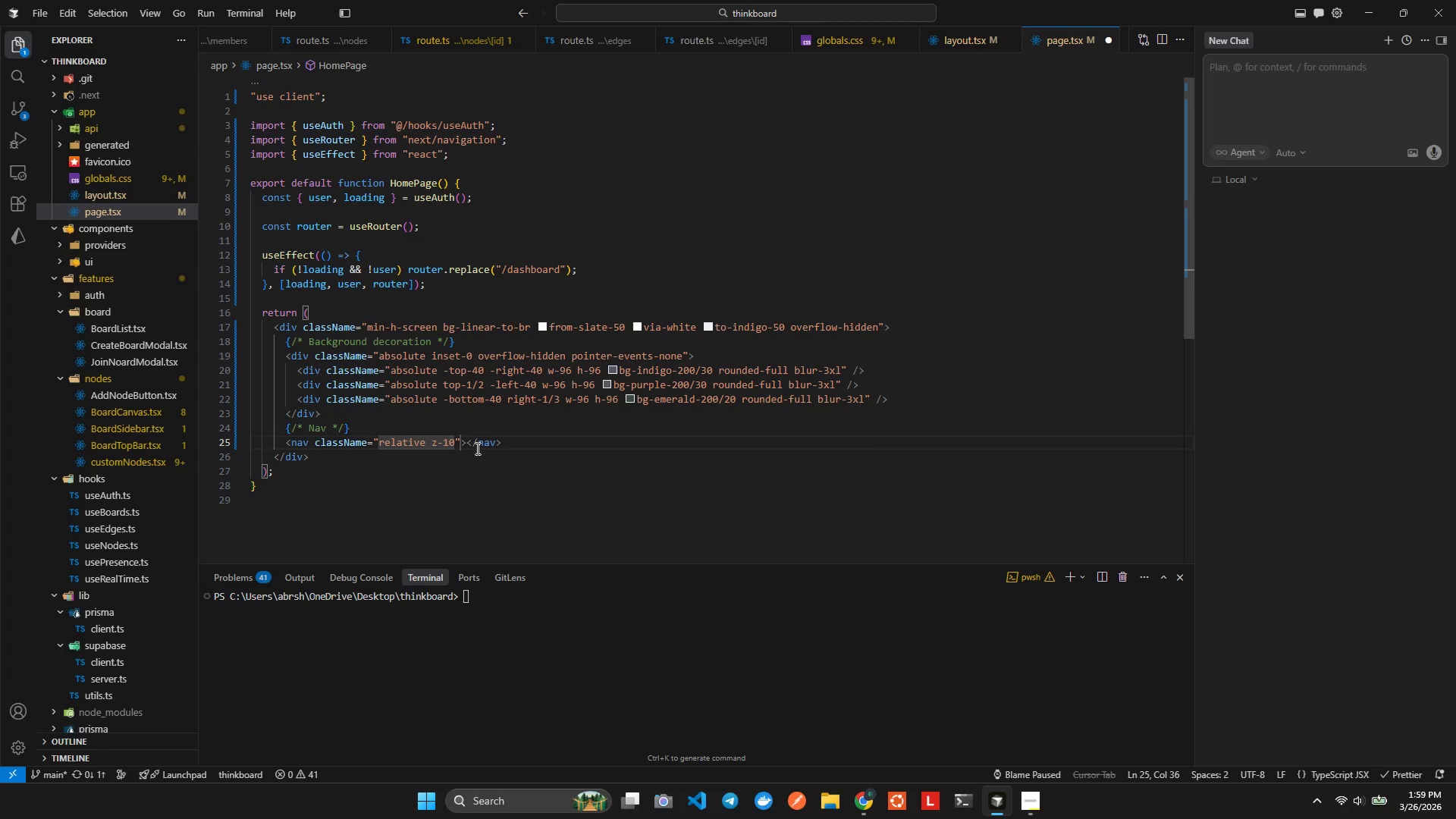 
type( temce)
 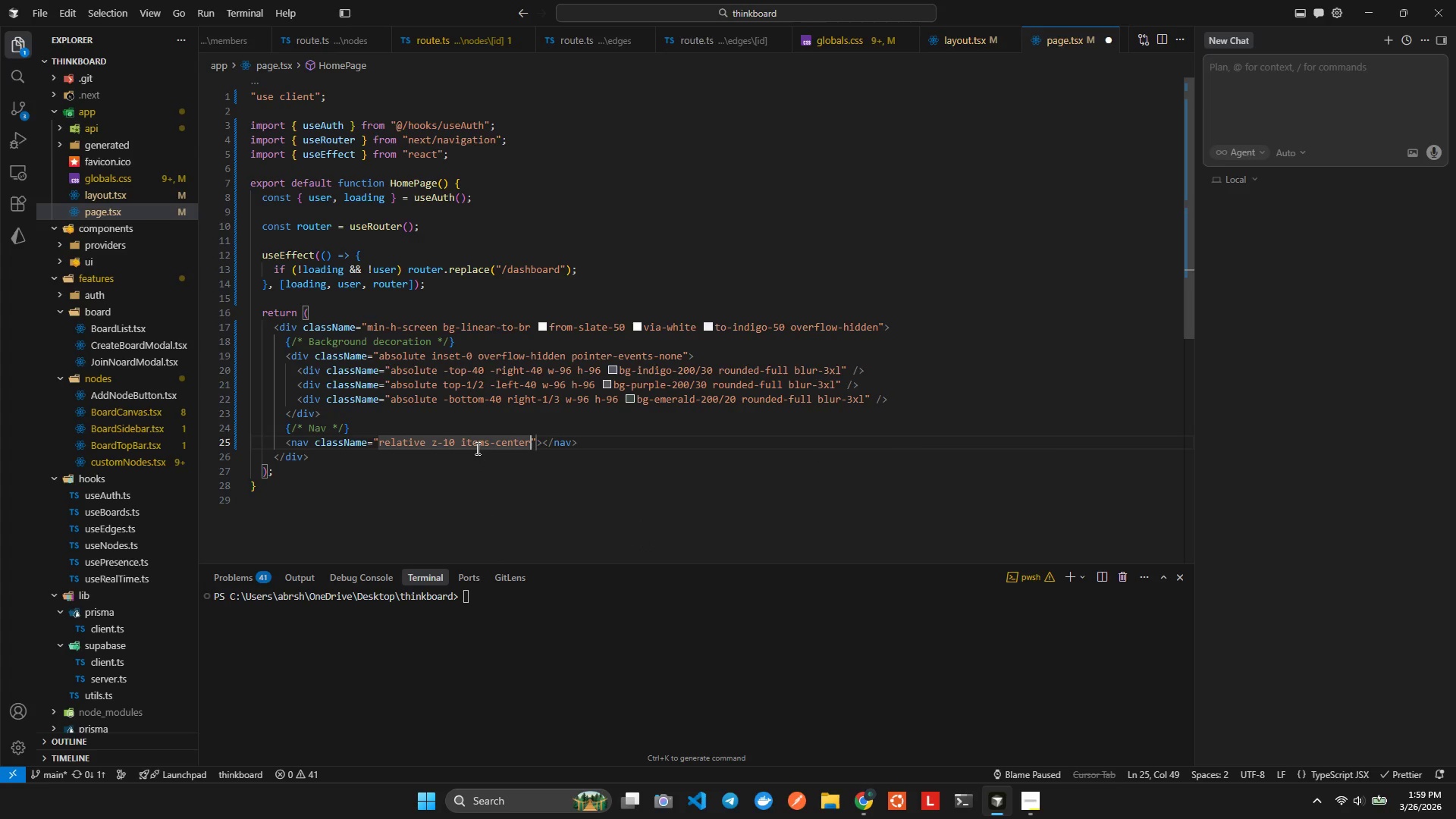 
hold_key(key=I, duration=0.55)
 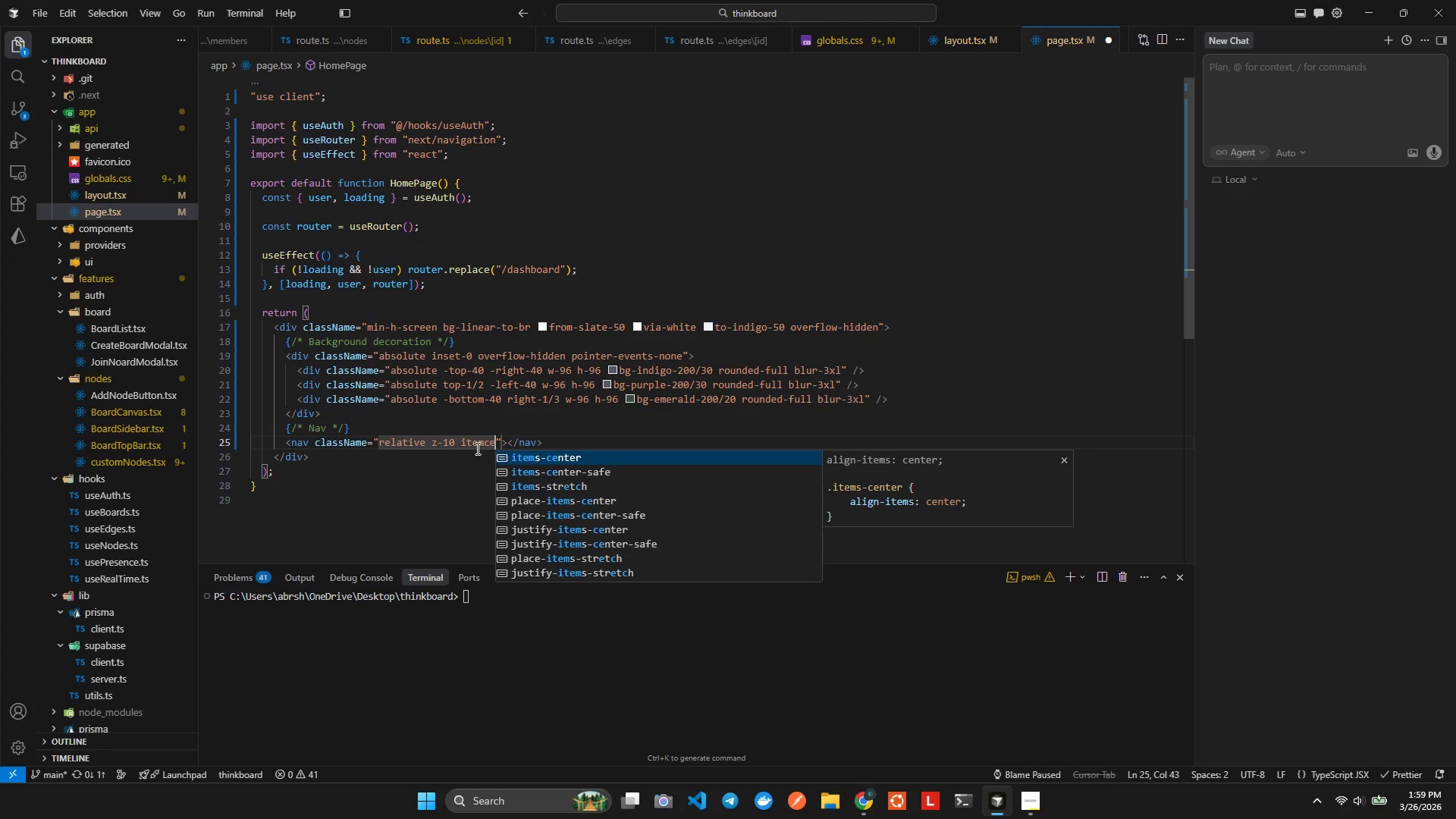 
key(Enter)
 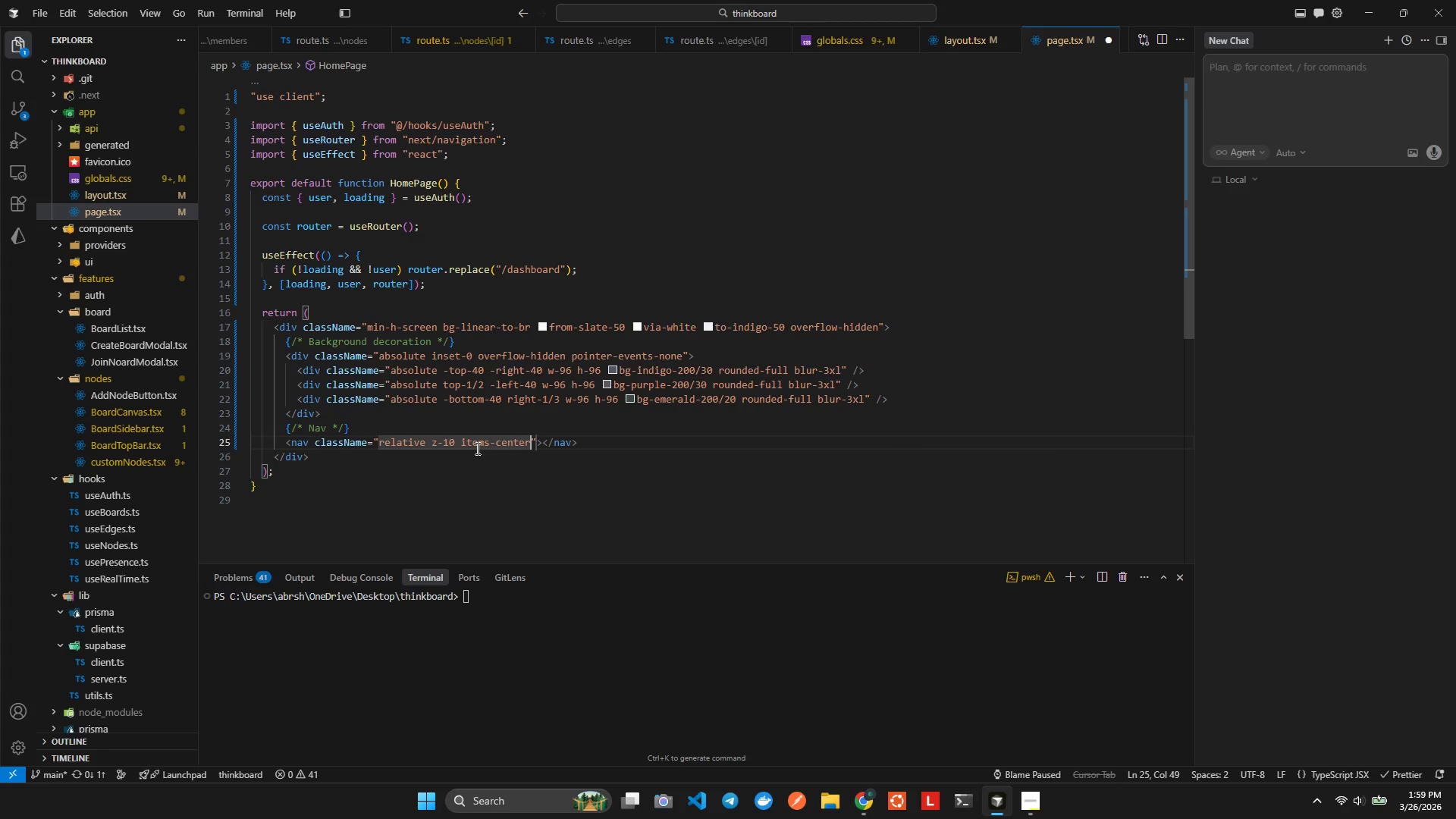 
hold_key(key=ArrowLeft, duration=0.83)
 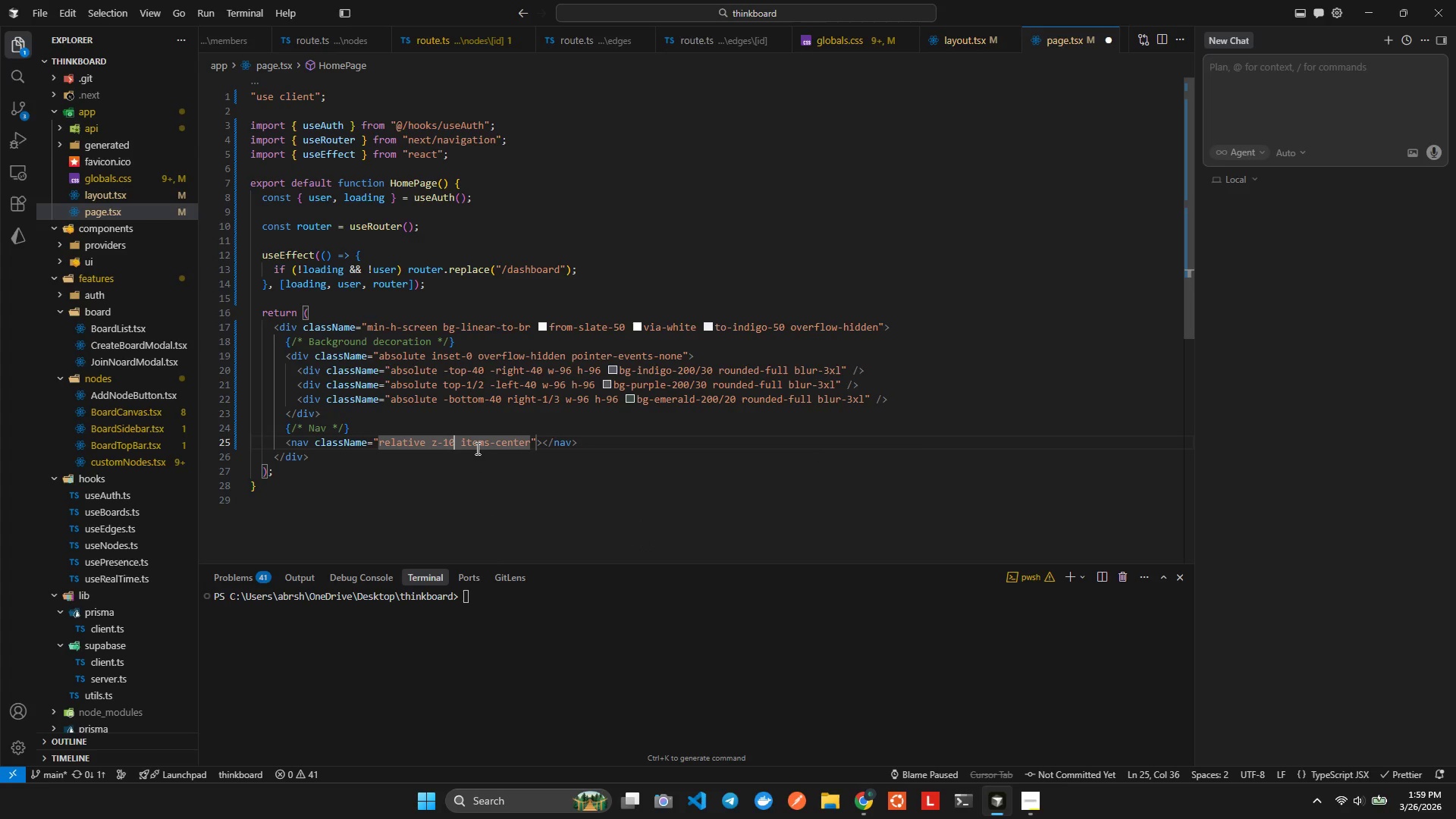 
key(ArrowLeft)
 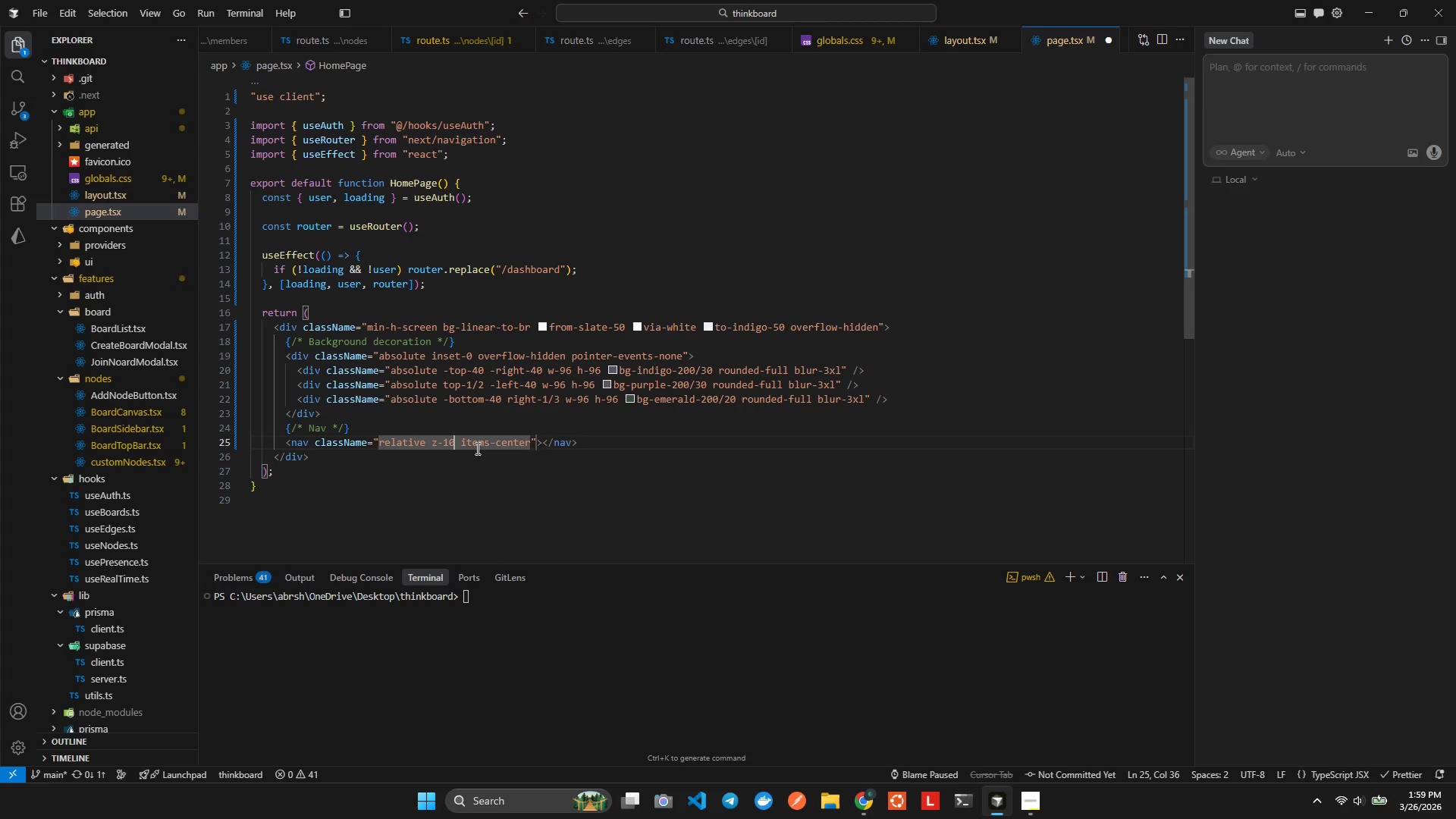 
type( fe)
key(Backspace)
type(lex)
 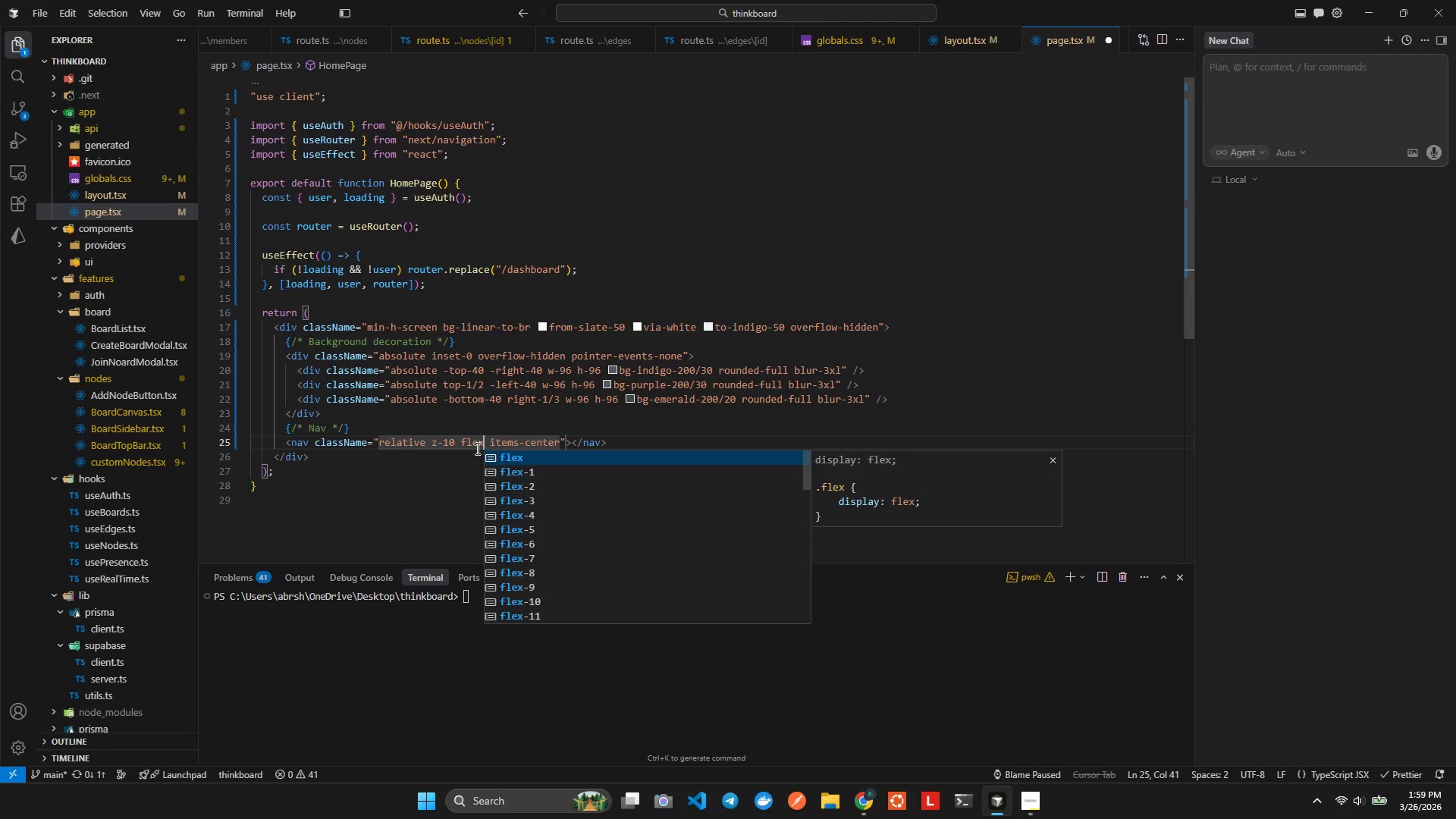 
key(Enter)
 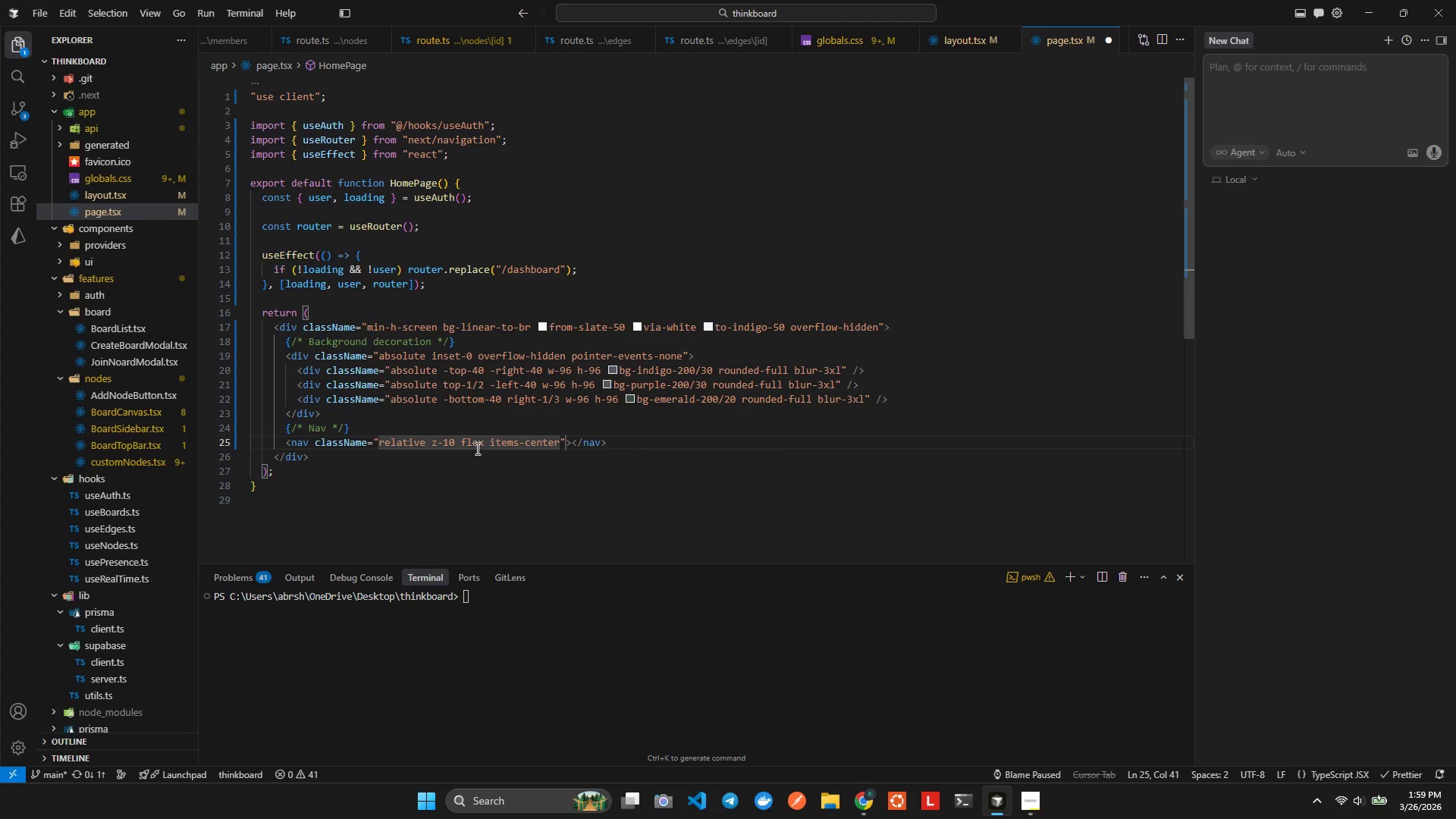 
hold_key(key=ArrowRight, duration=0.95)
 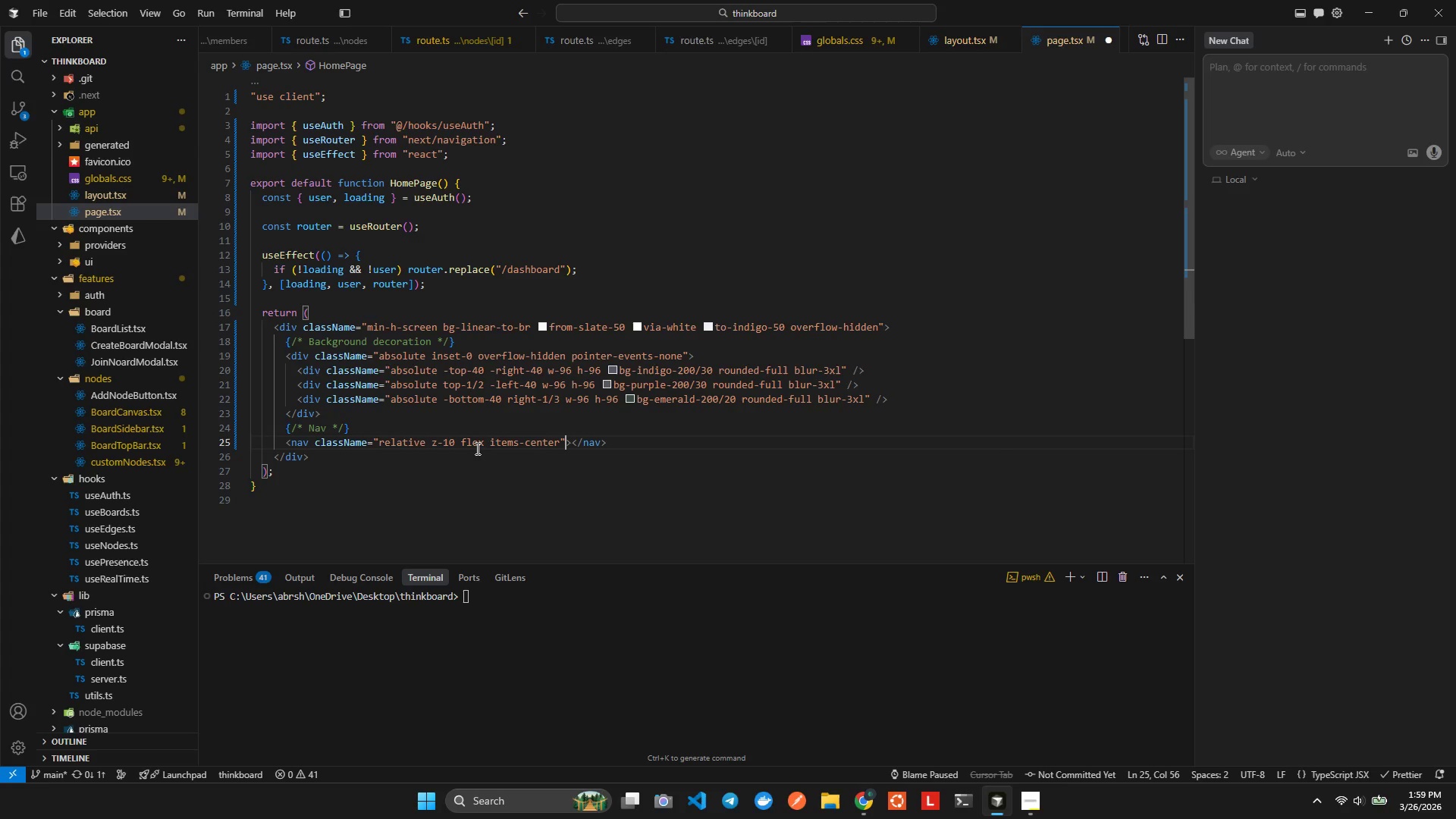 
key(ArrowLeft)
 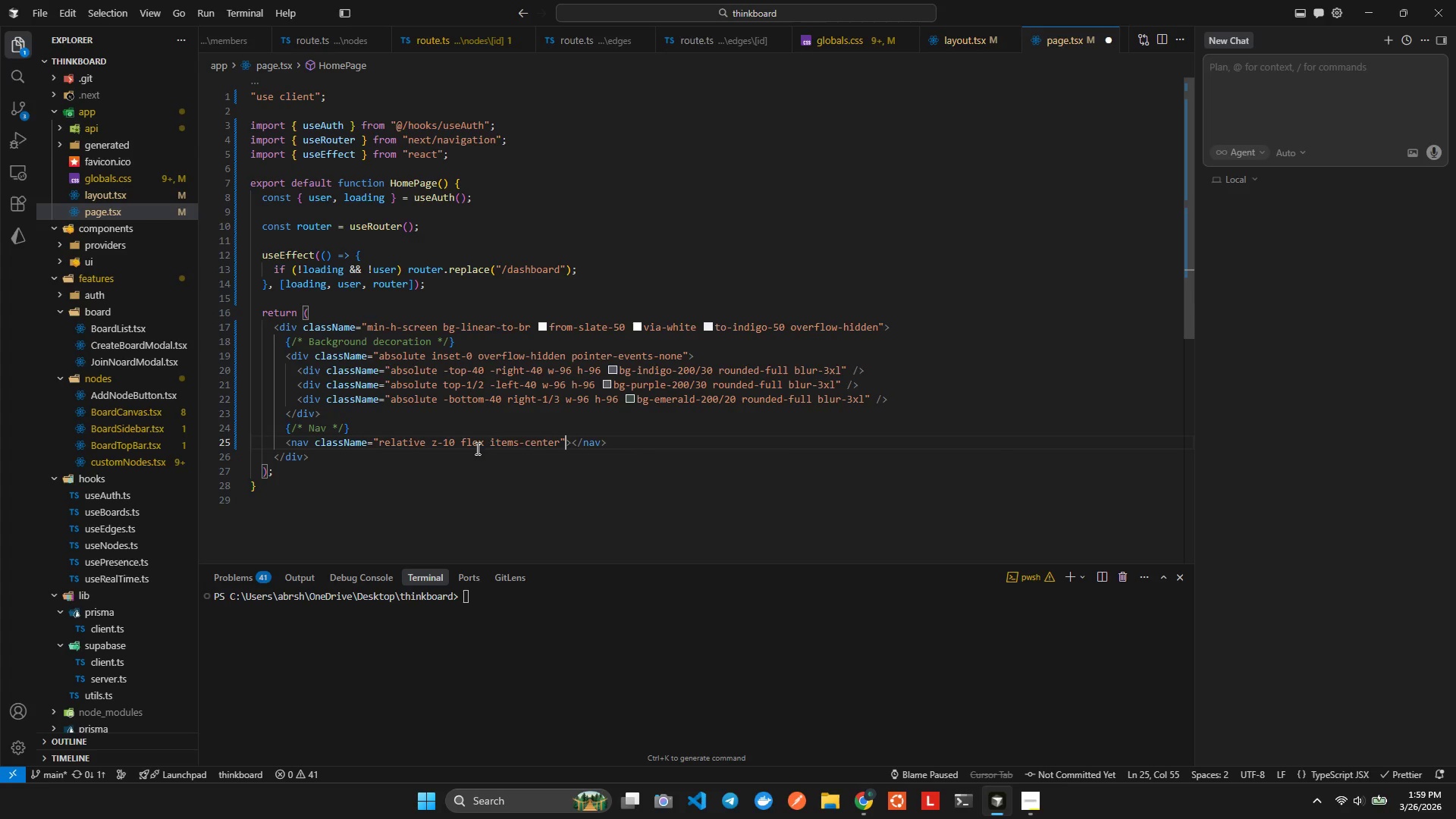 
key(ArrowLeft)
 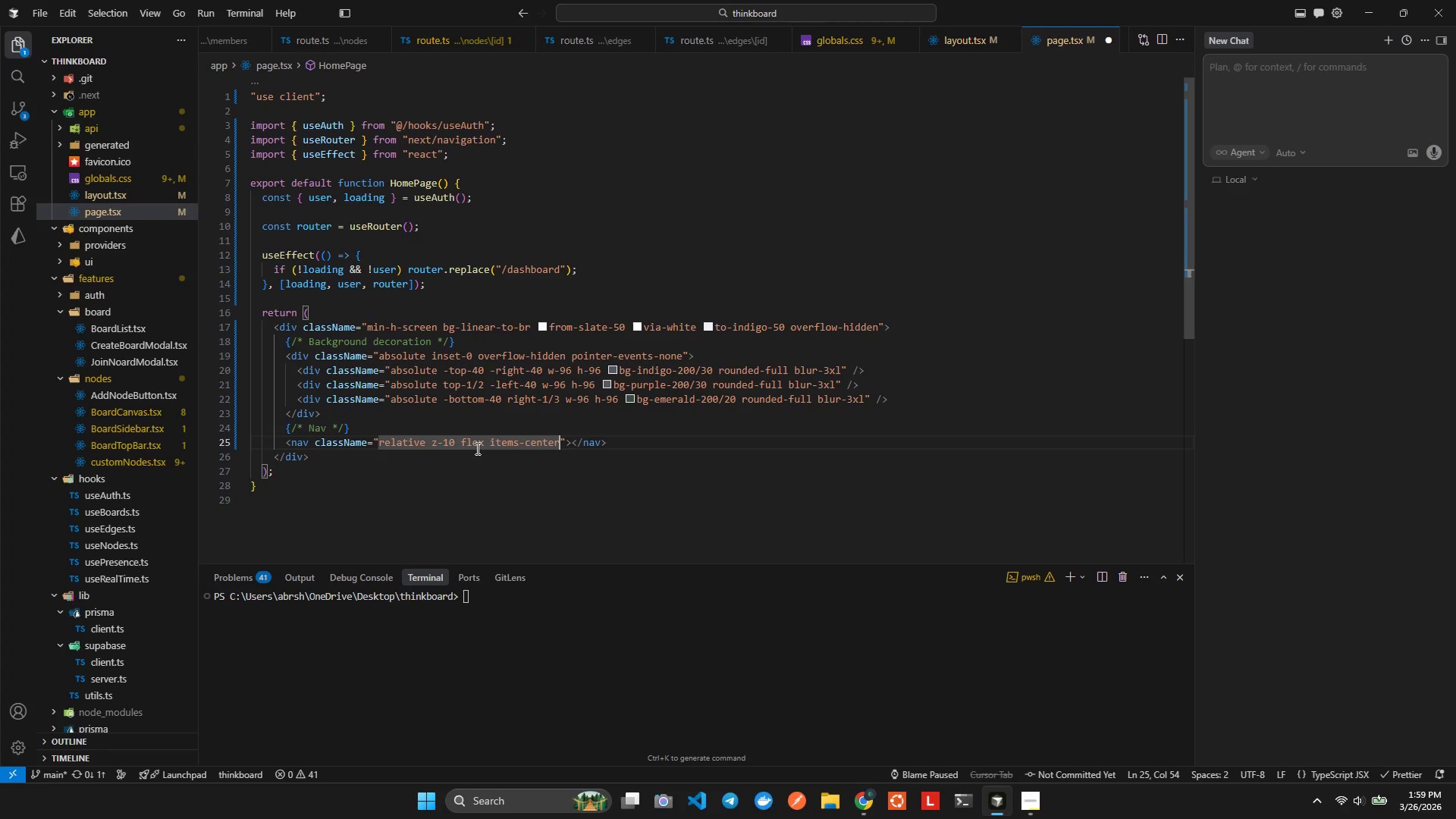 
type( jusbe)
 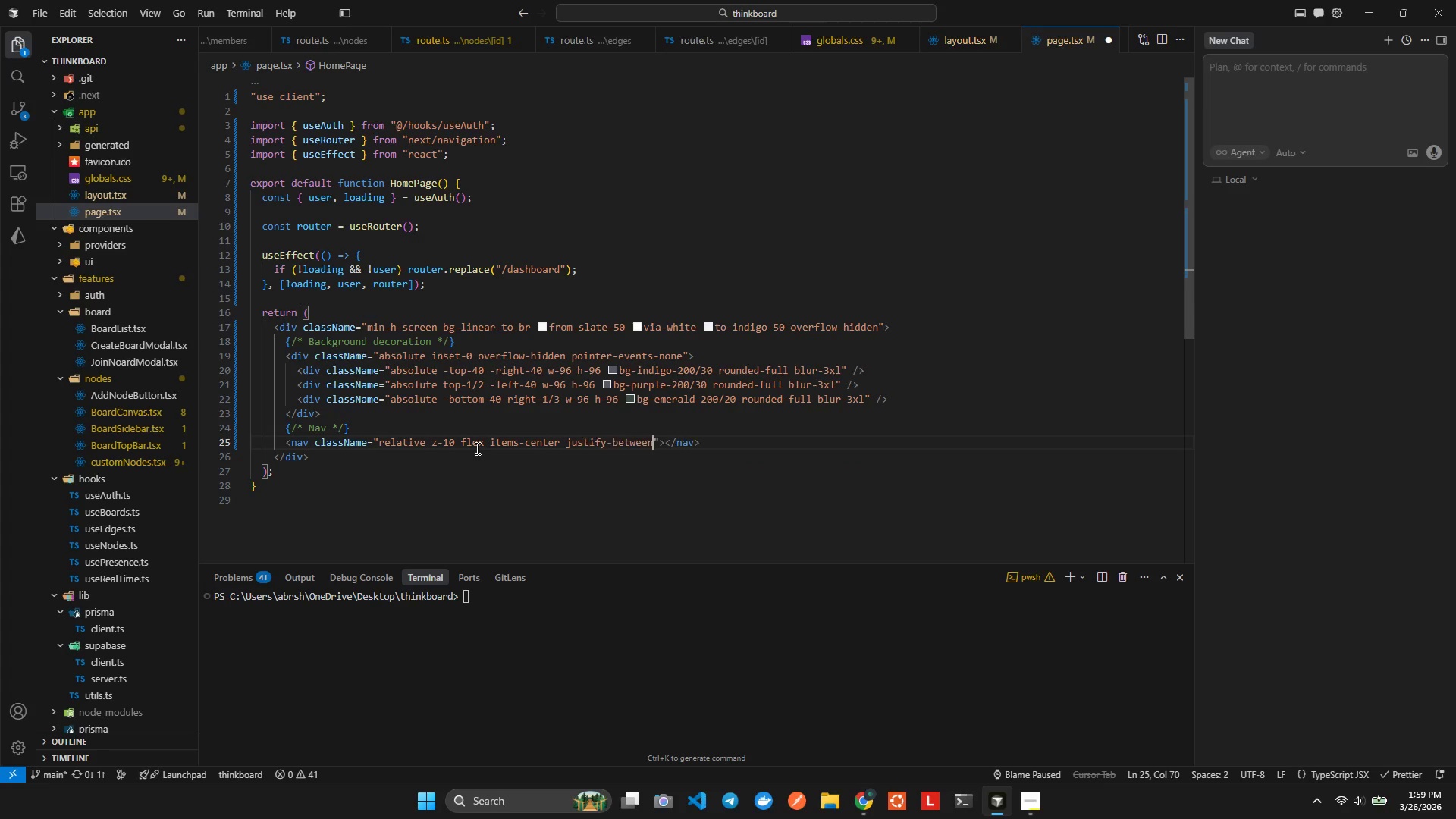 
key(Enter)
 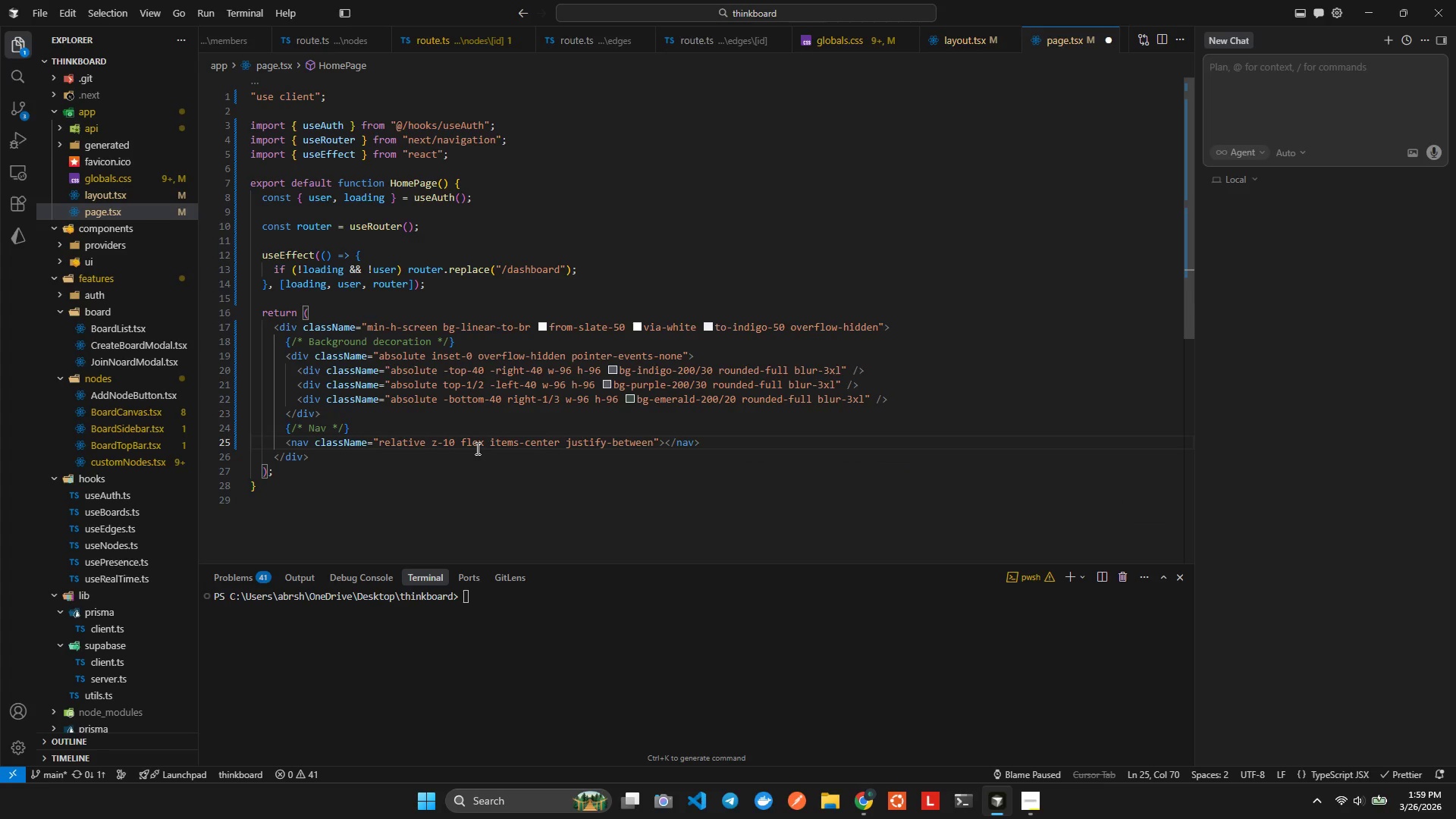 
type( px6)
 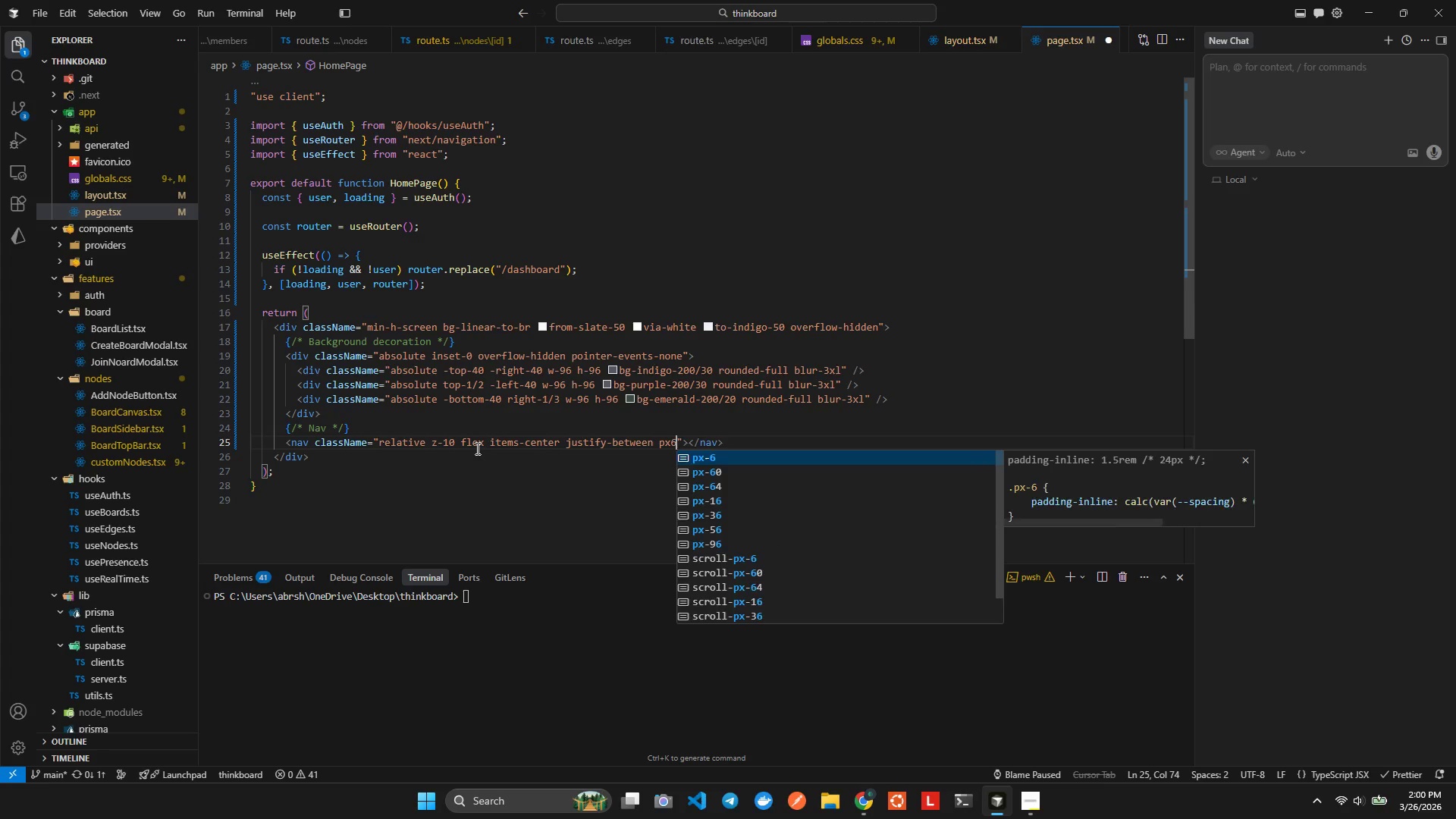 
key(Enter)
 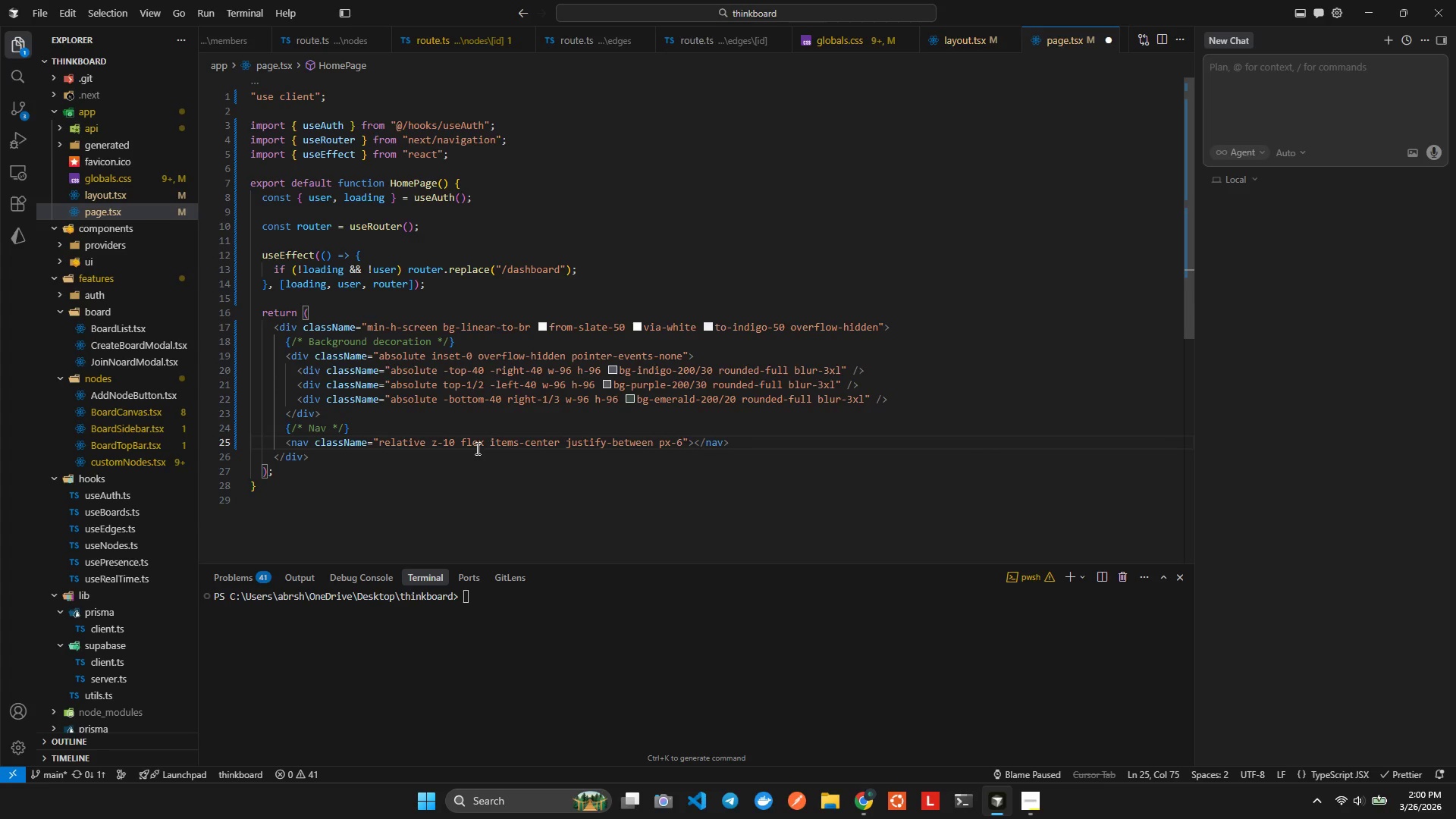 
type( py4)
 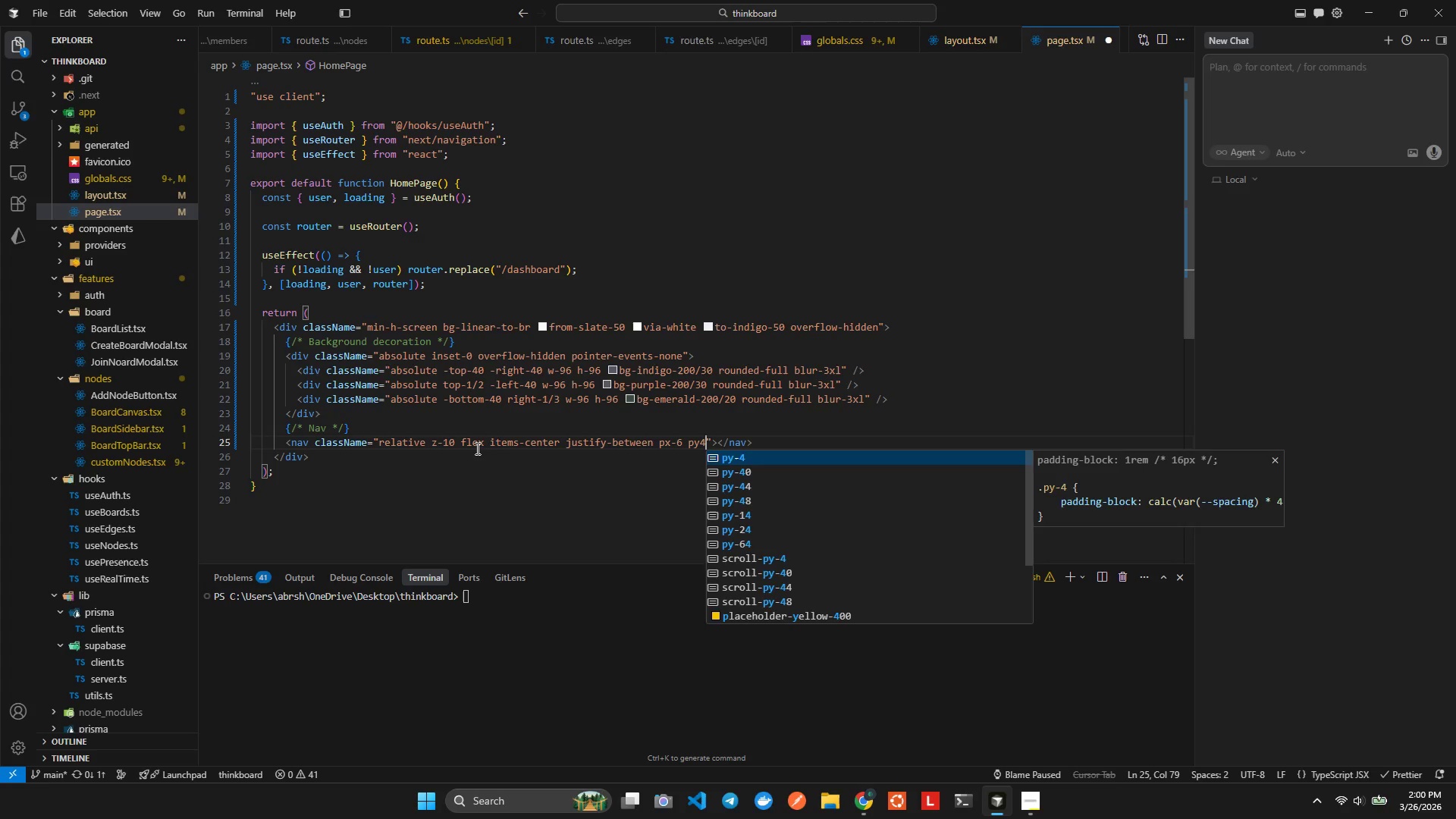 
key(Enter)
 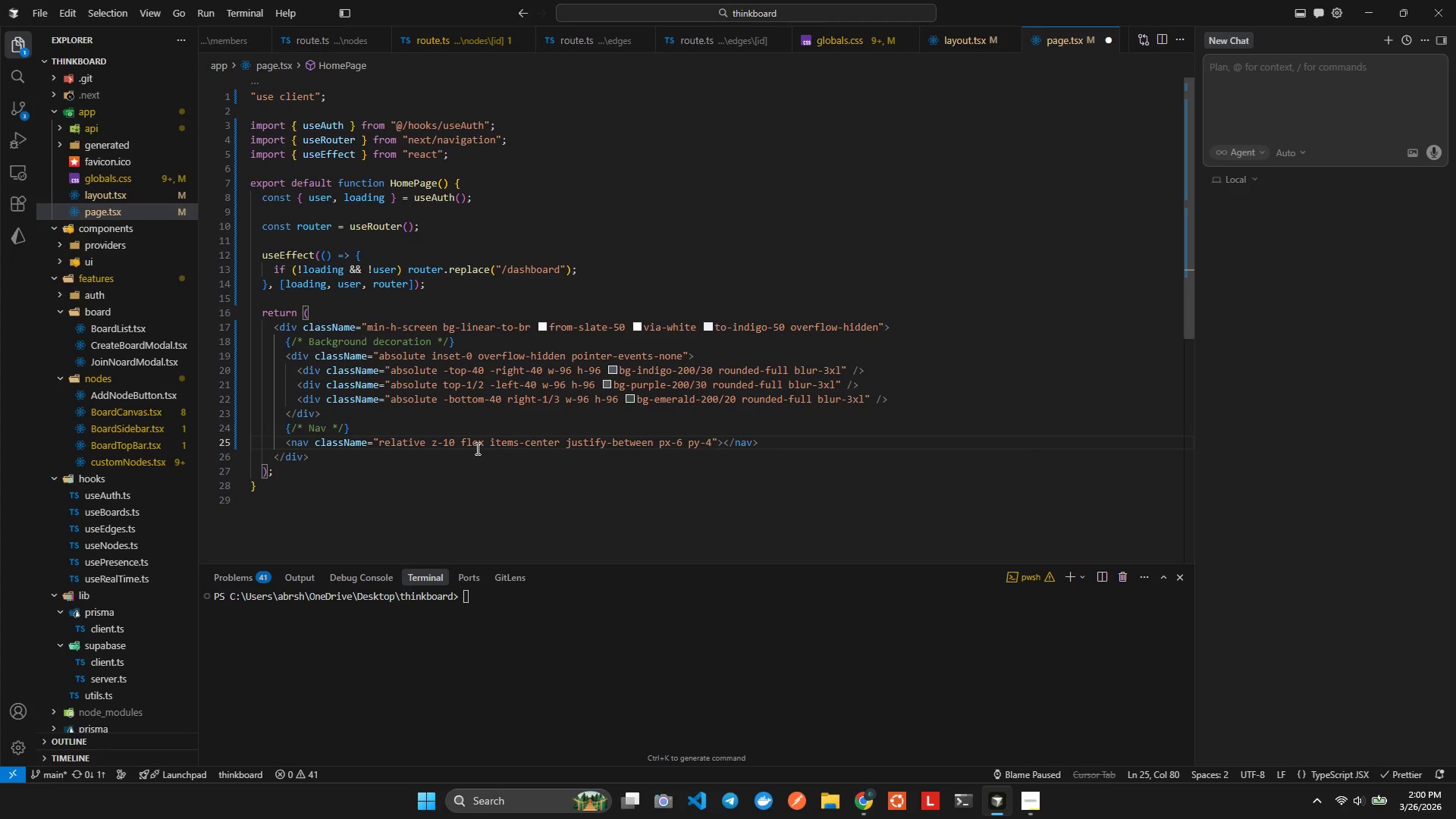 
type( mxw6xl)
 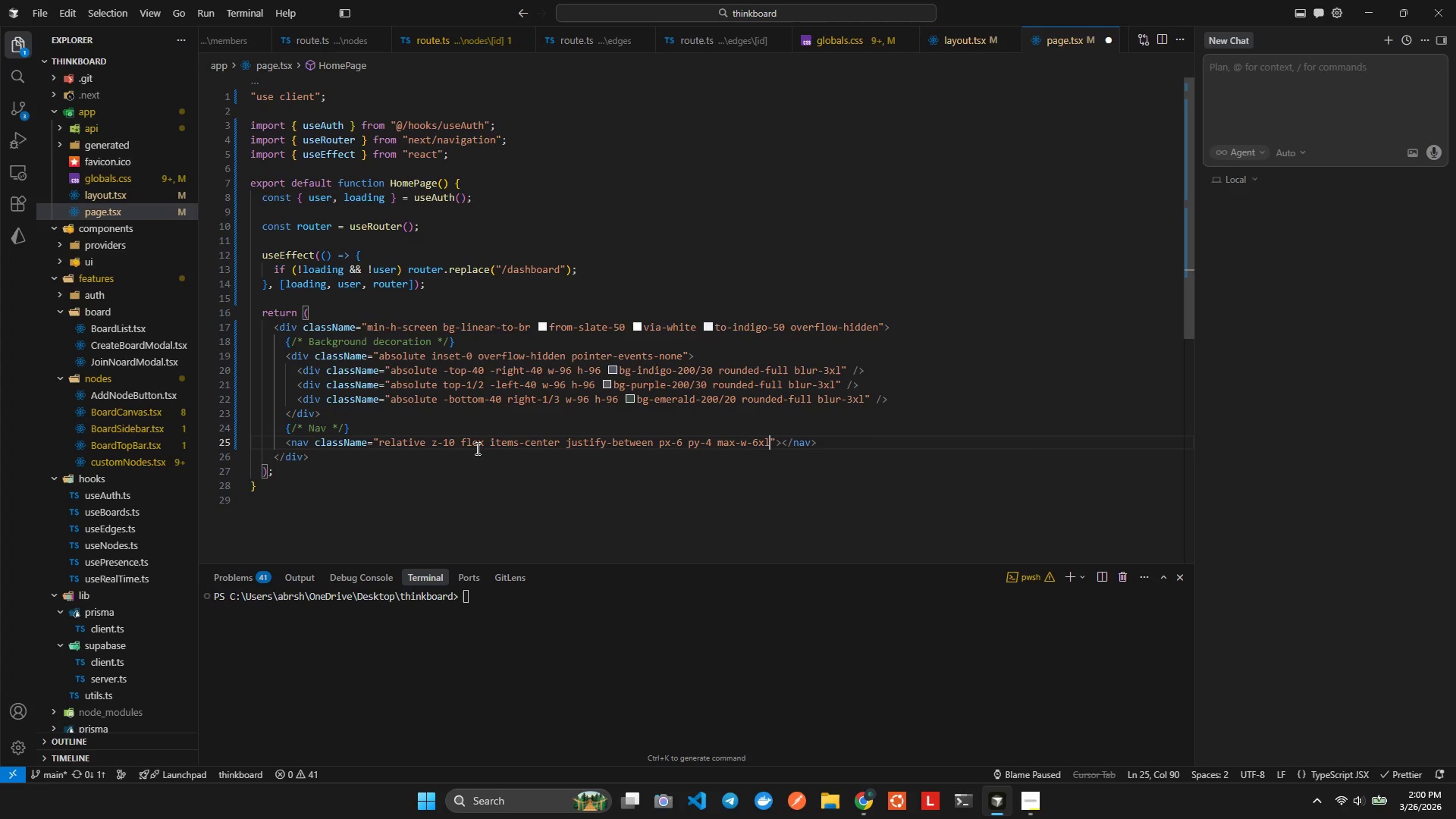 
hold_key(key=A, duration=0.31)
 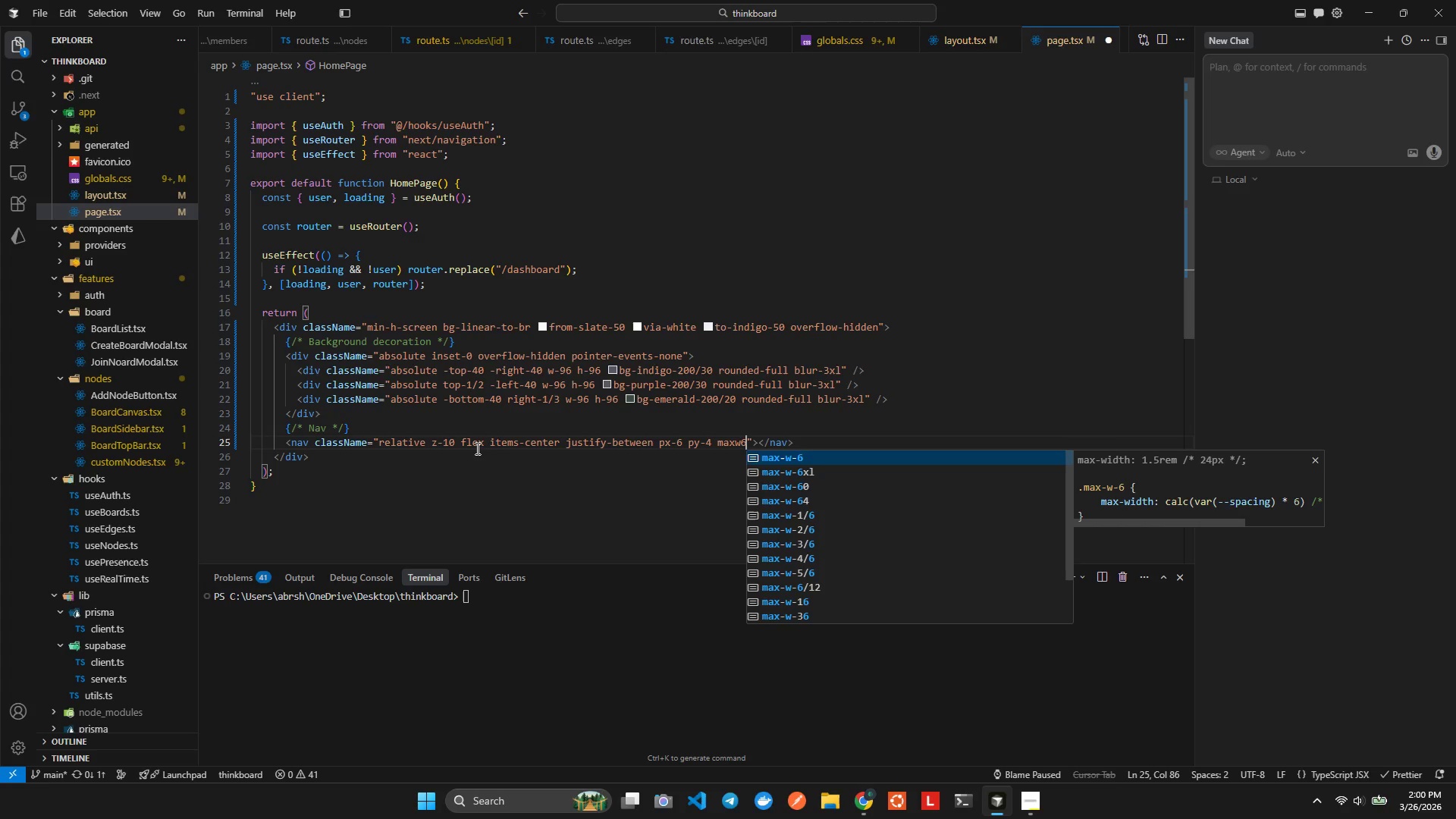 
key(Enter)
 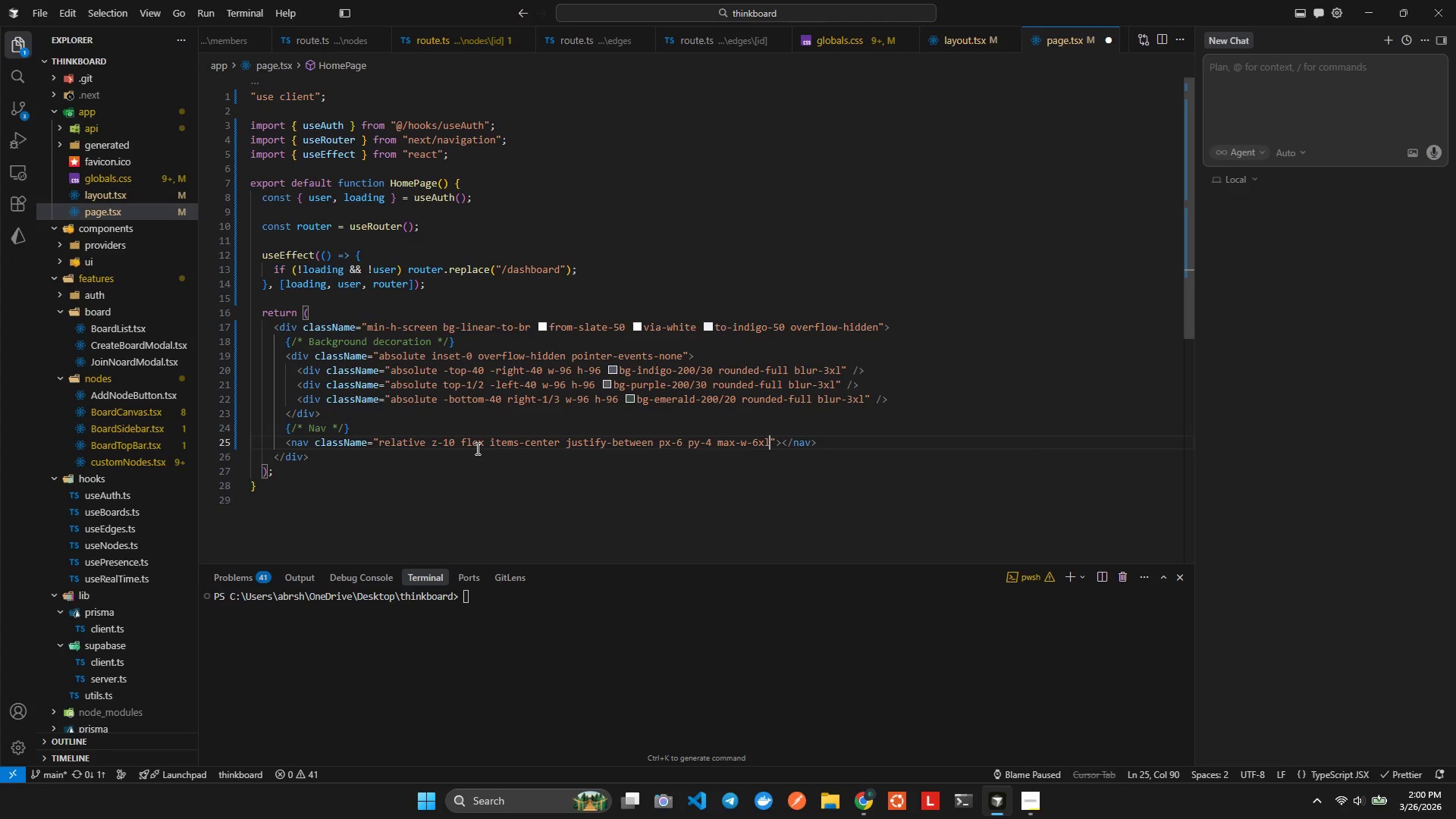 
type( mxau)
 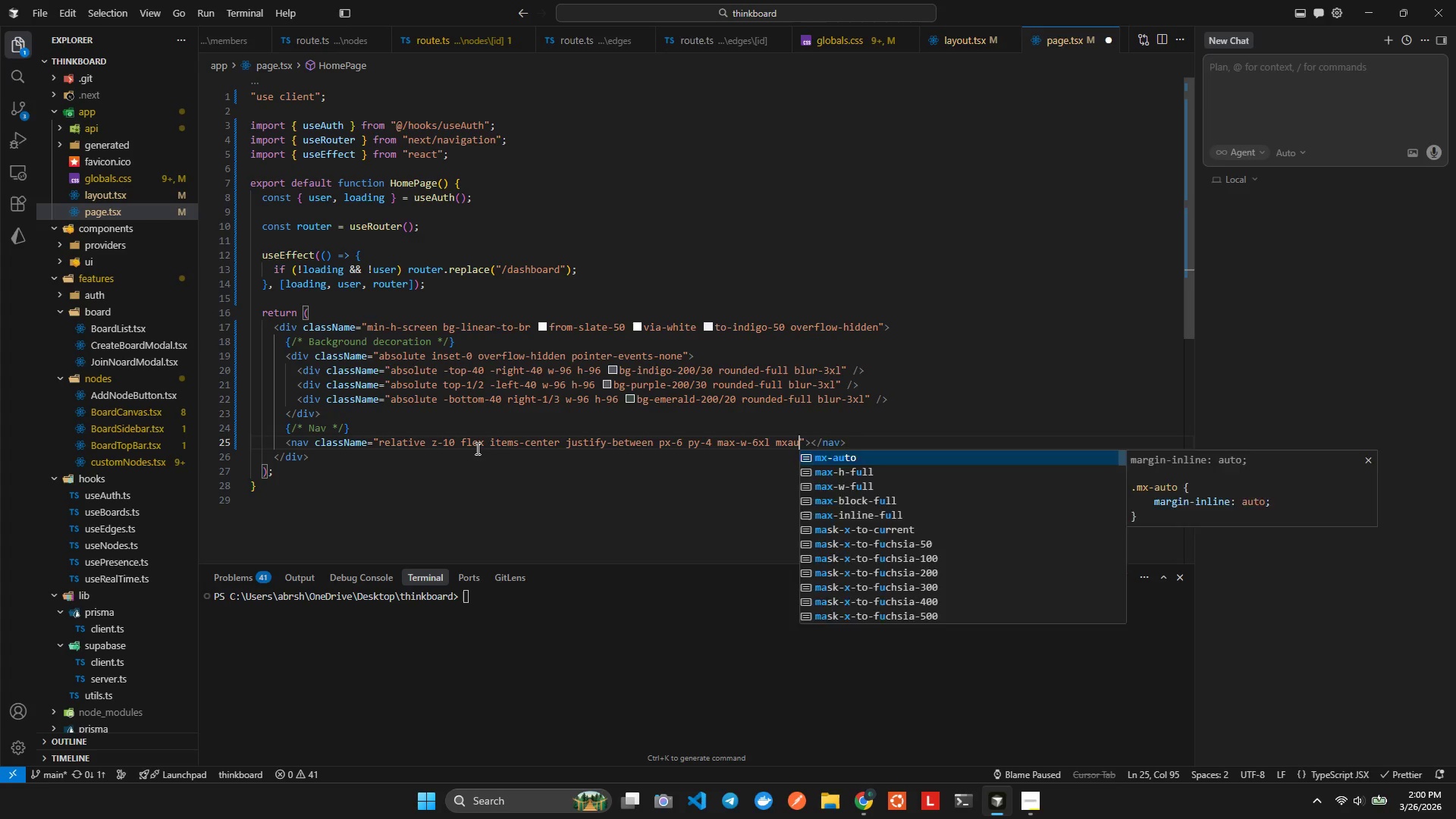 
key(Enter)
 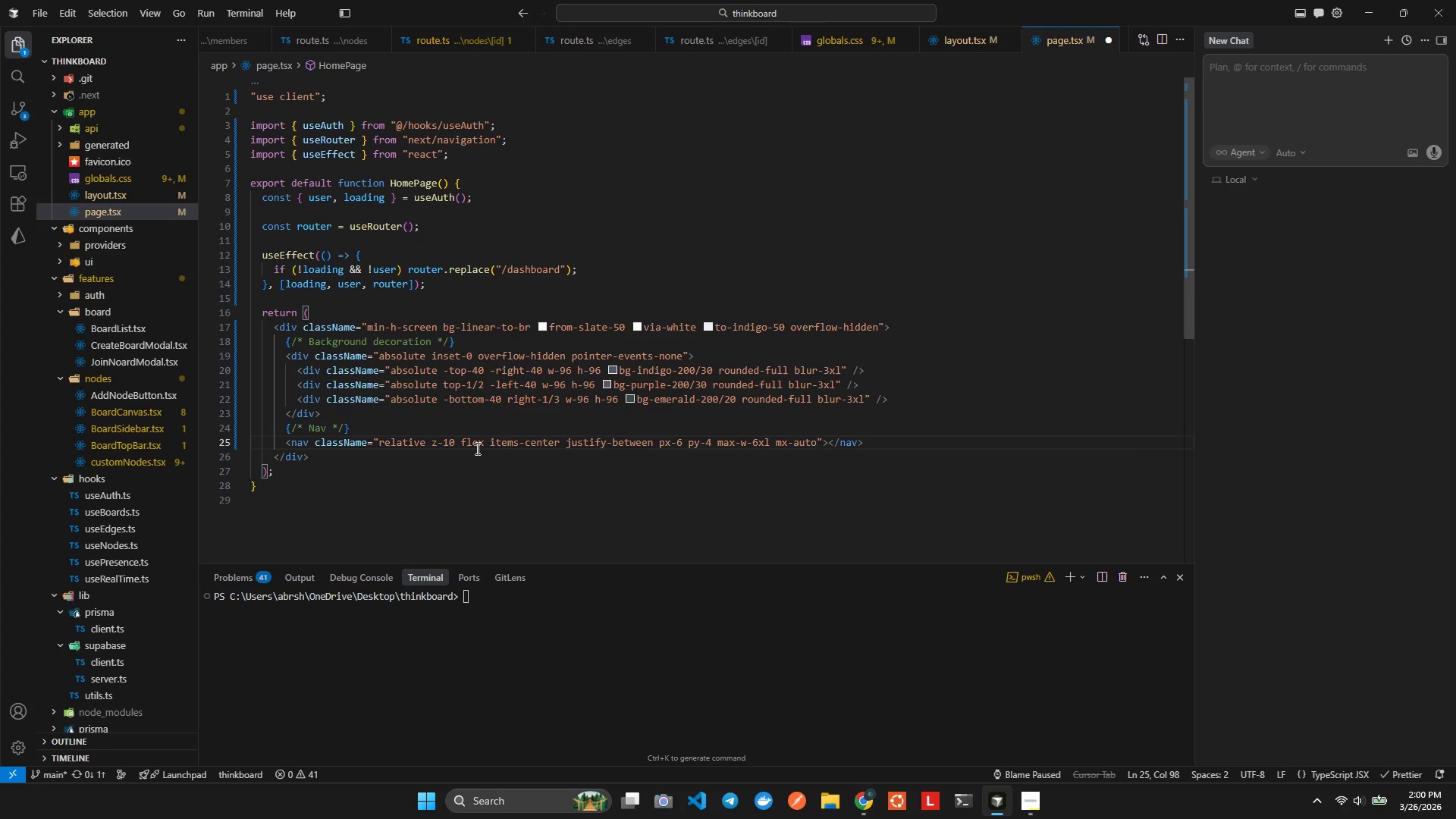 
key(Alt+Shift+ShiftLeft)
 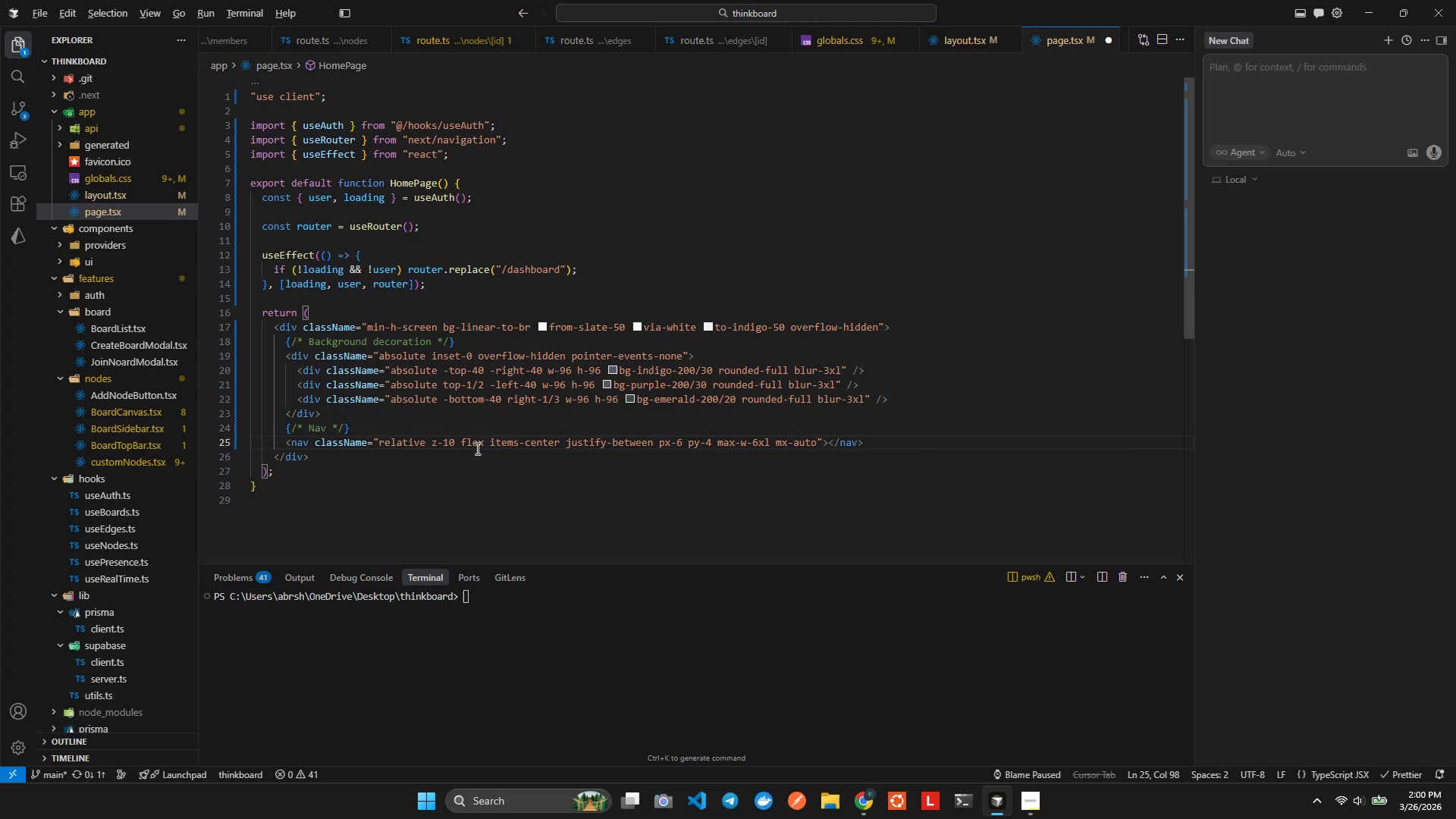 
key(Alt+Shift+F)
 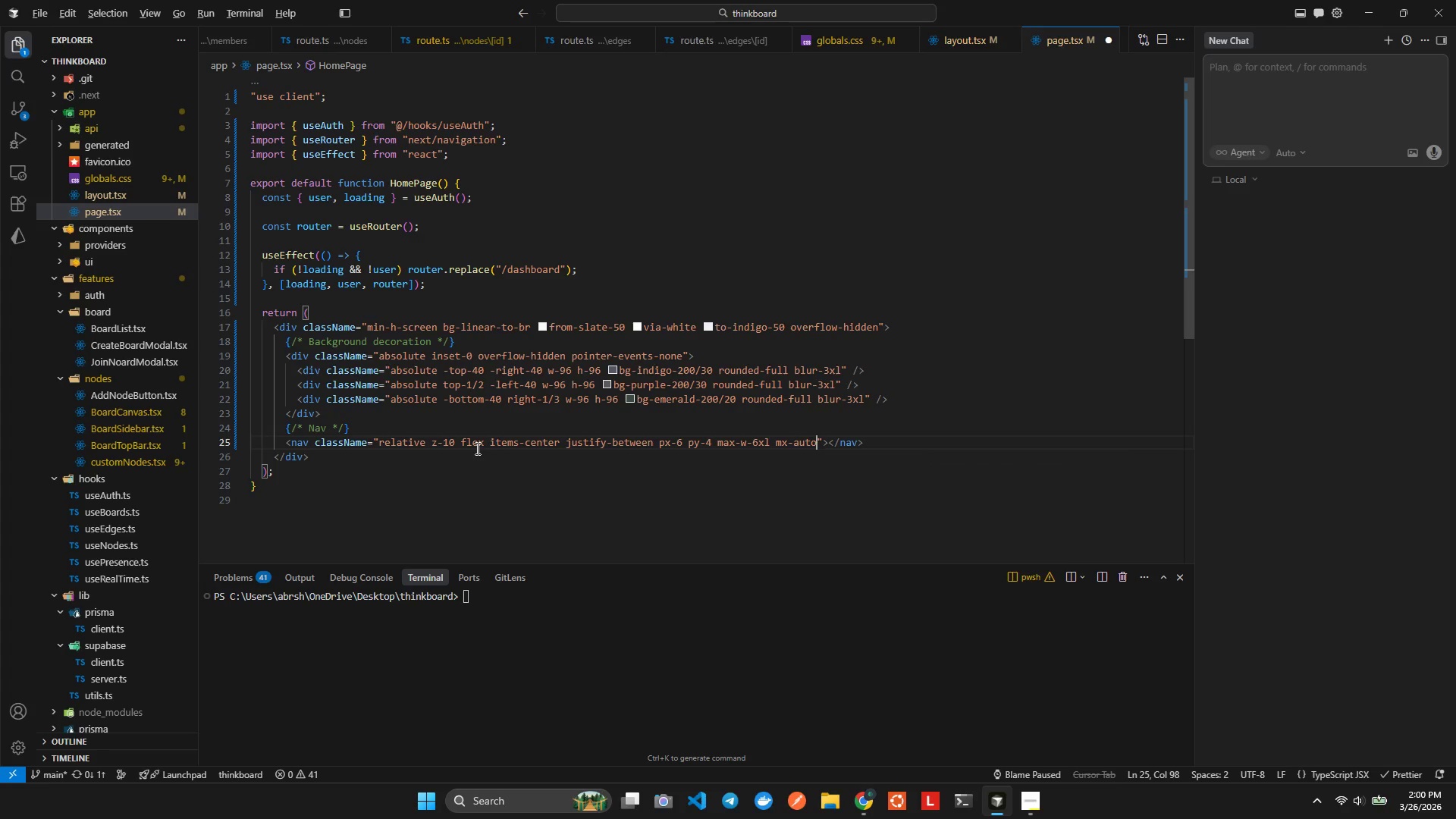 
key(ArrowRight)
 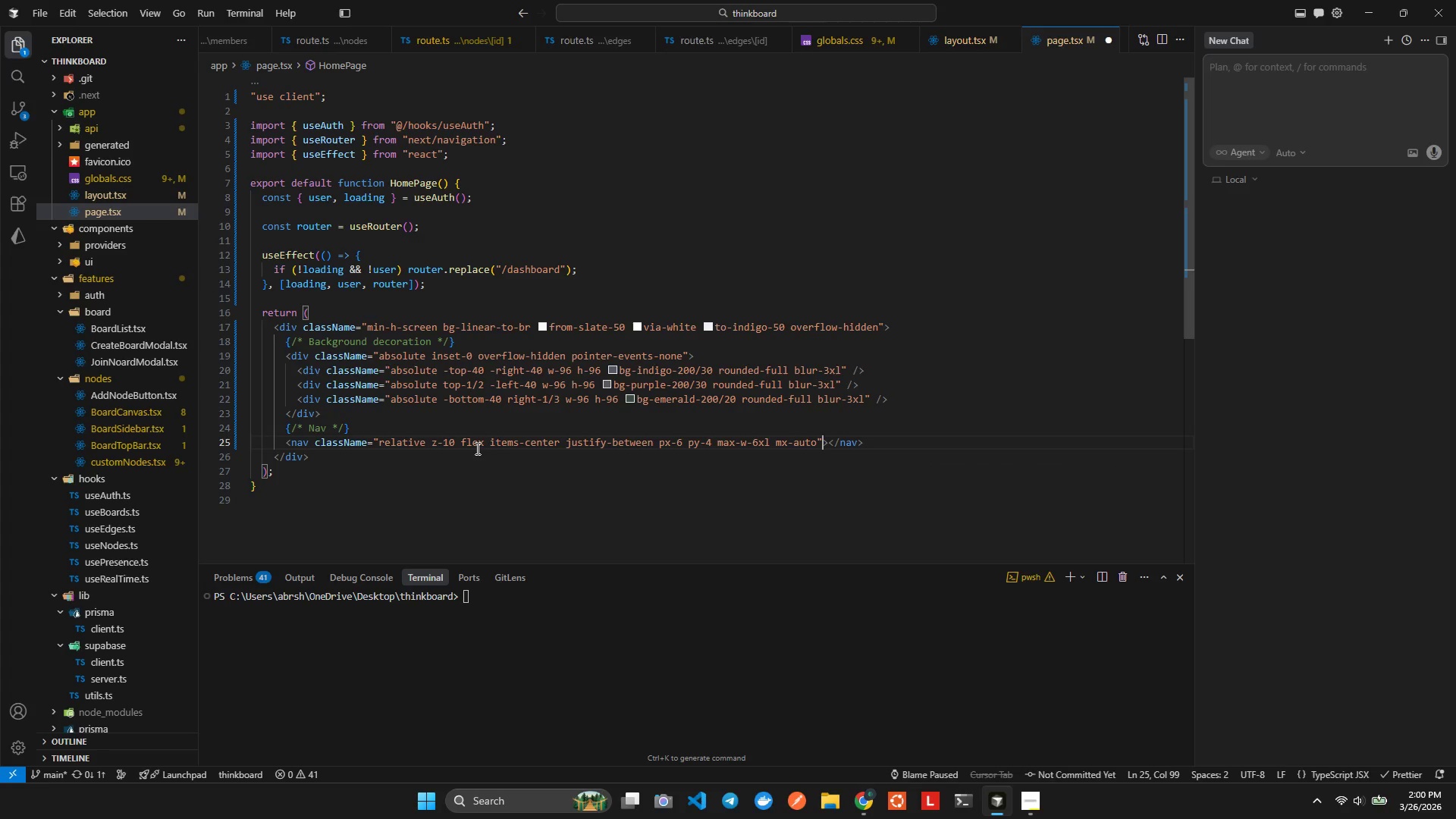 
key(ArrowRight)
 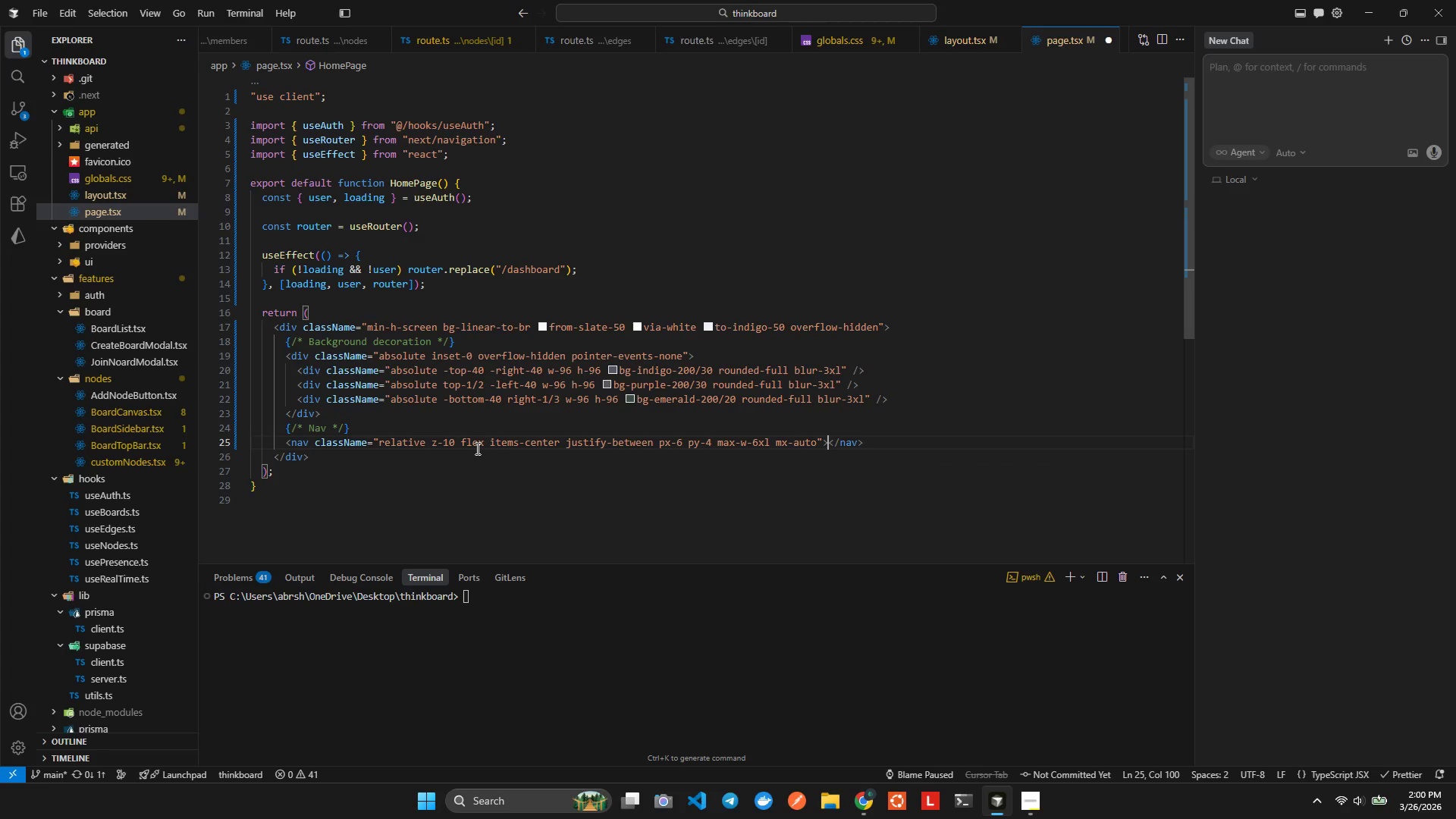 
key(Enter)
 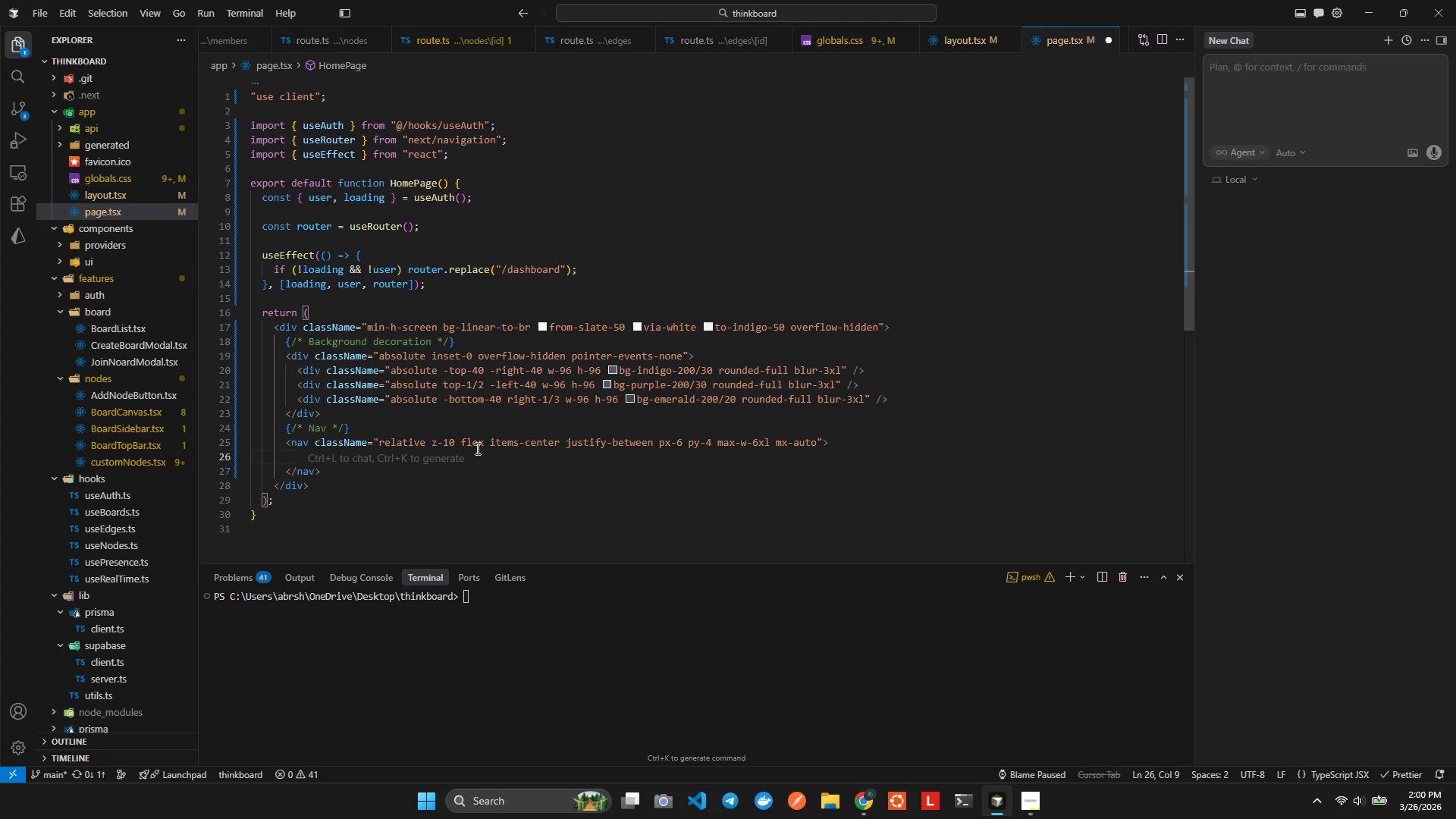 
type(div)
 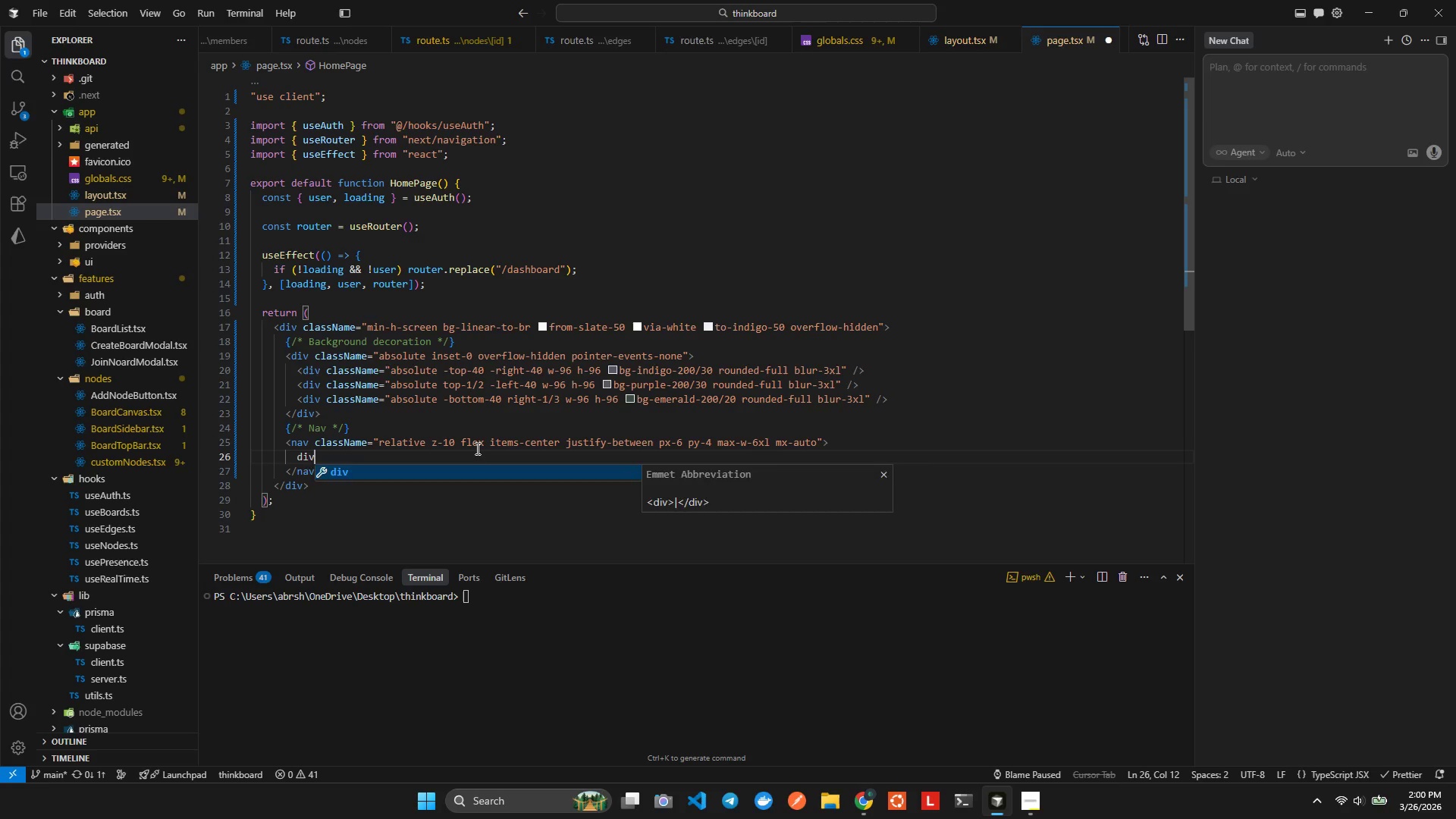 
key(Enter)
 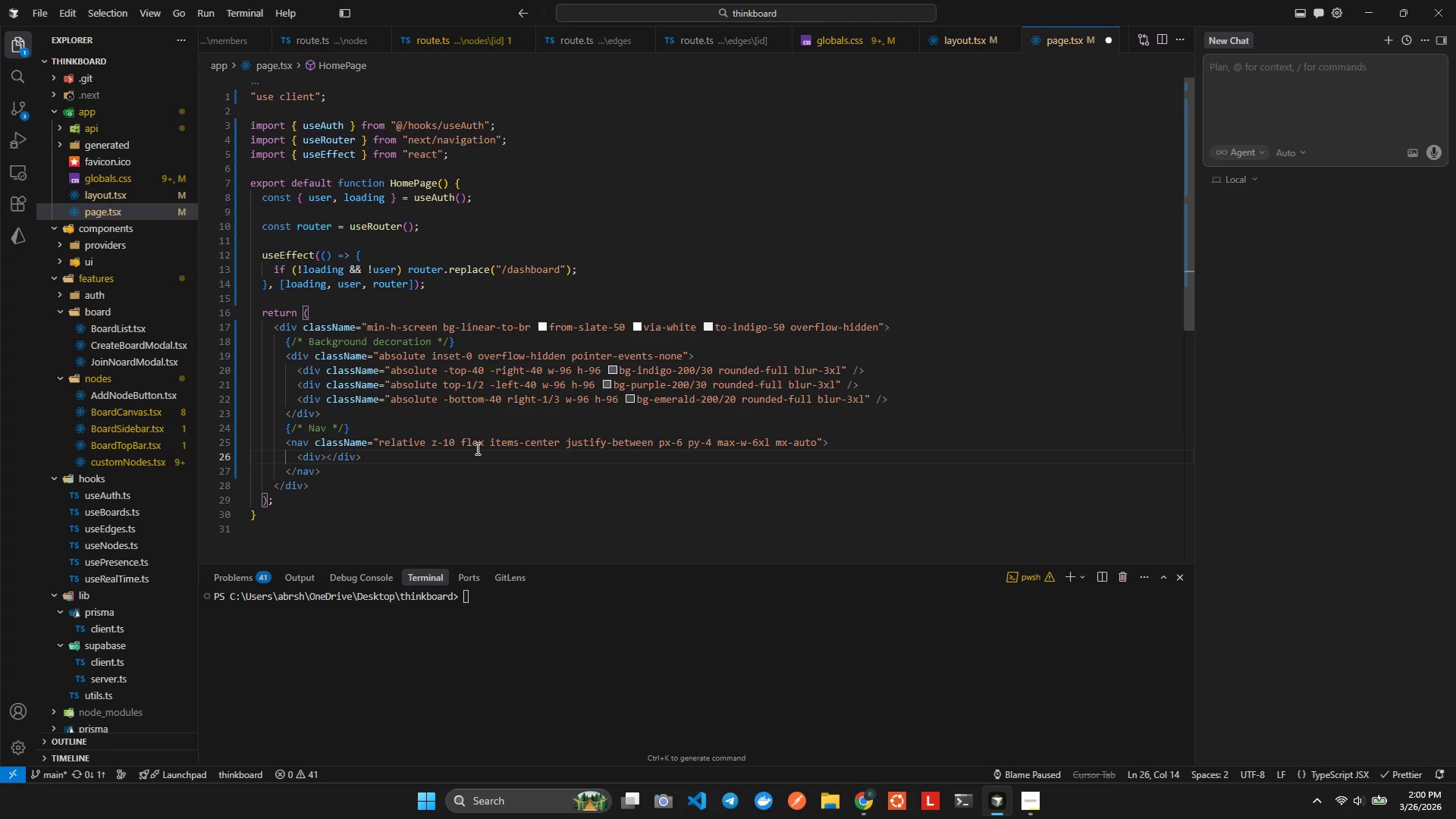 
key(ArrowLeft)
 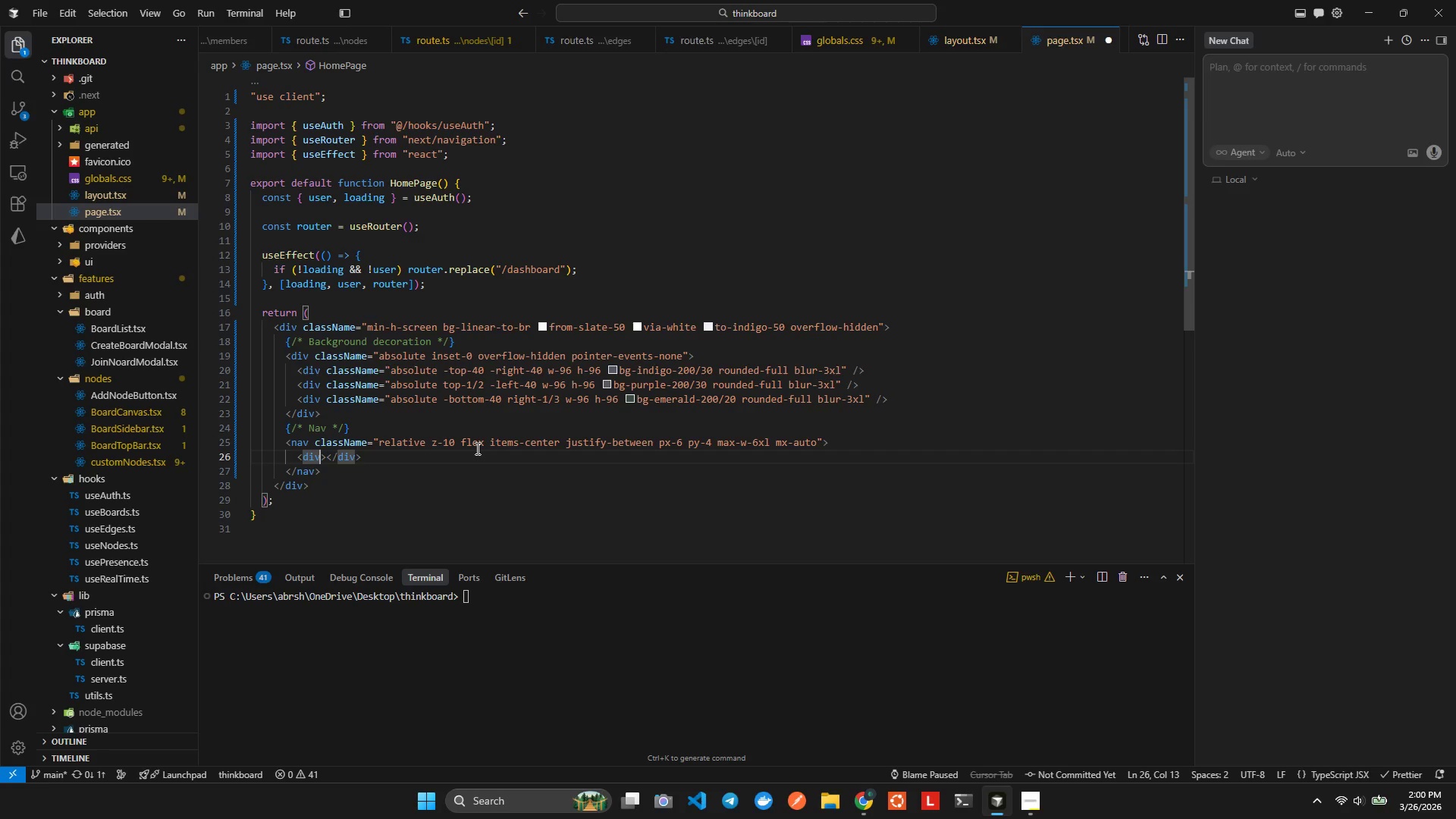 
type( clas)
 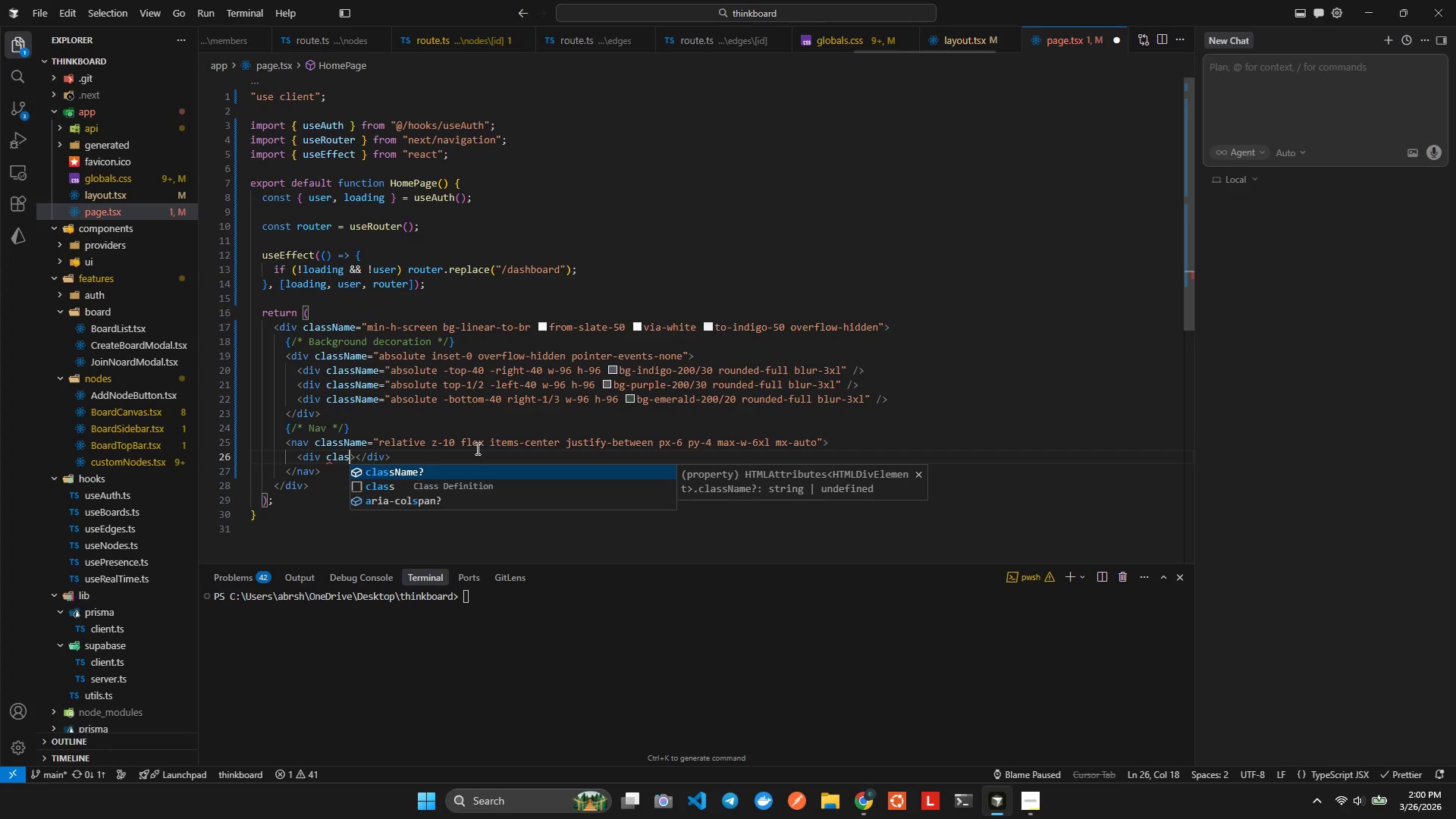 
key(Enter)
 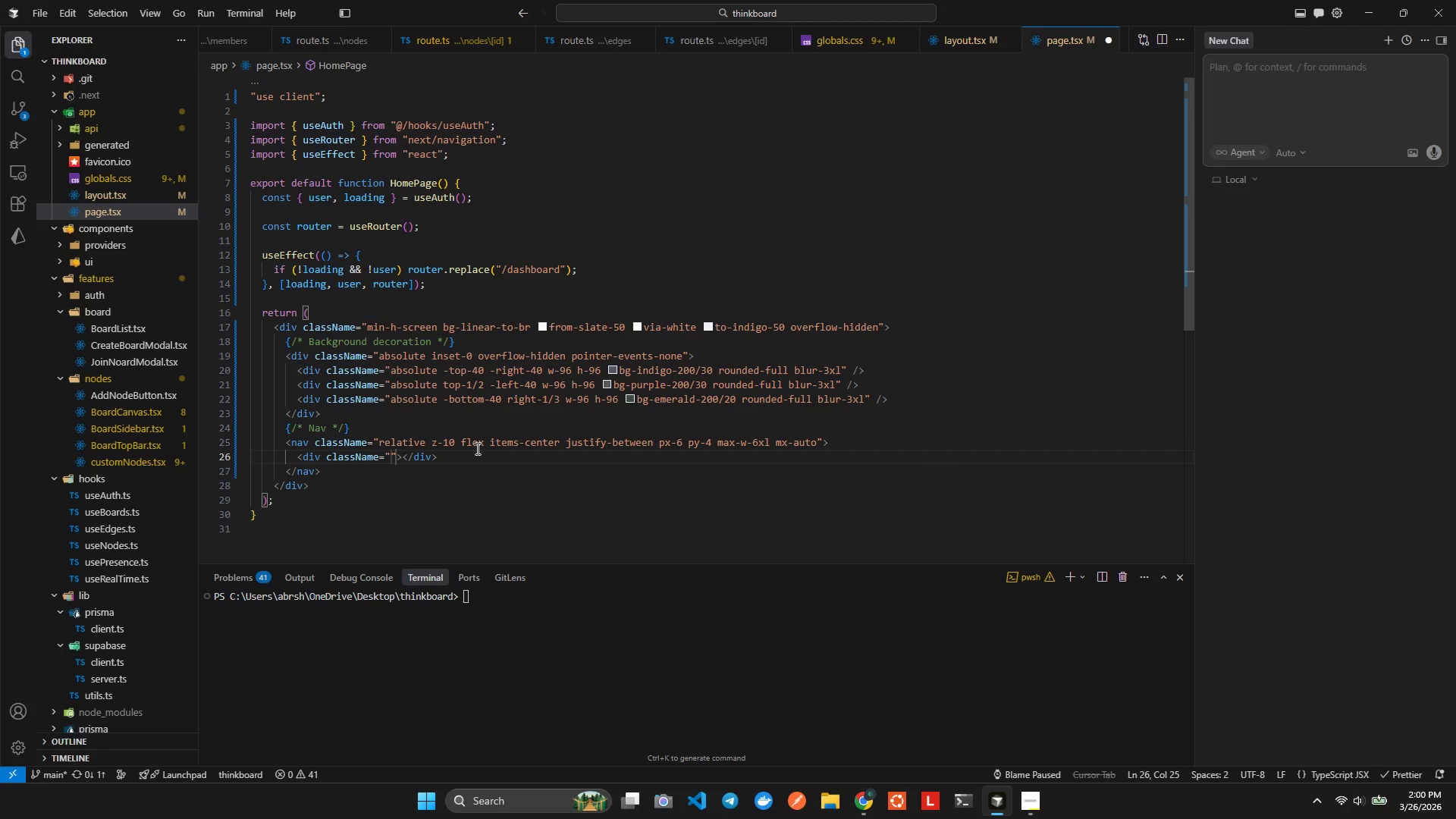 
type(flex temce)
 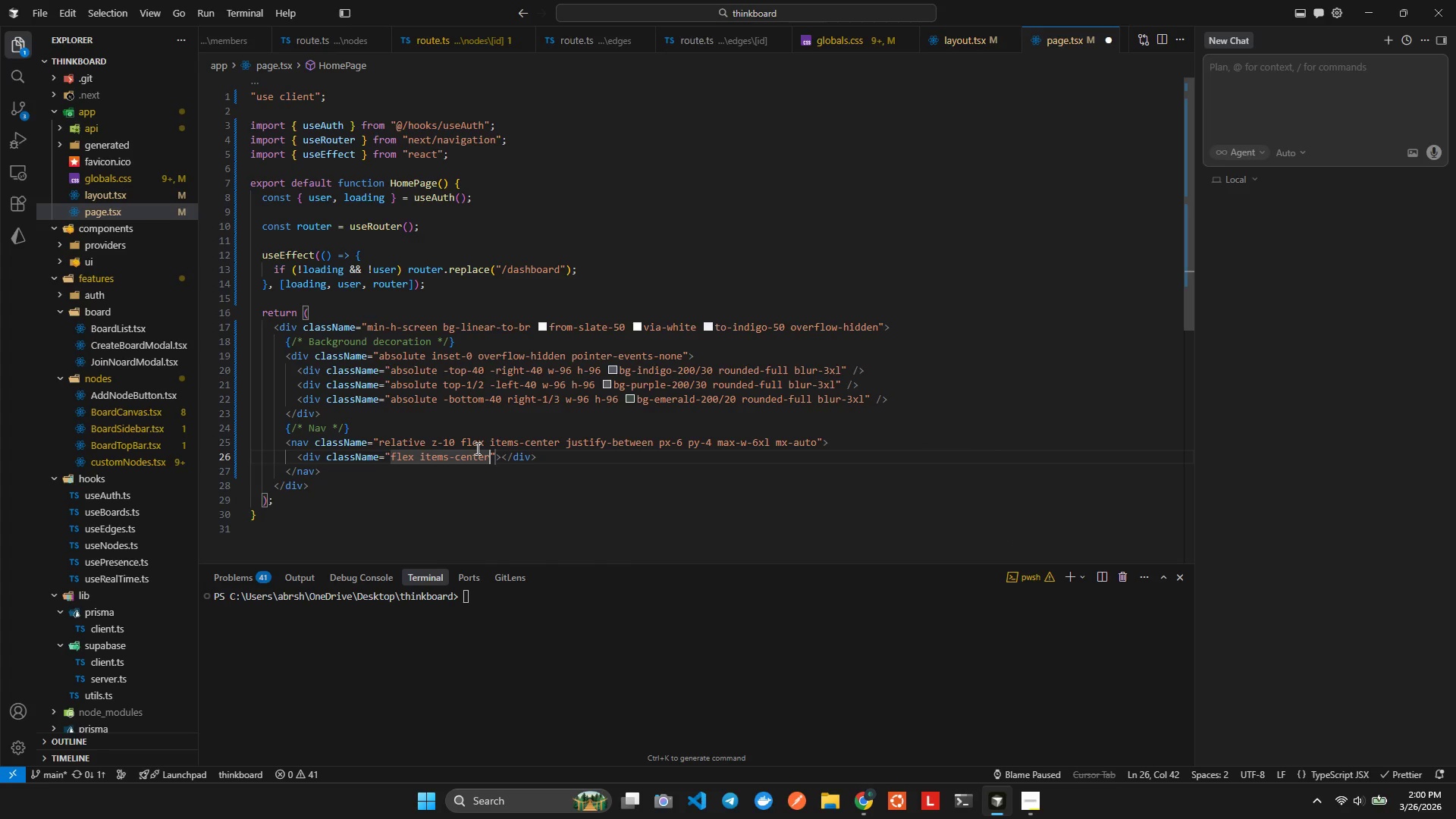 
hold_key(key=I, duration=0.61)
 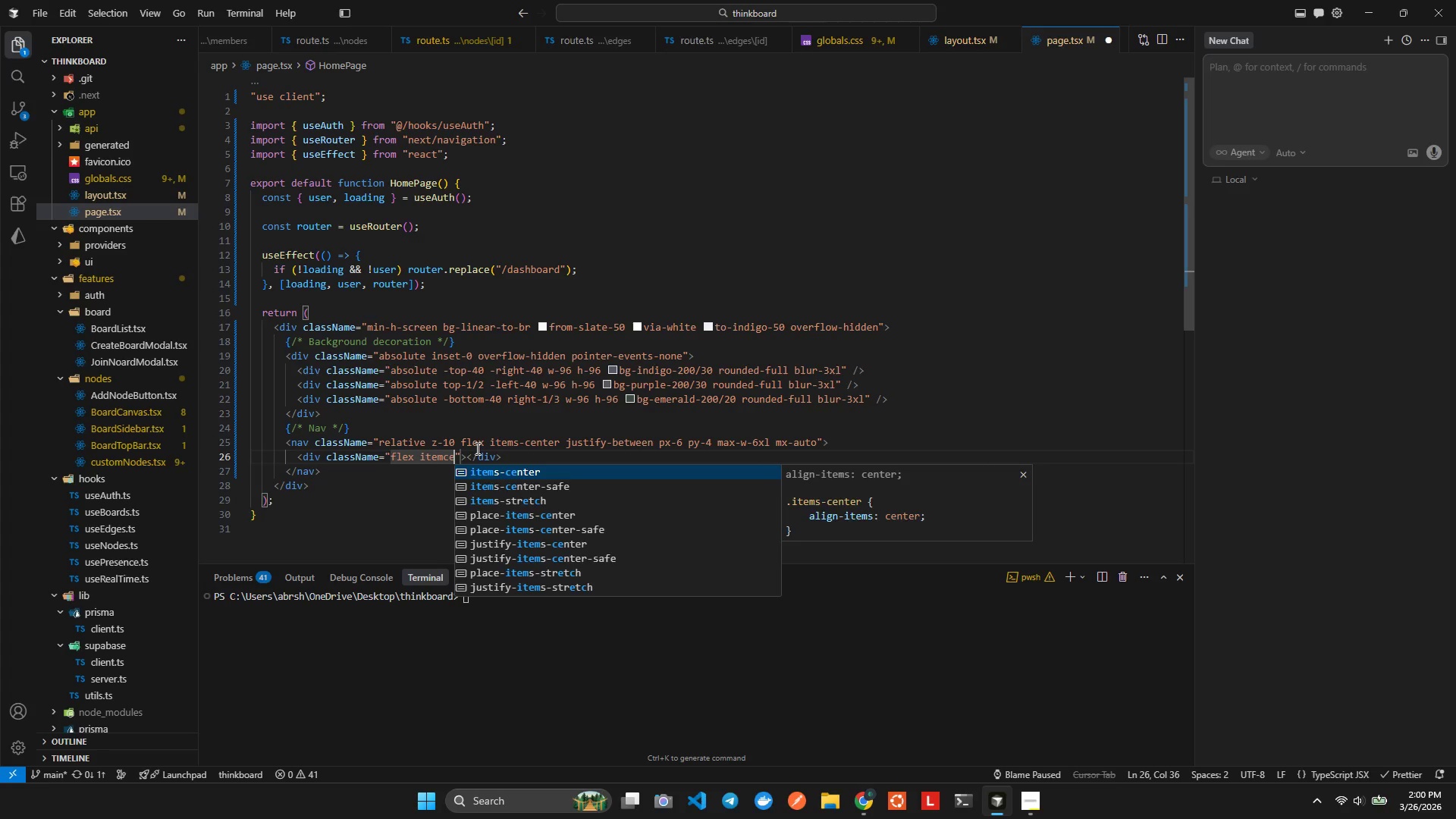 
key(Enter)
 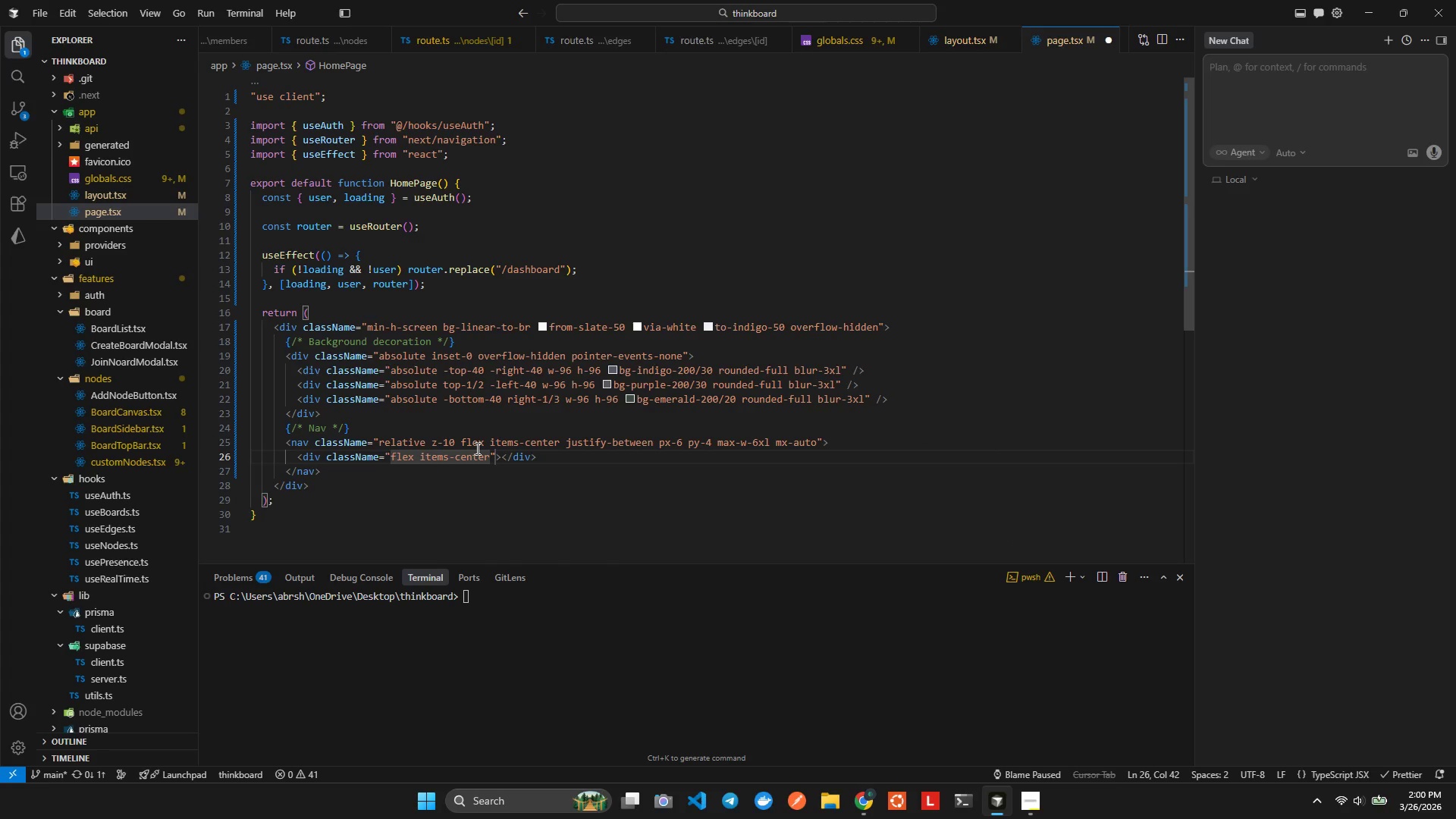 
type( gap2)
 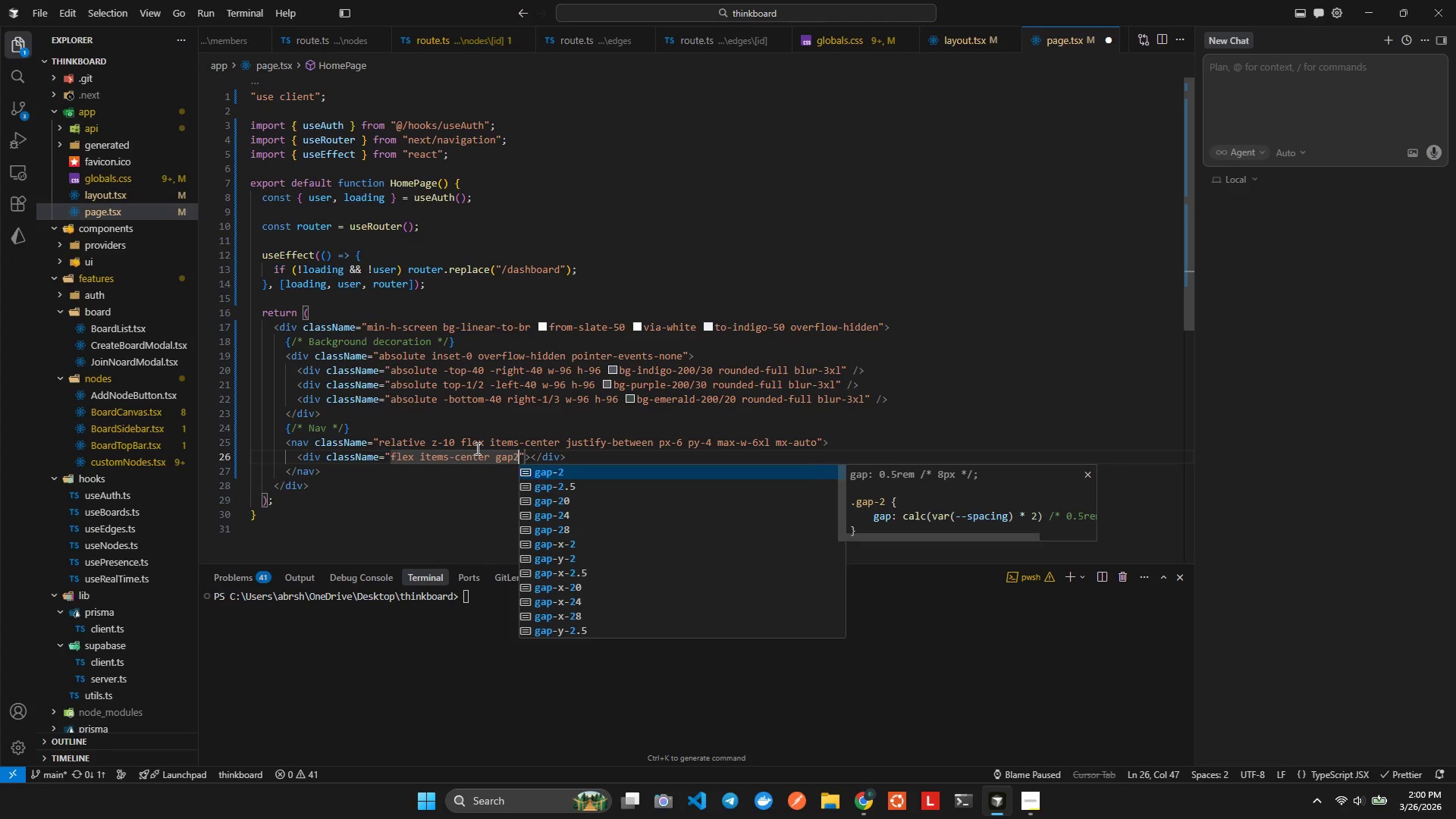 
key(Enter)
 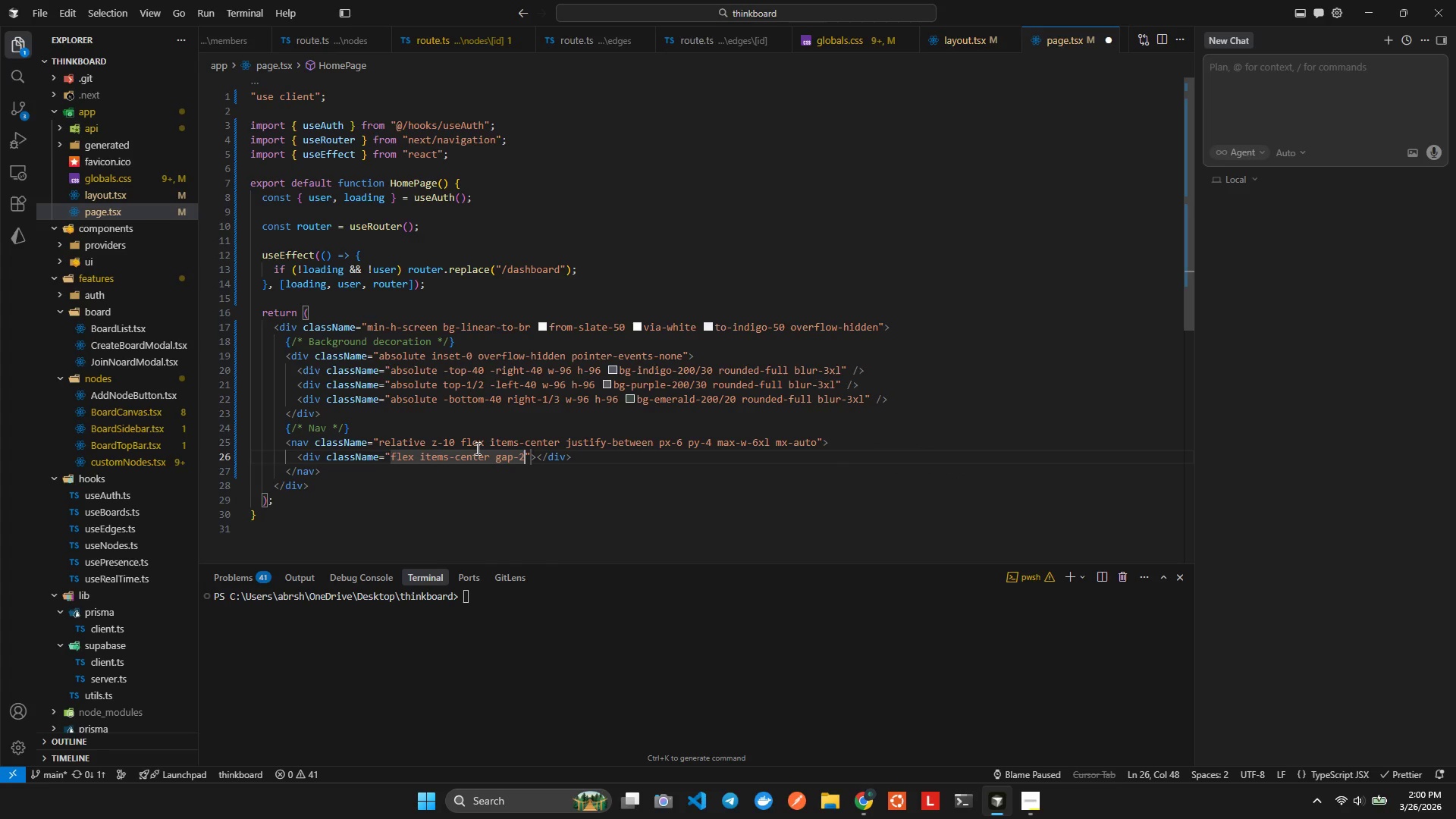 
key(ArrowRight)
 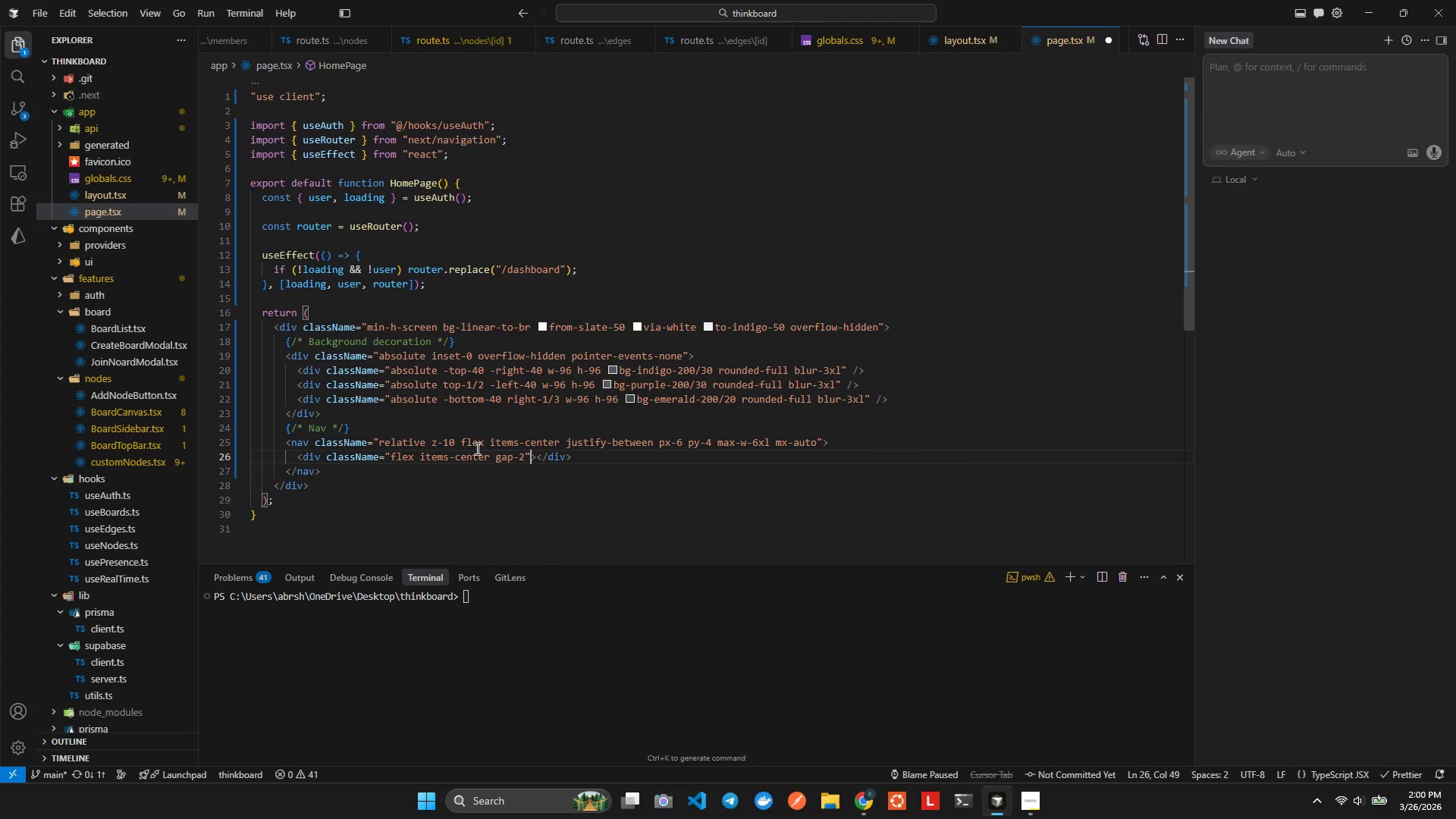 
key(ArrowRight)
 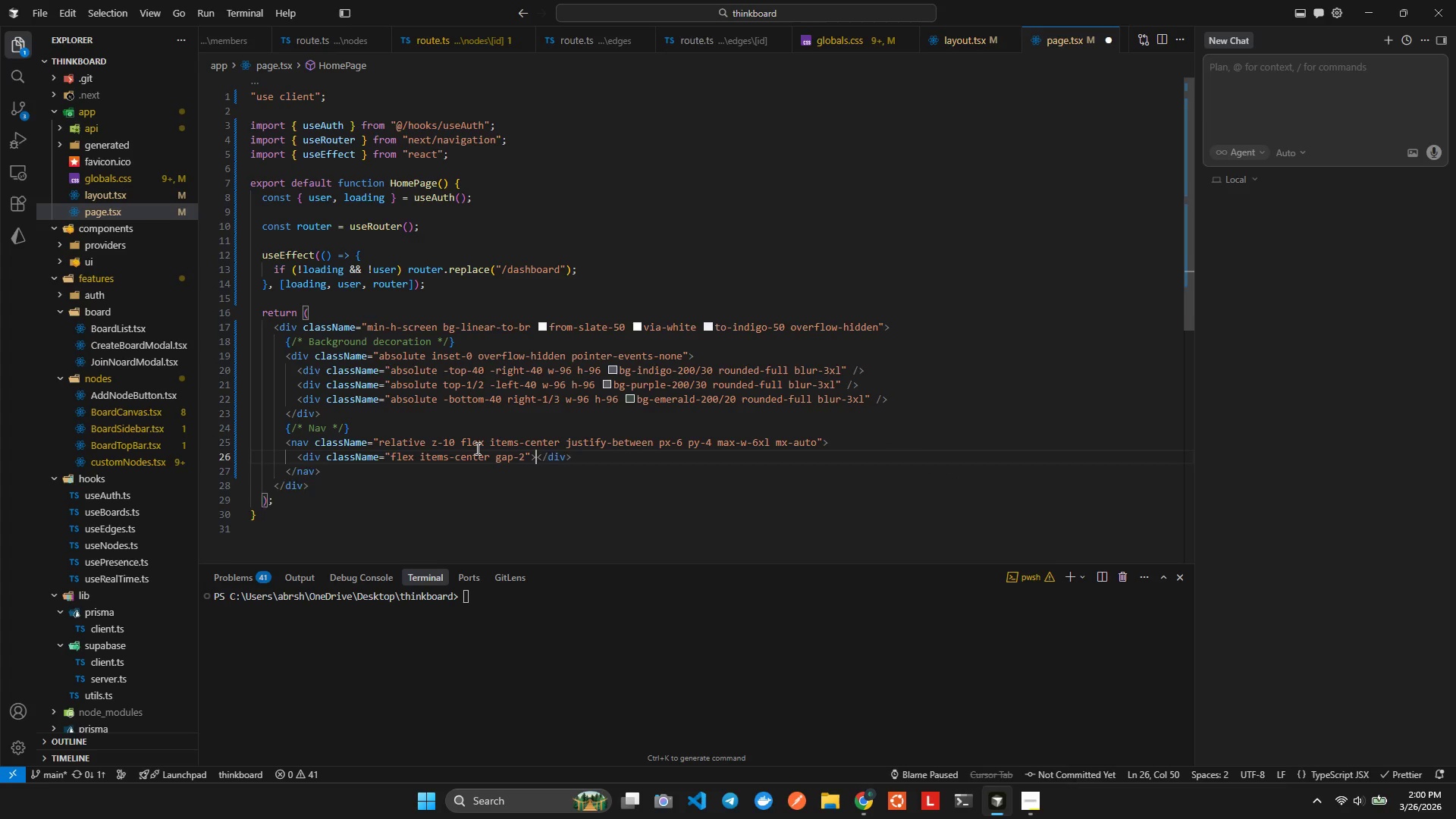 
key(Enter)
 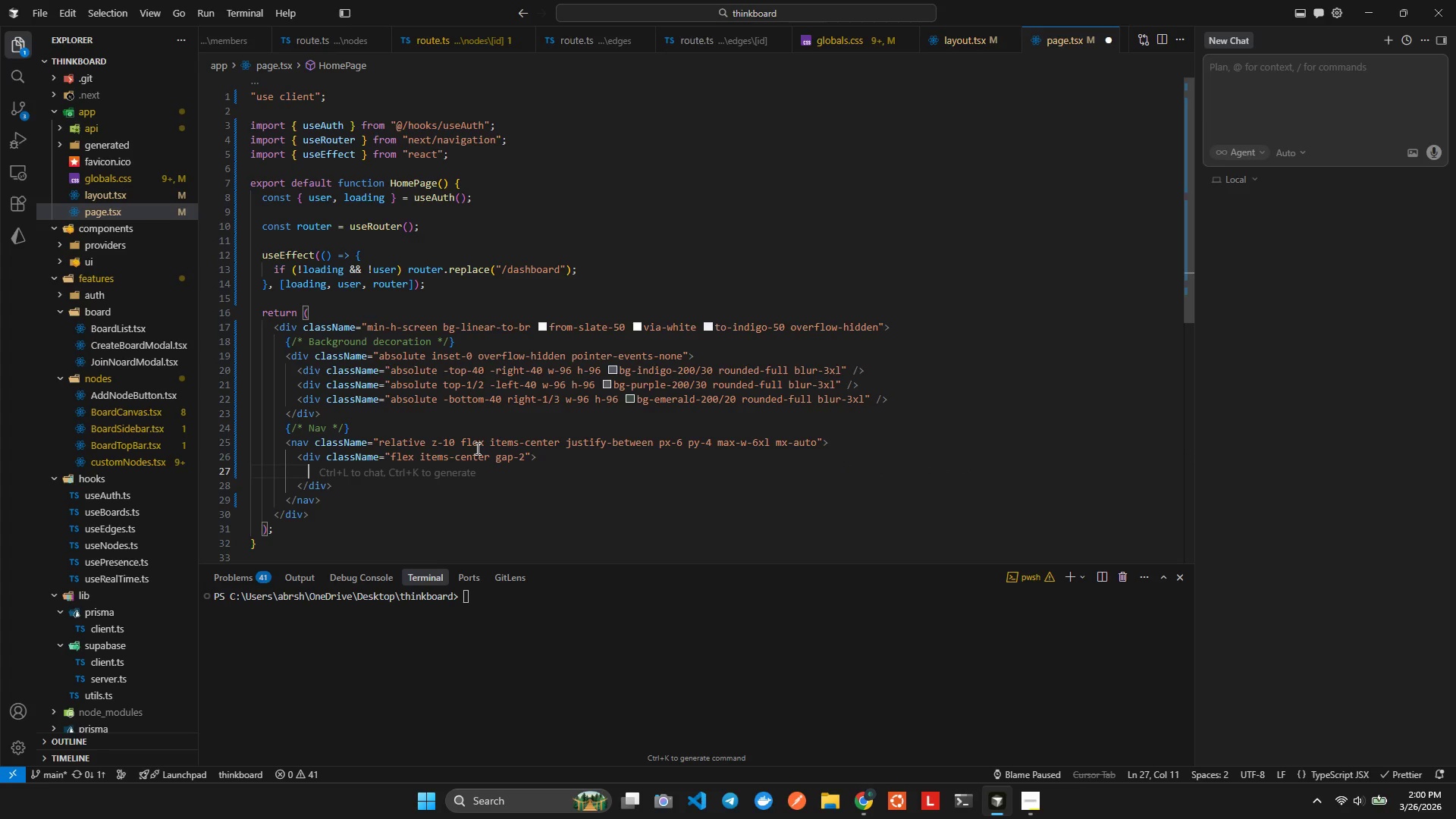 
type(div)
 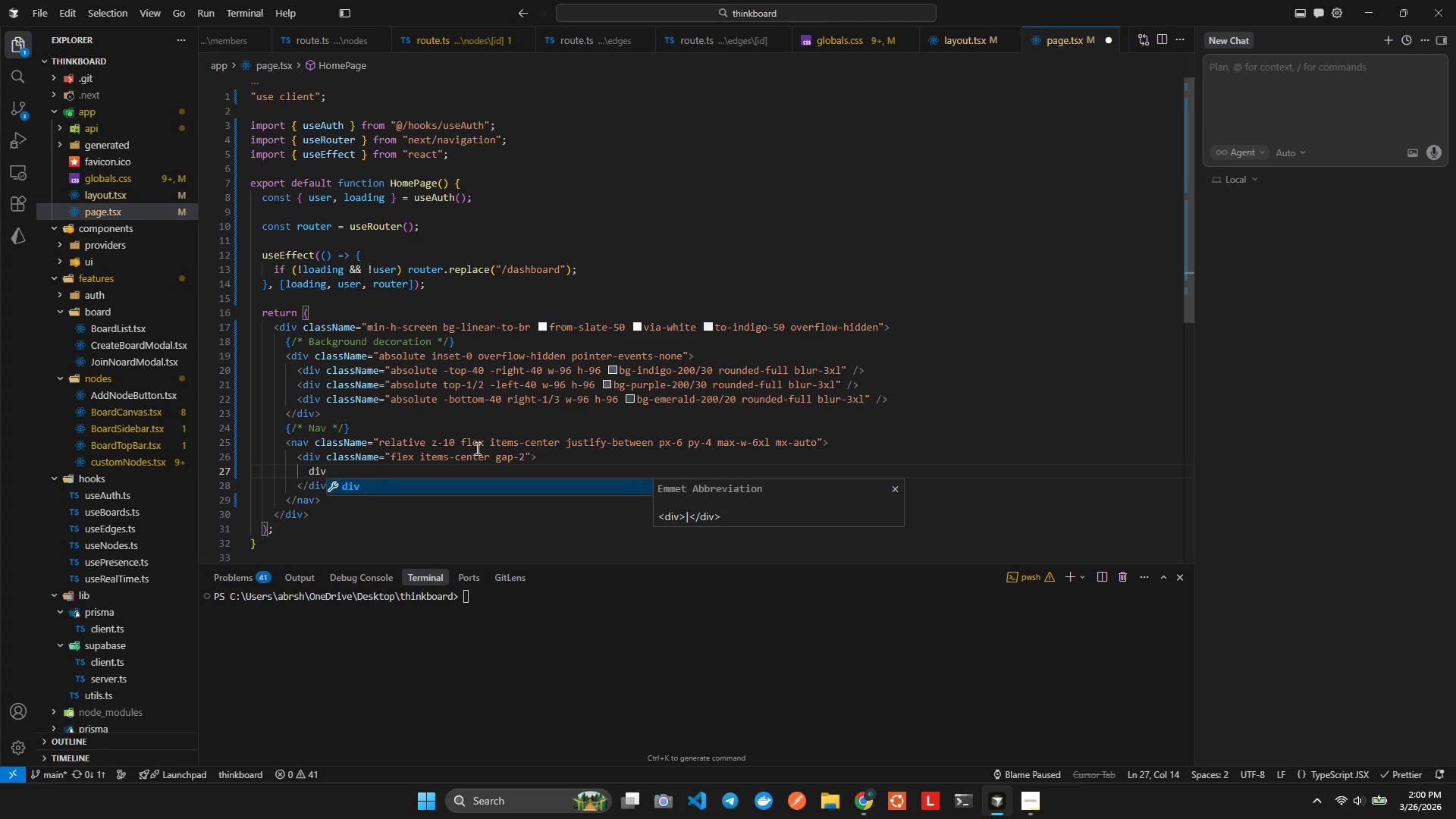 
key(Enter)
 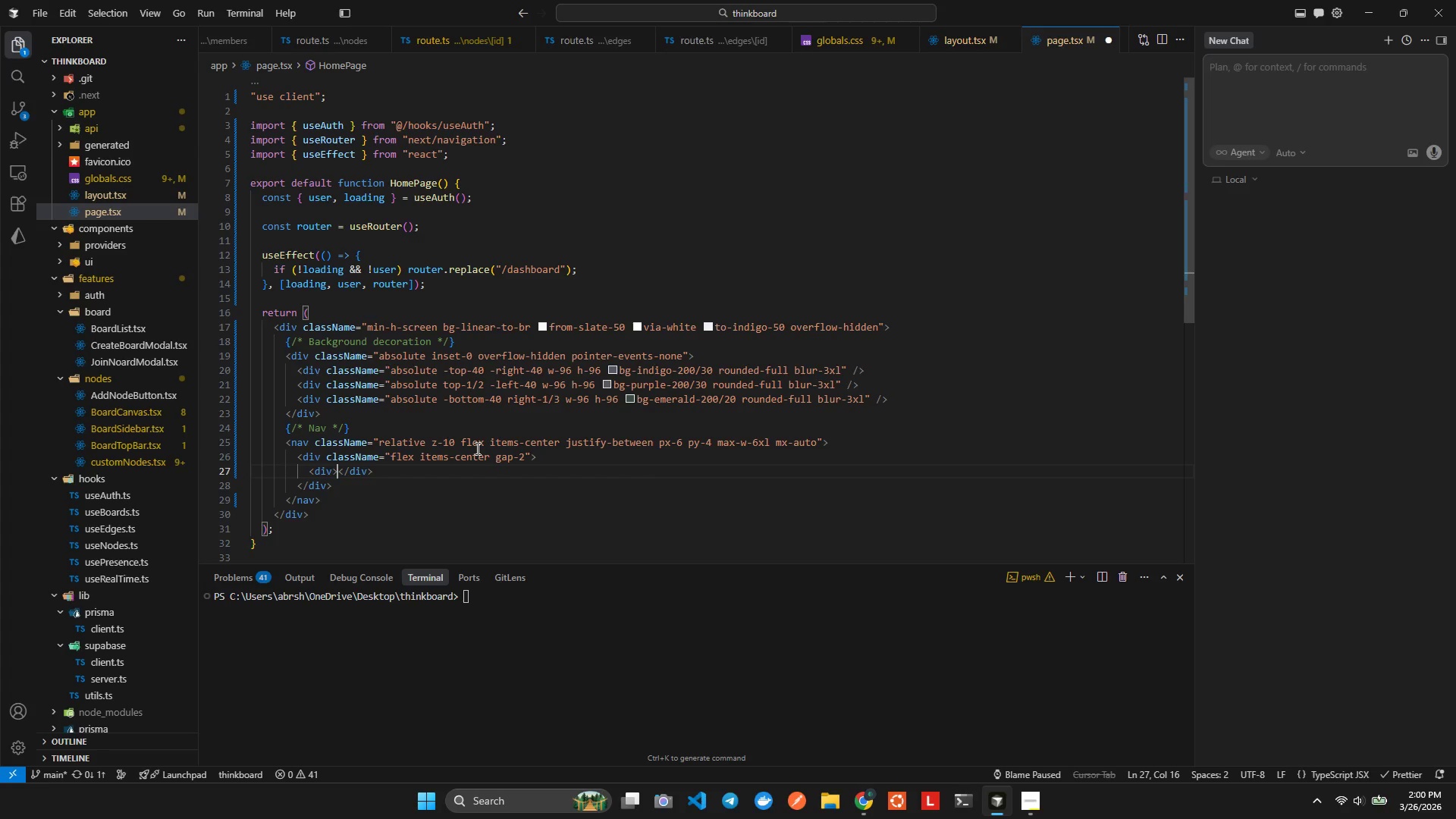 
key(ArrowLeft)
 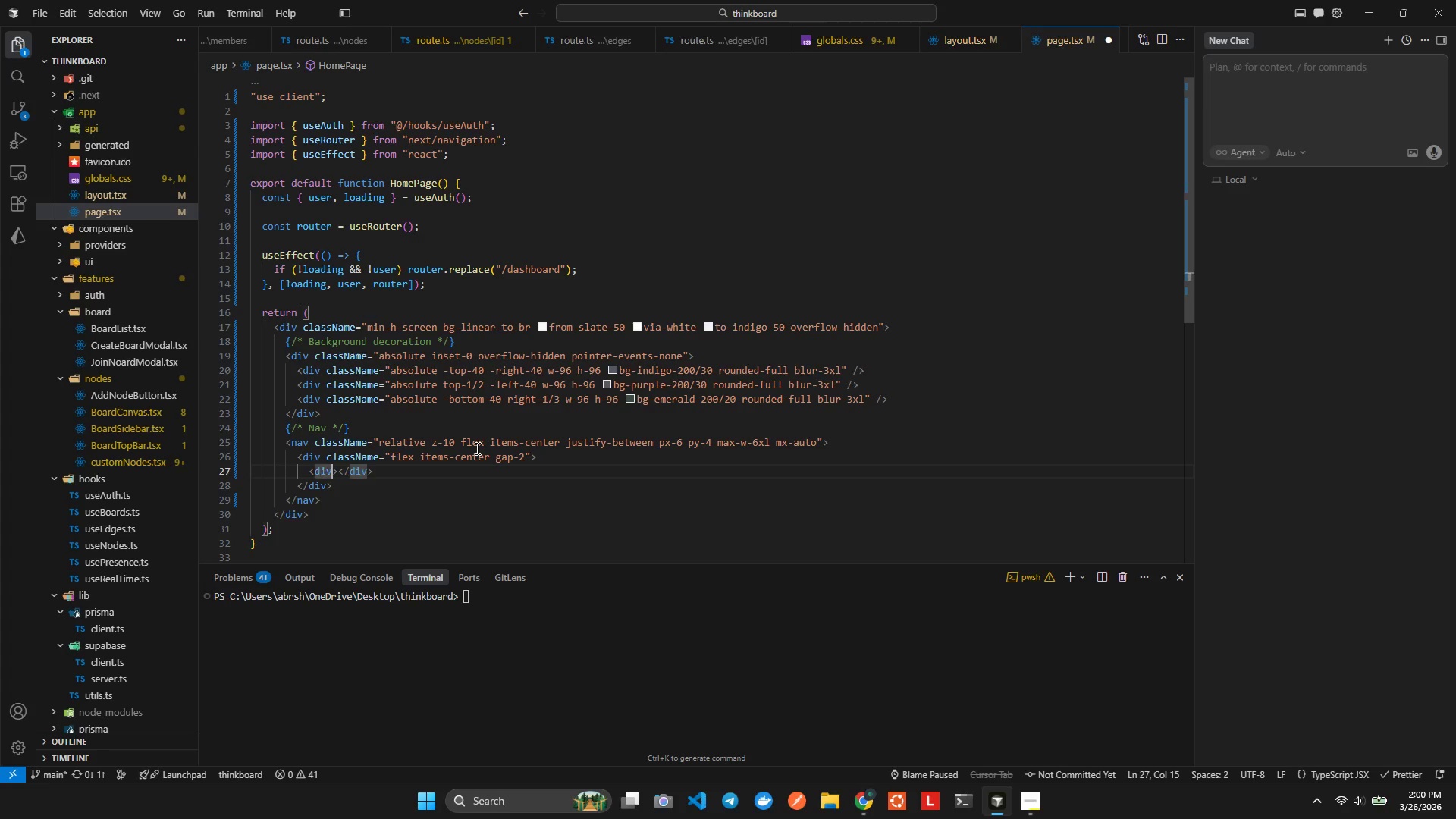 
type( clas)
 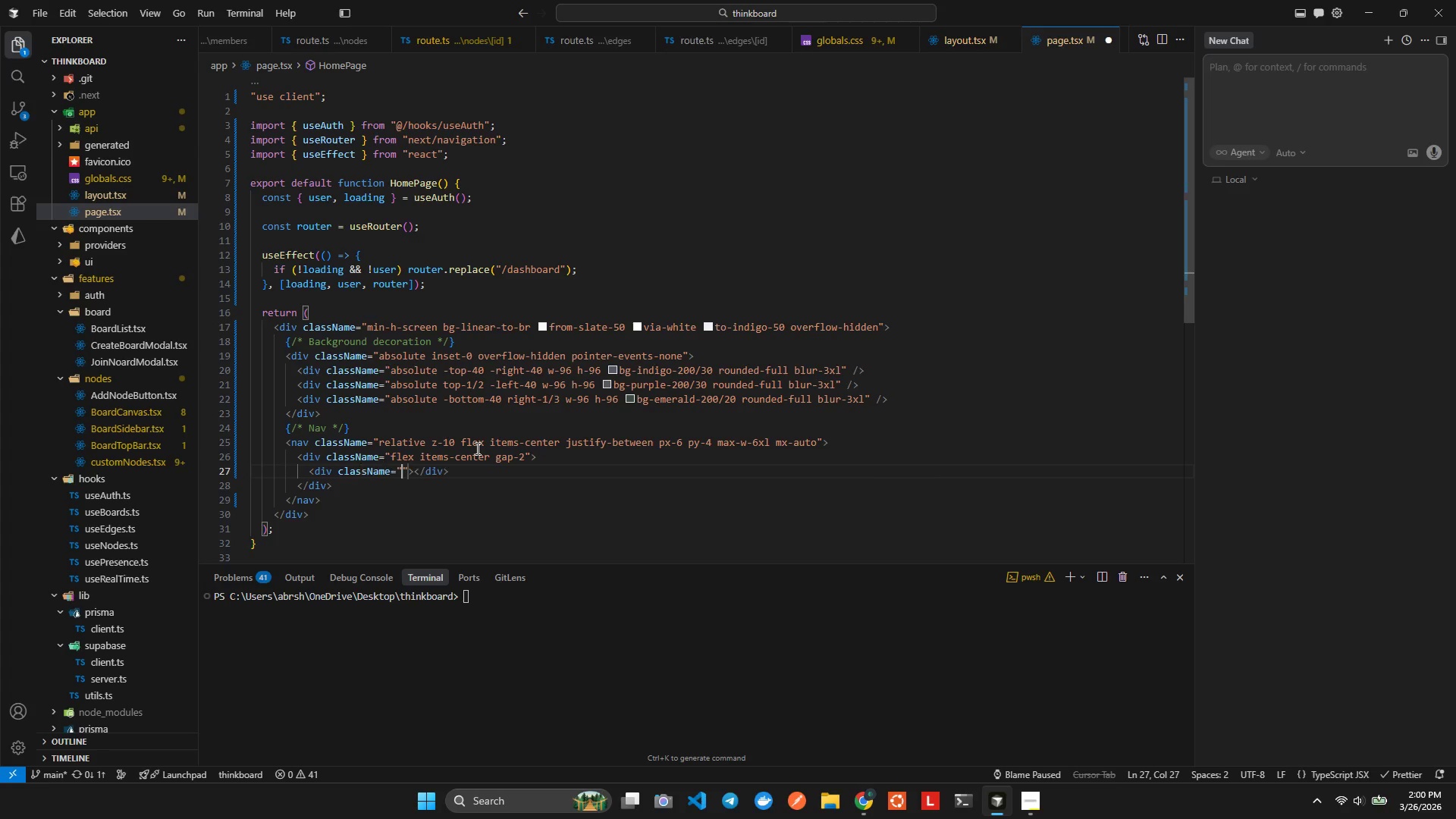 
key(Enter)
 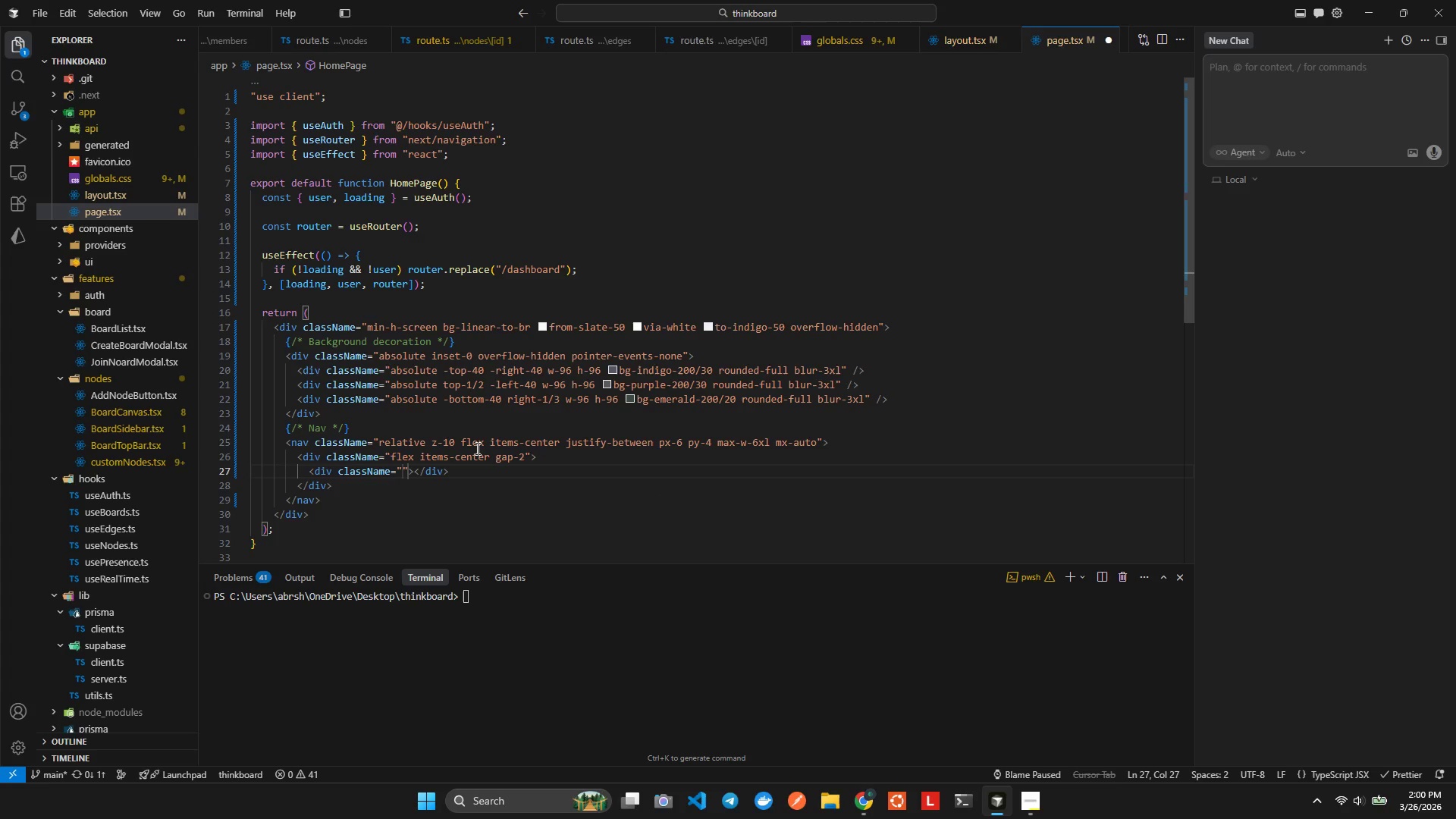 
type(w9)
 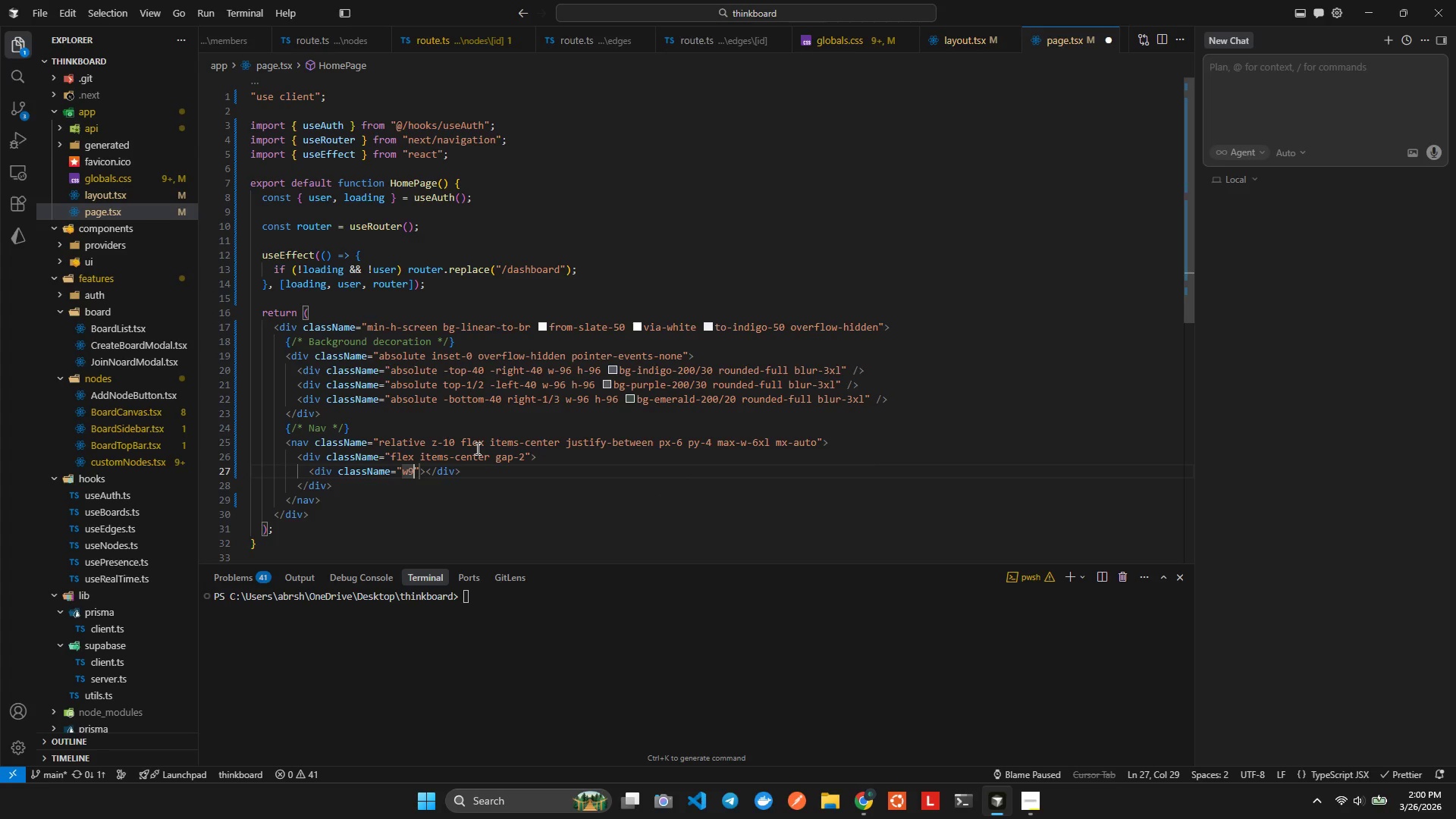 
key(Control+Space)
 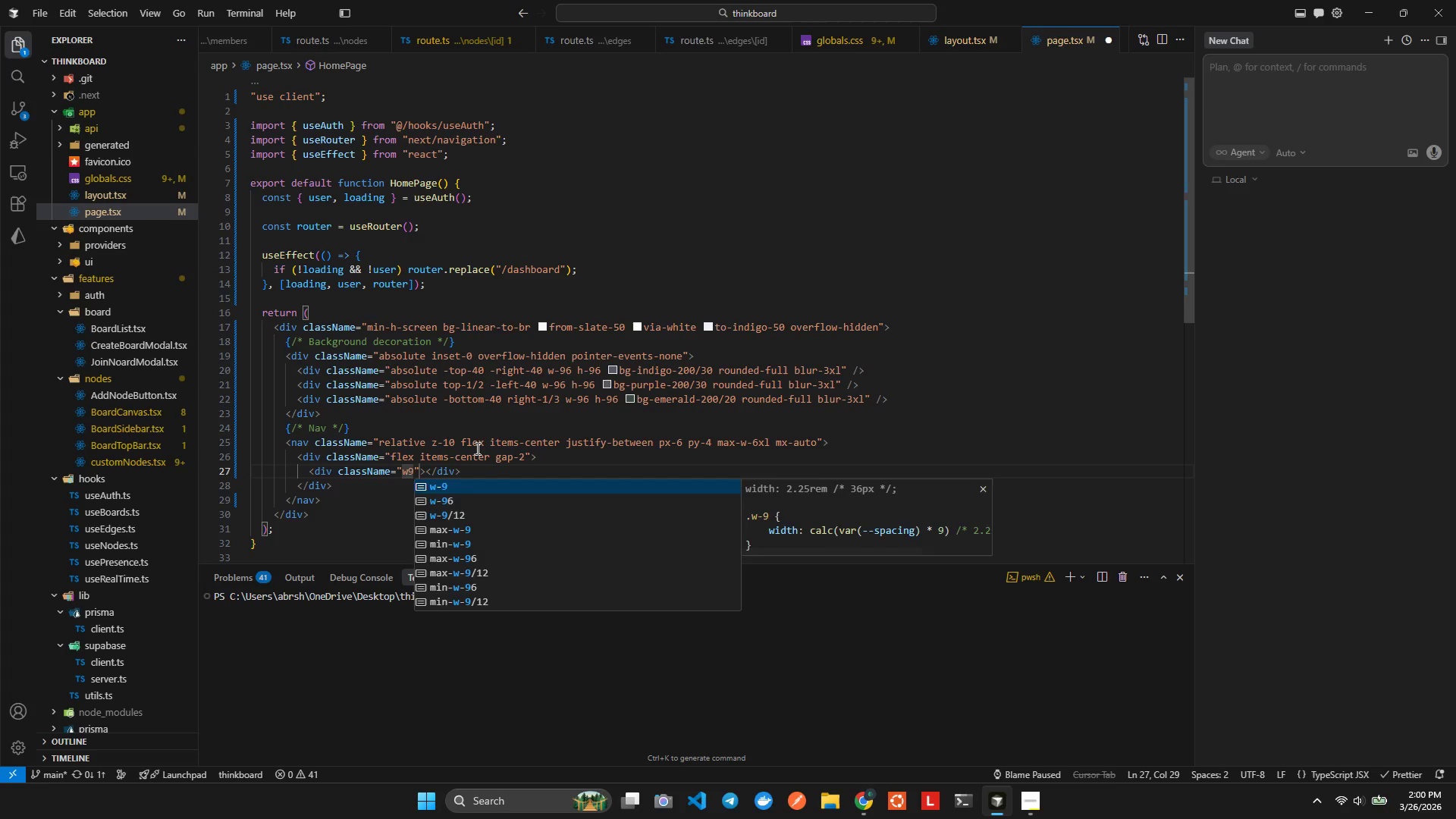 
key(Enter)
 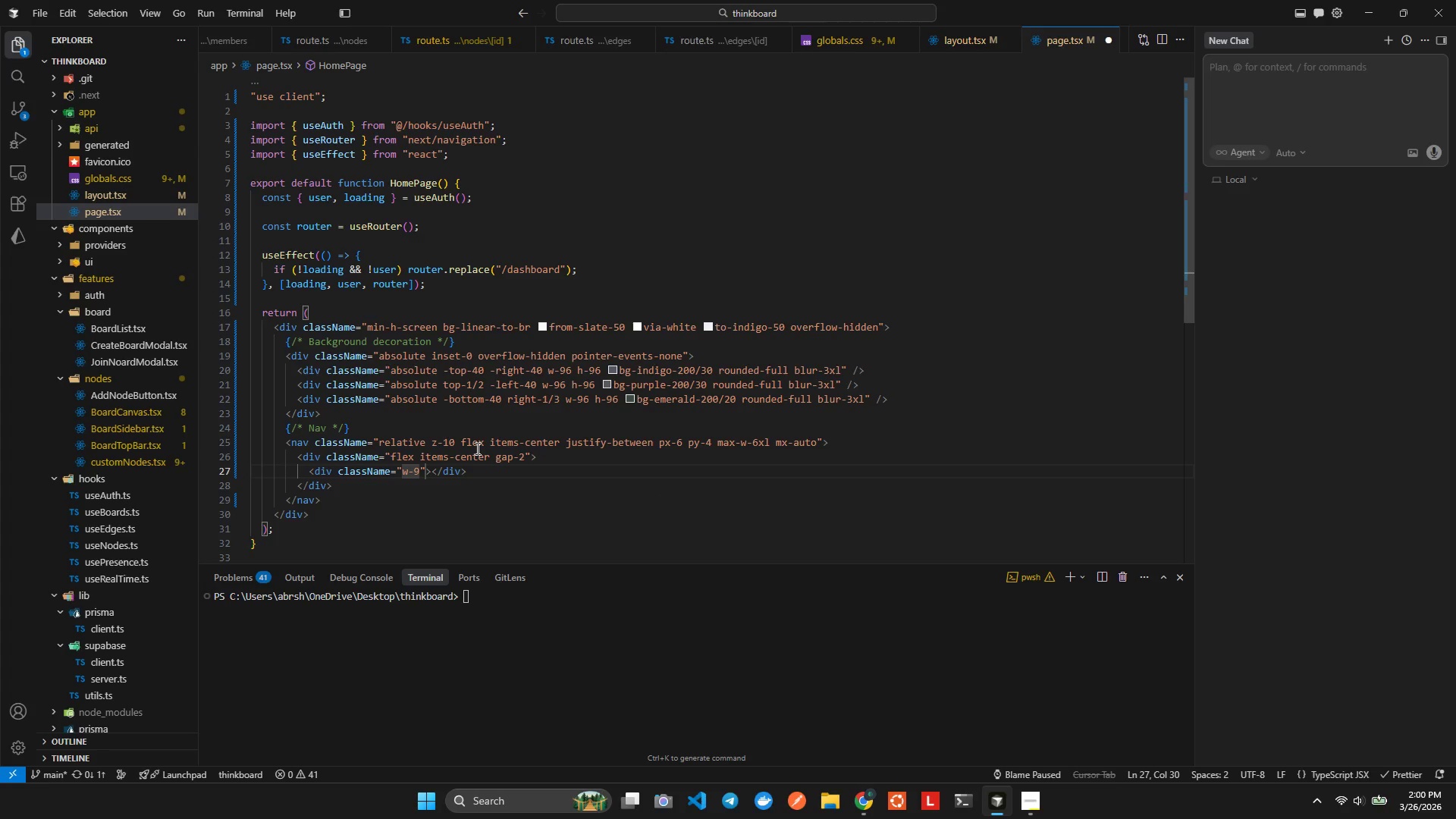 
type( h9)
 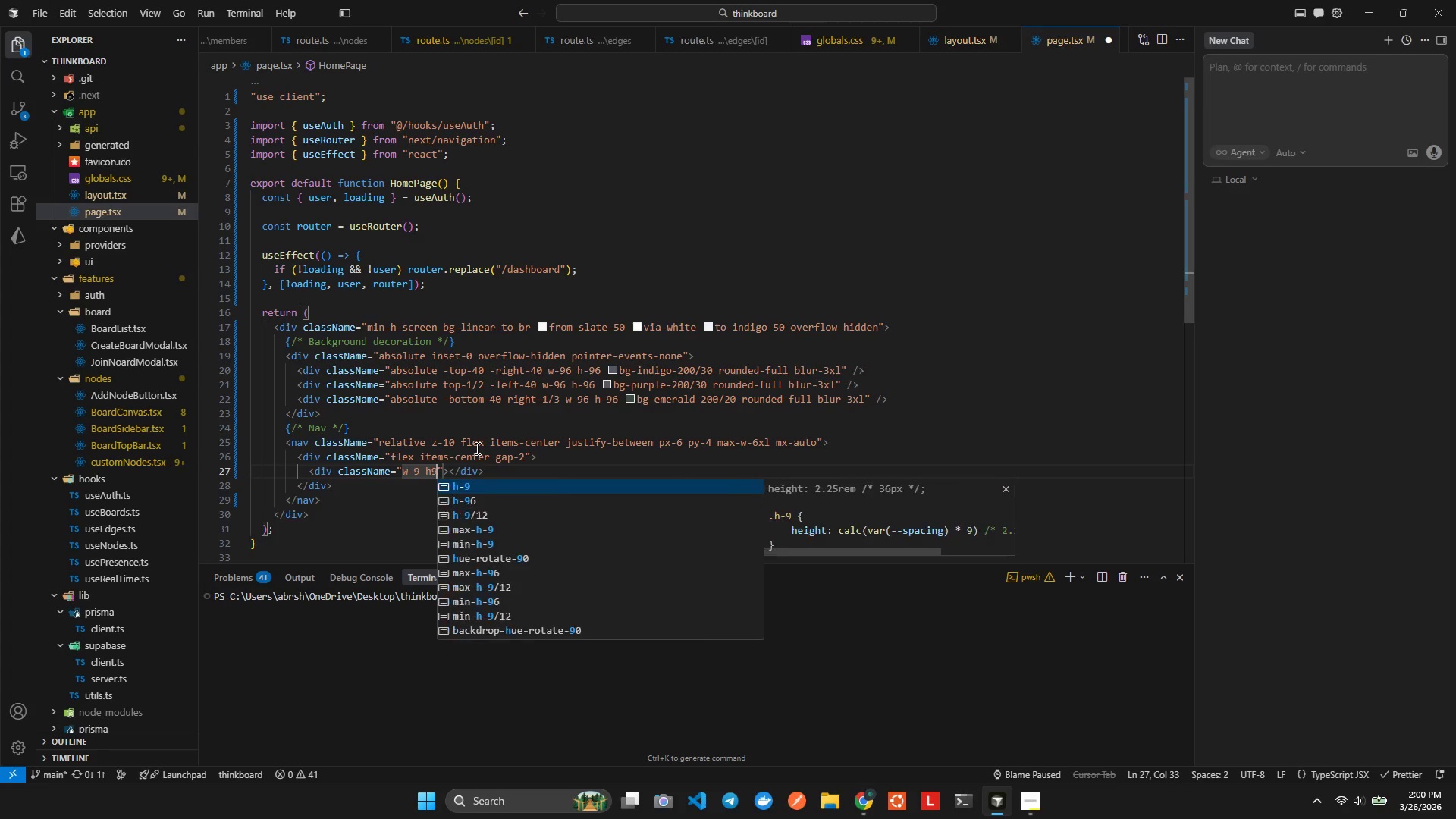 
key(Enter)
 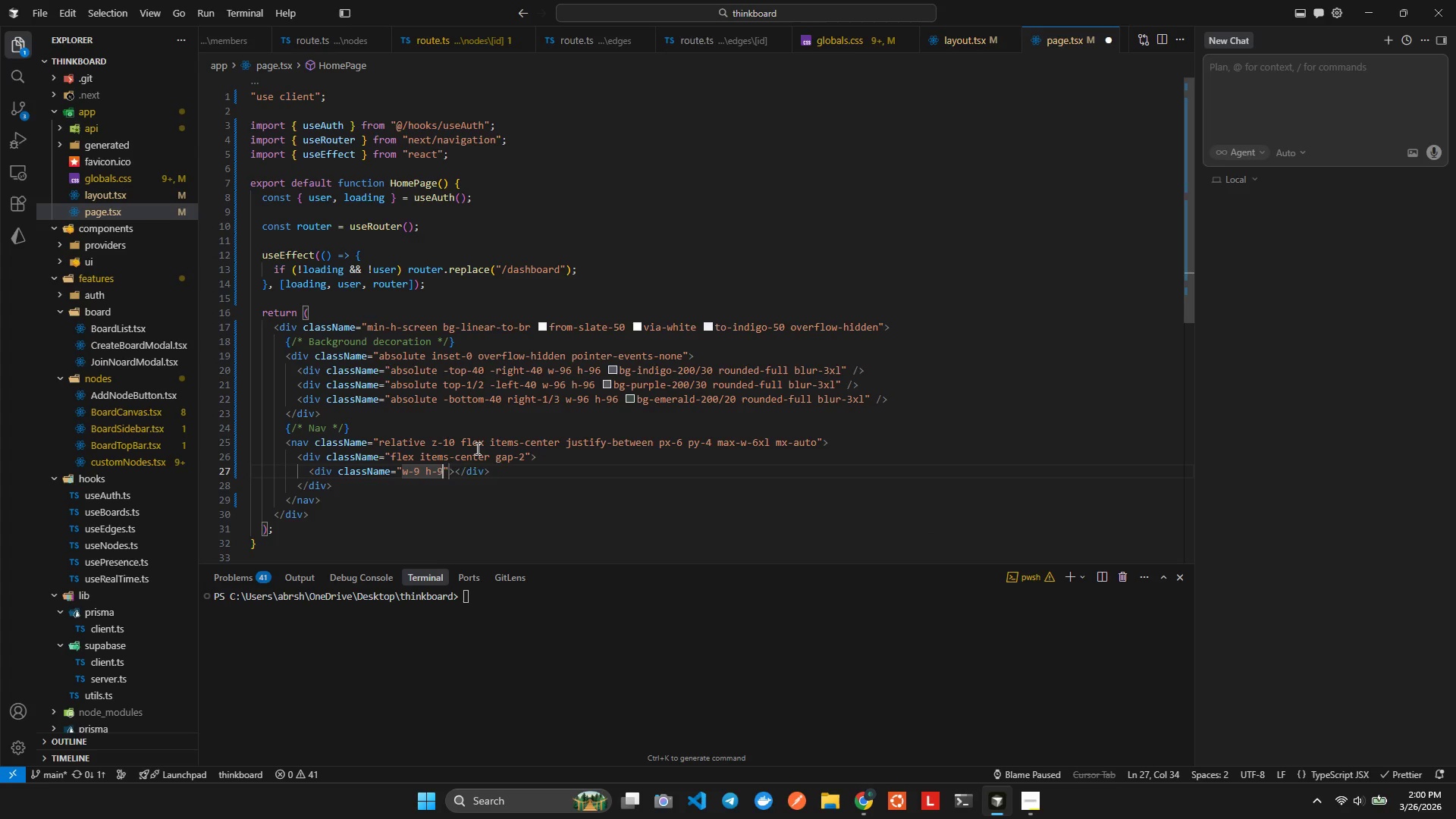 
type( bgindigo6)
 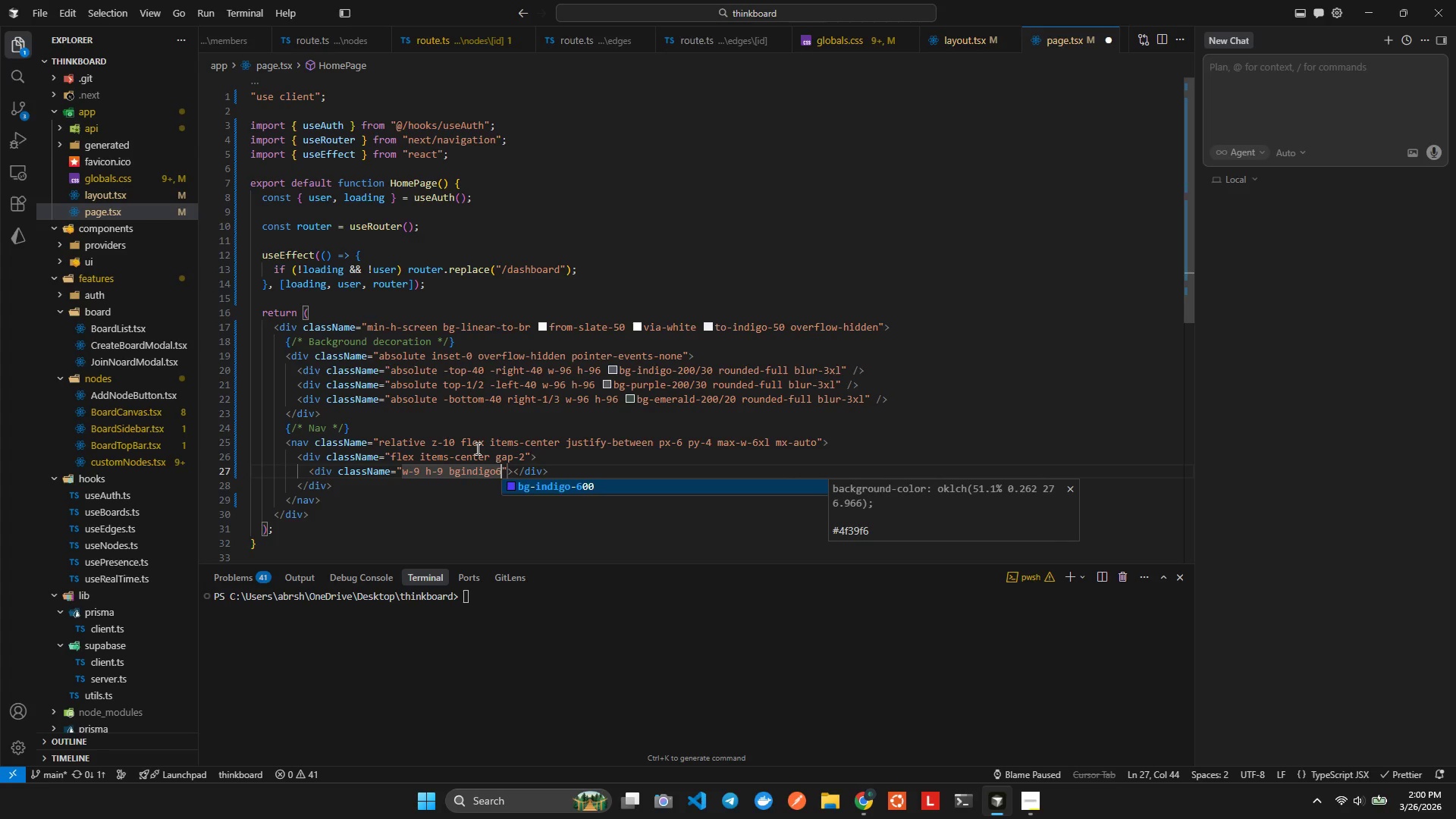 
key(Enter)
 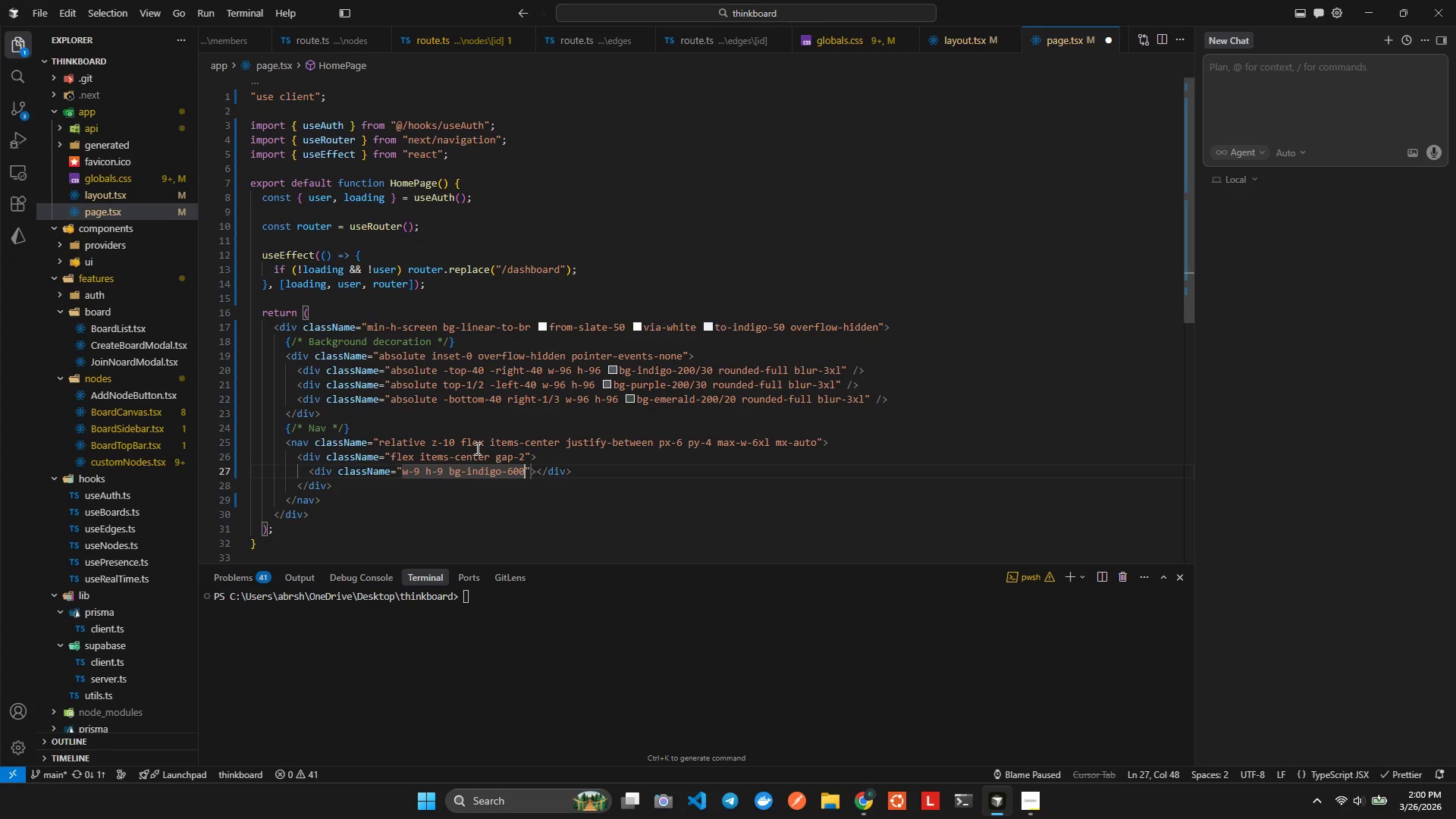 
type( roundedxl)
 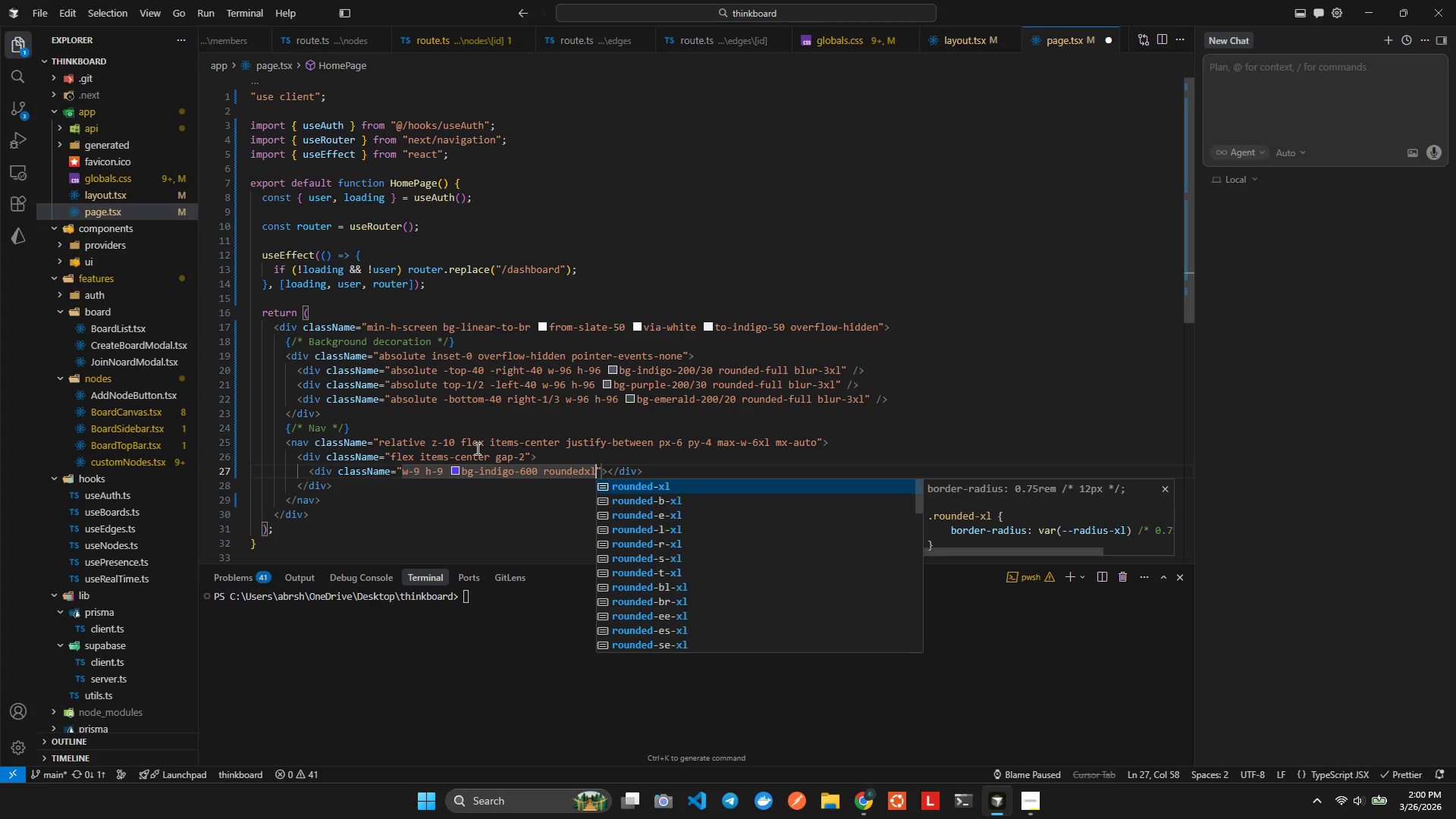 
key(Enter)
 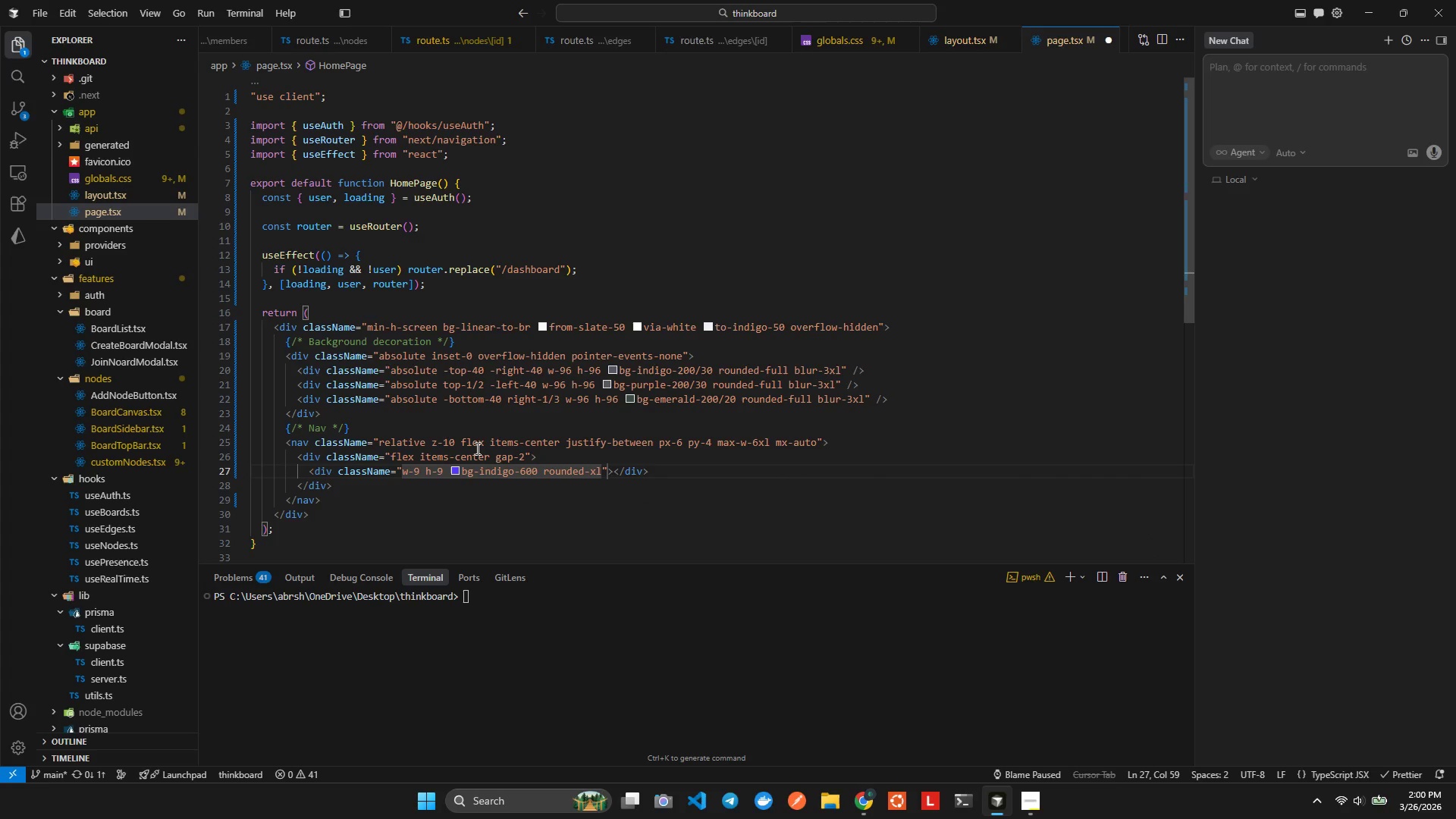 
type( flex temsce)
 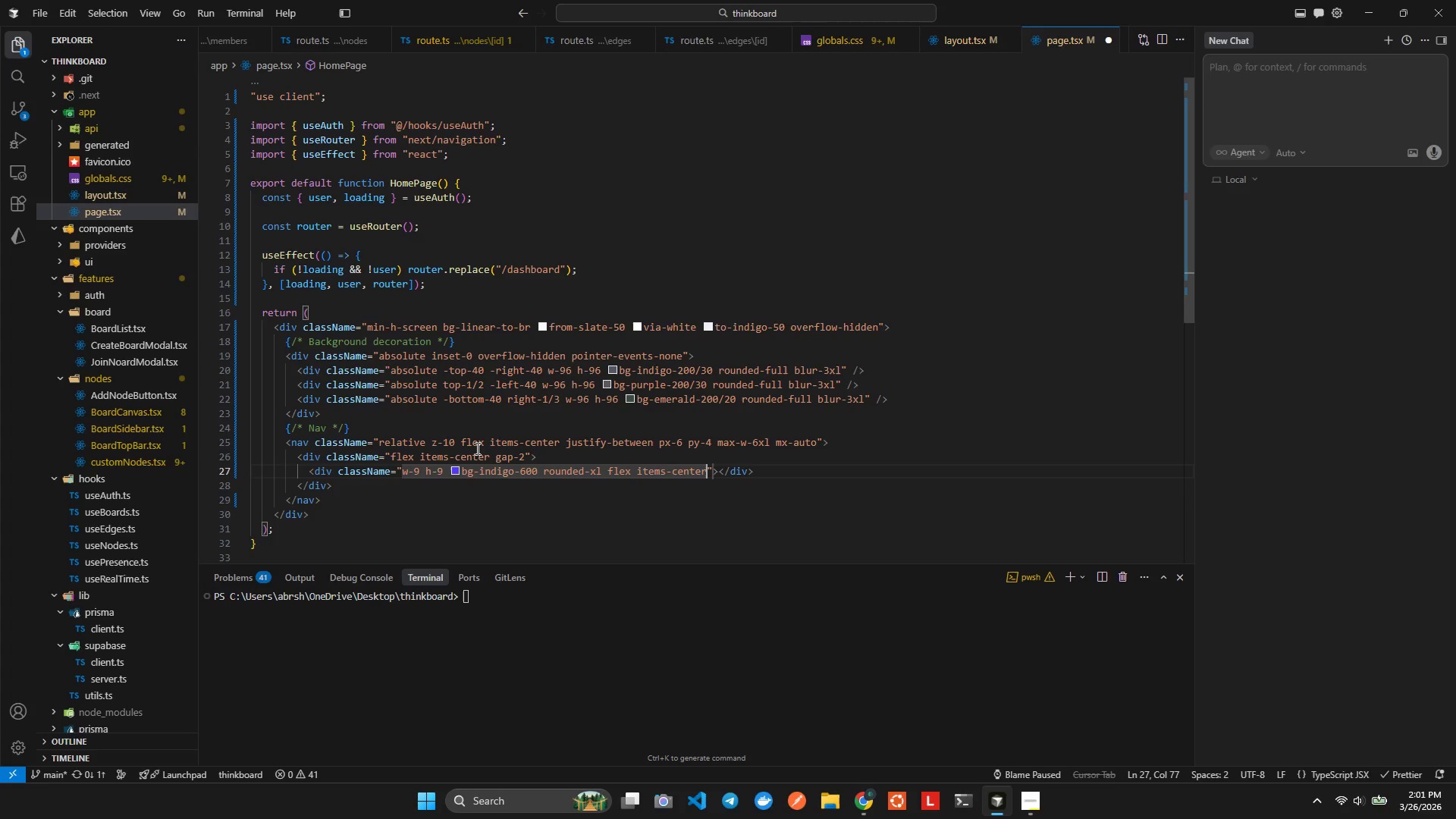 
hold_key(key=I, duration=0.5)
 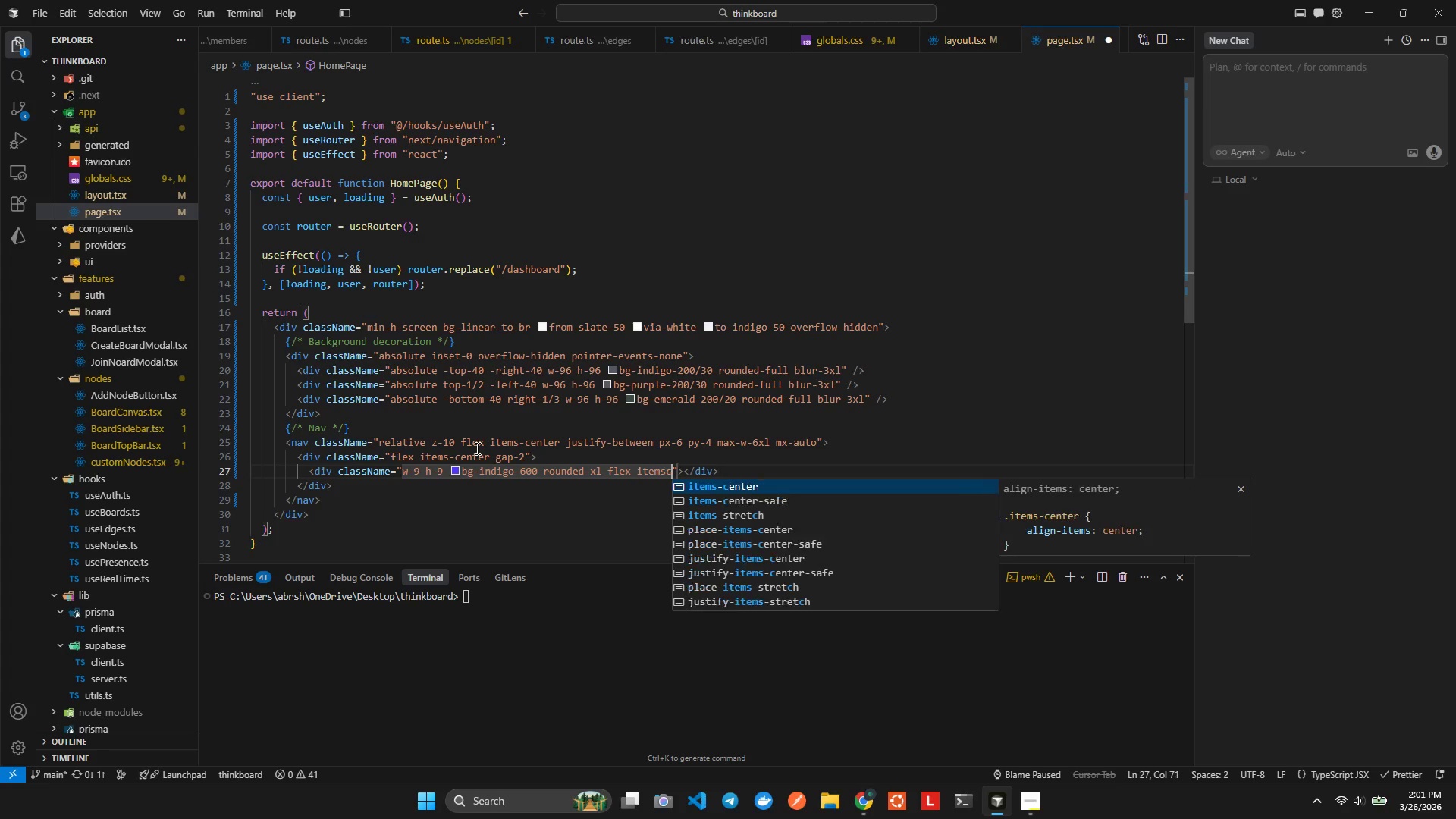 
key(Enter)
 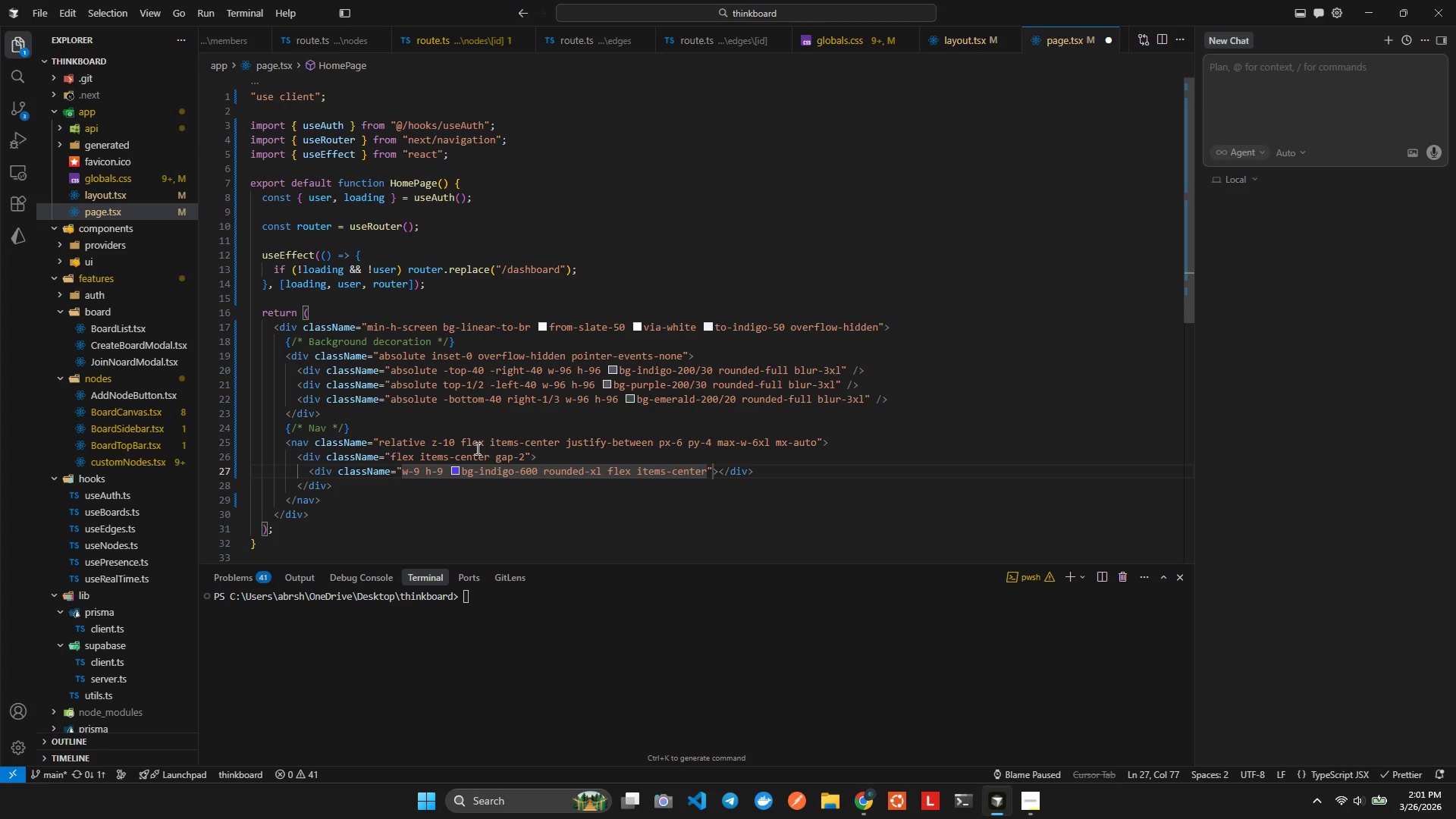 
type( justce)
 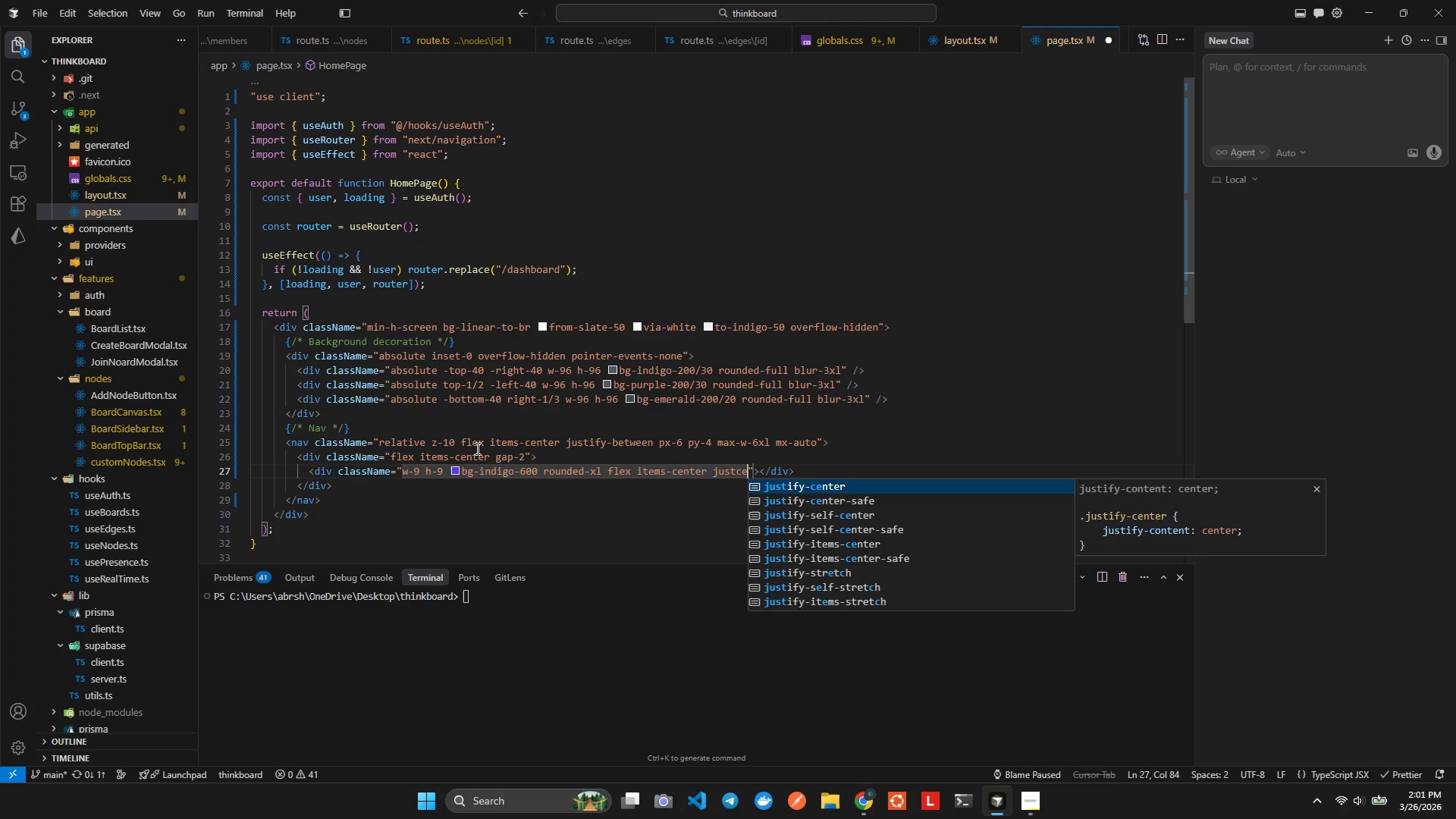 
key(Enter)
 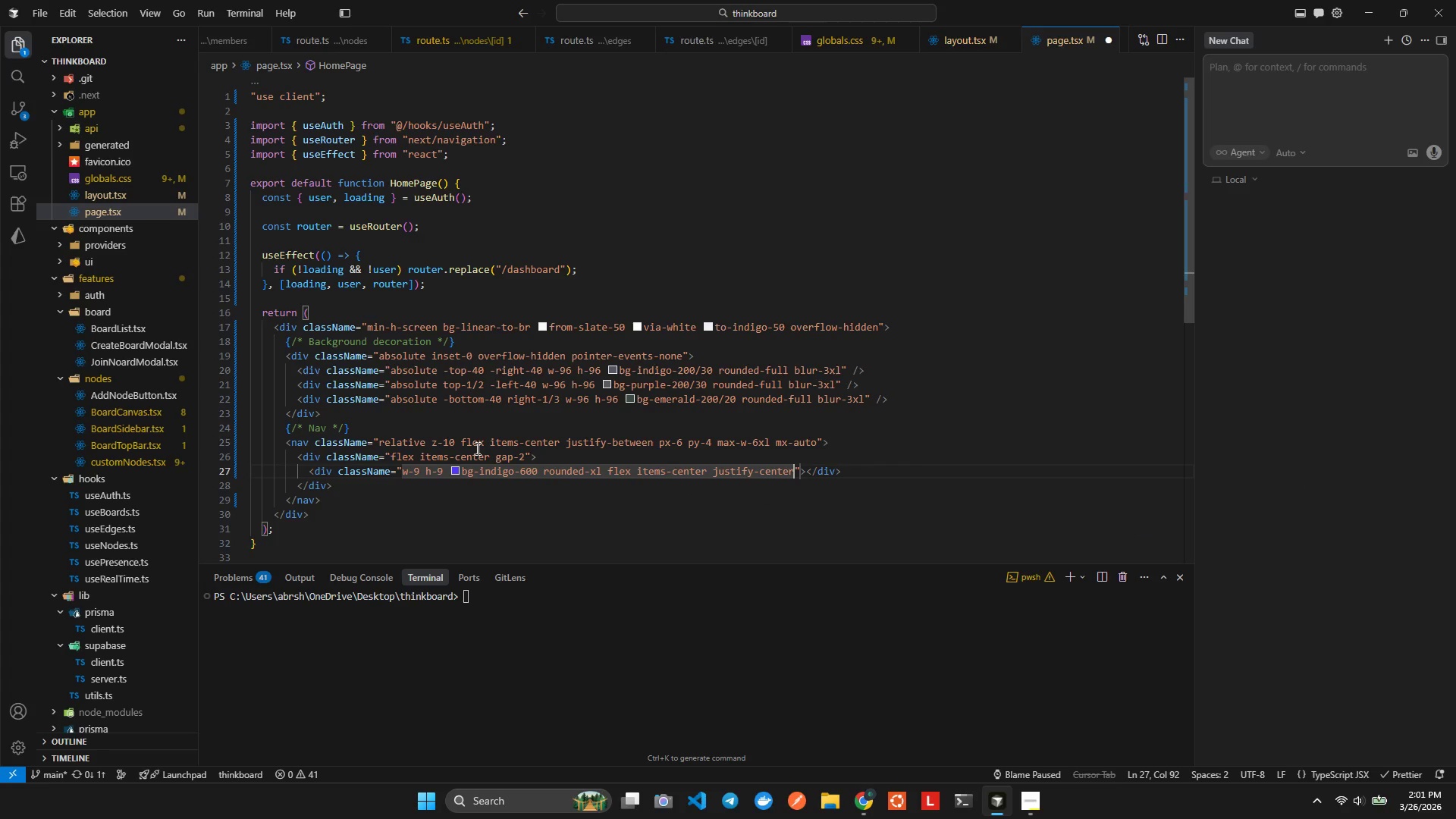 
type( shadowlg)
 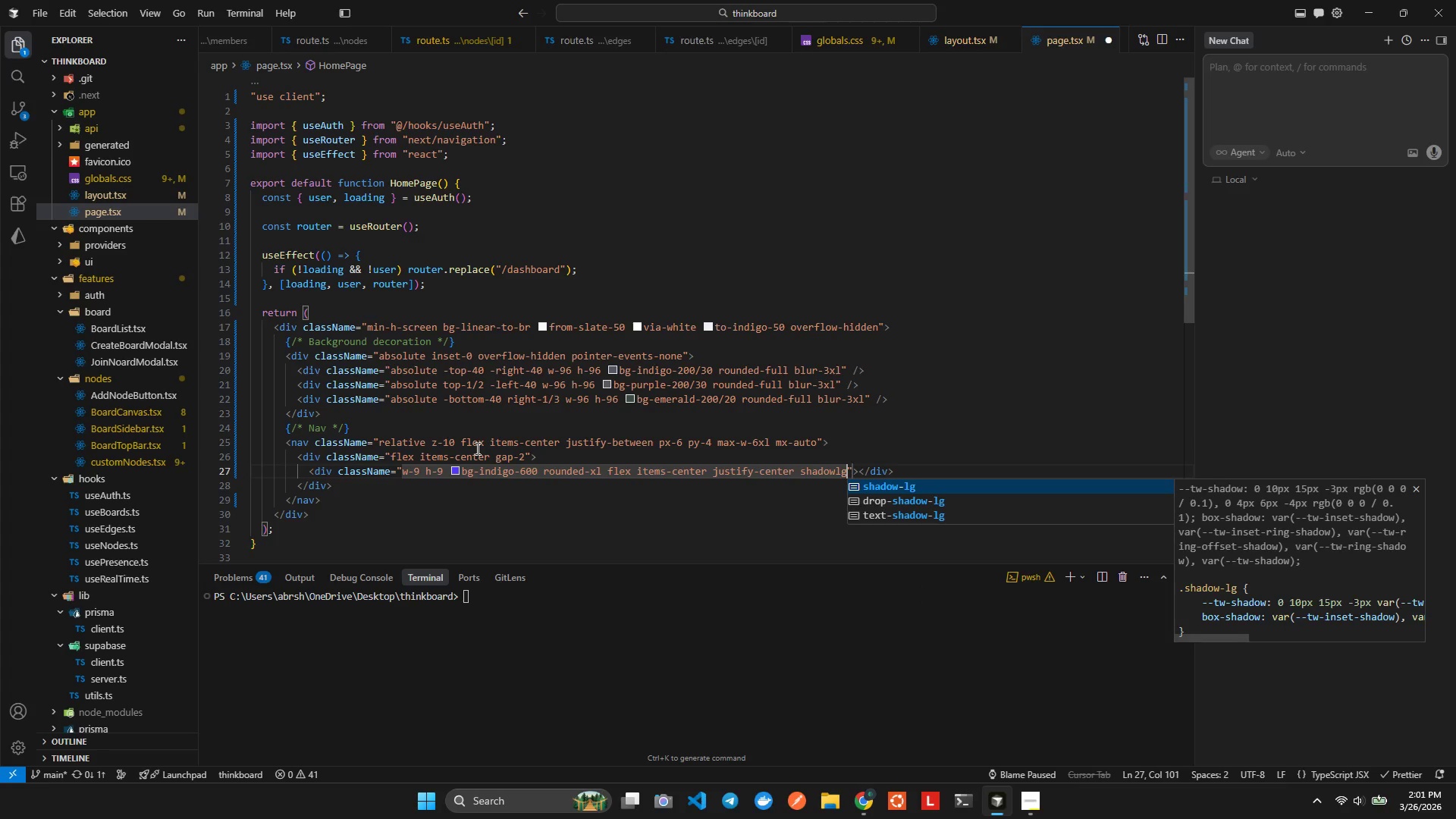 
key(Enter)
 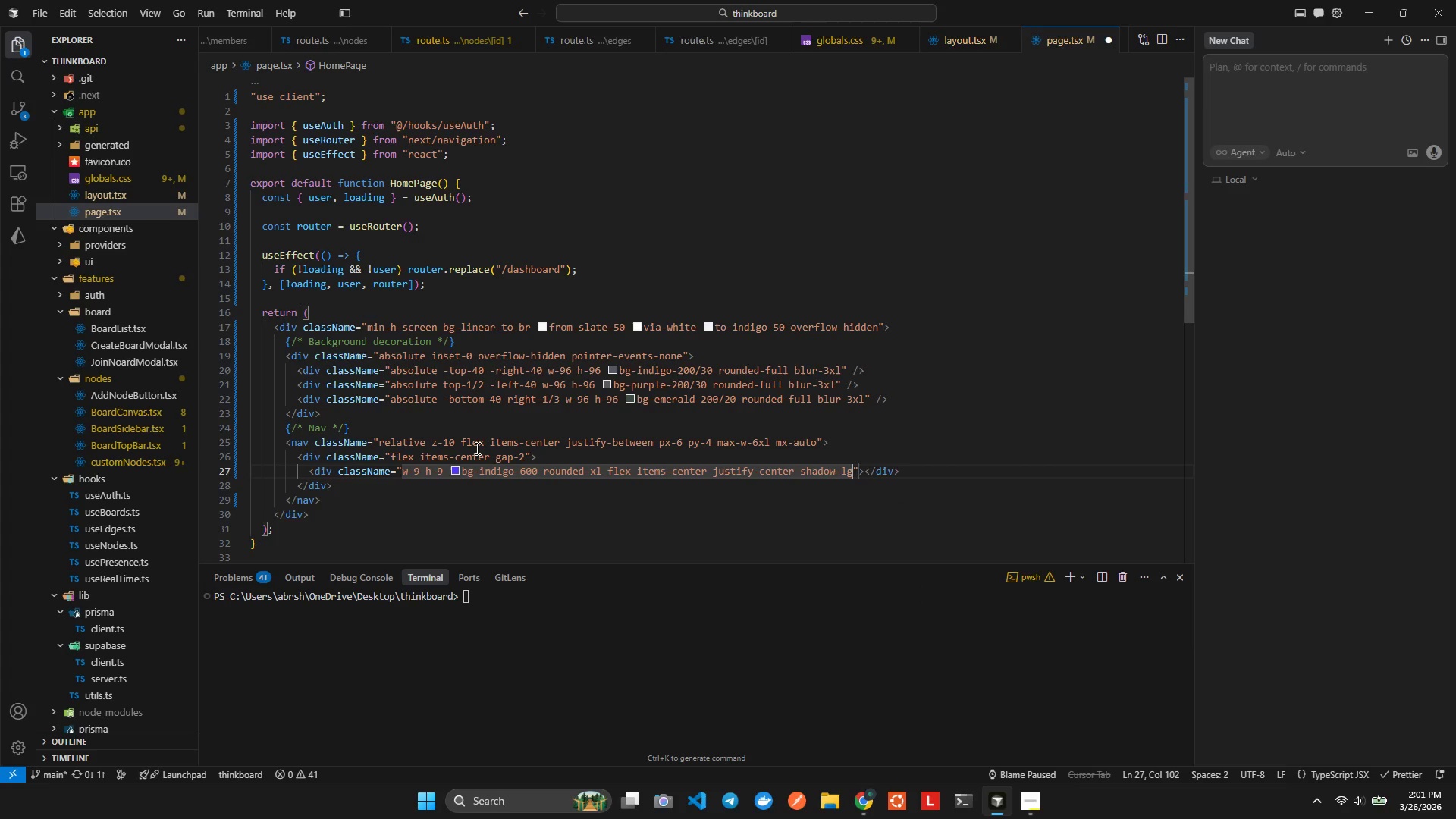 
type( shadwindigo500)
 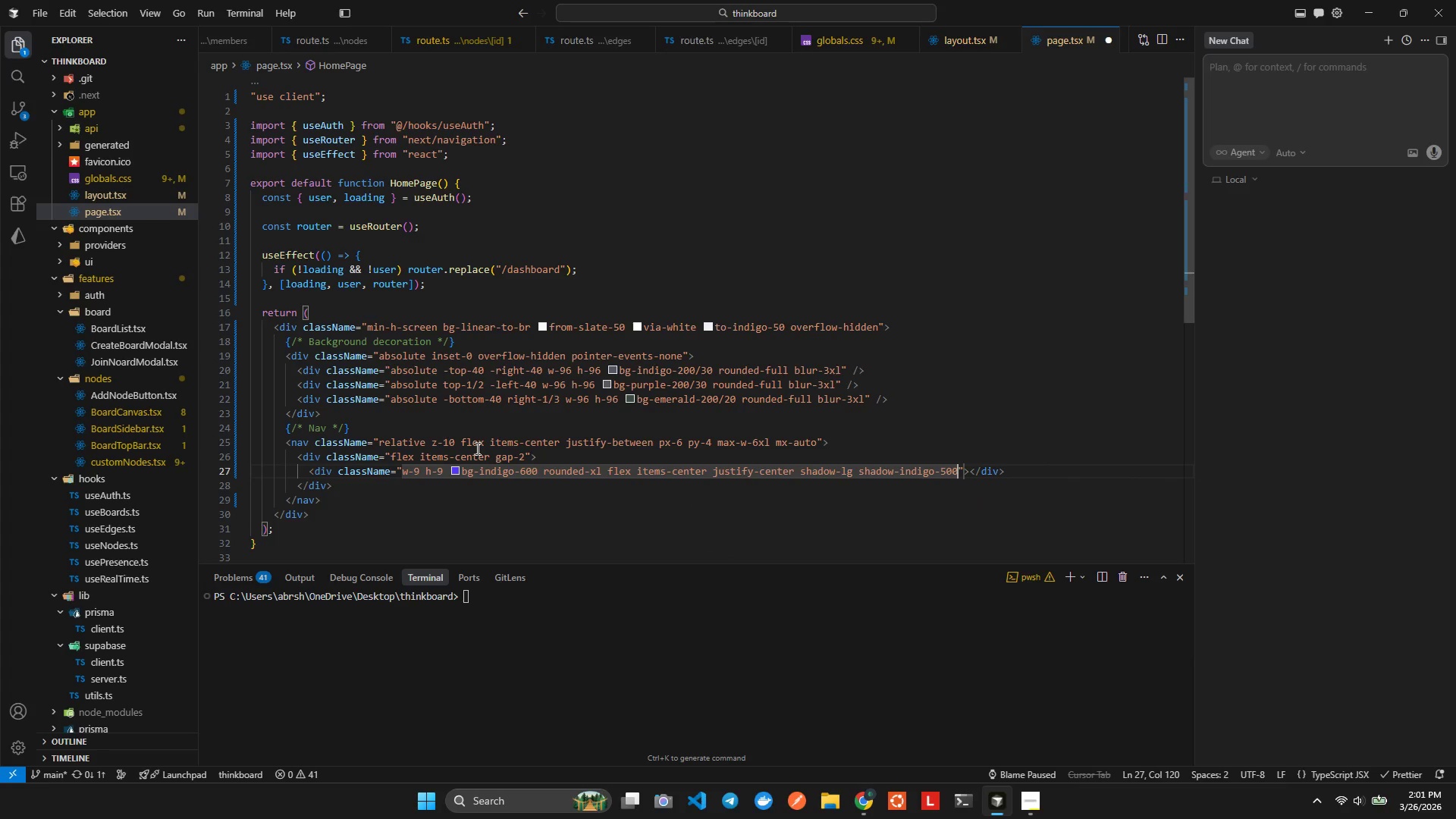 
key(Enter)
 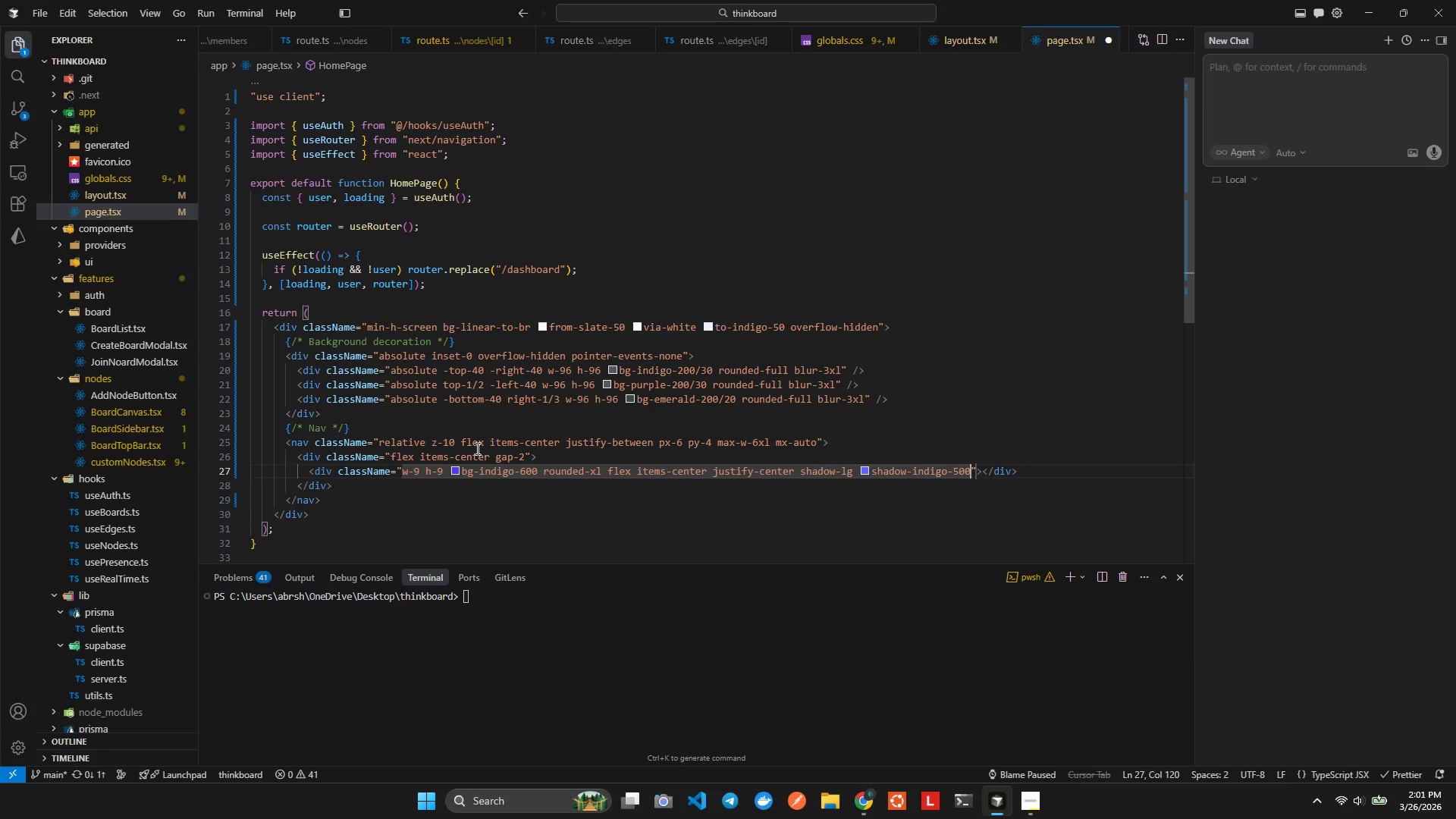 
type(/30F)
 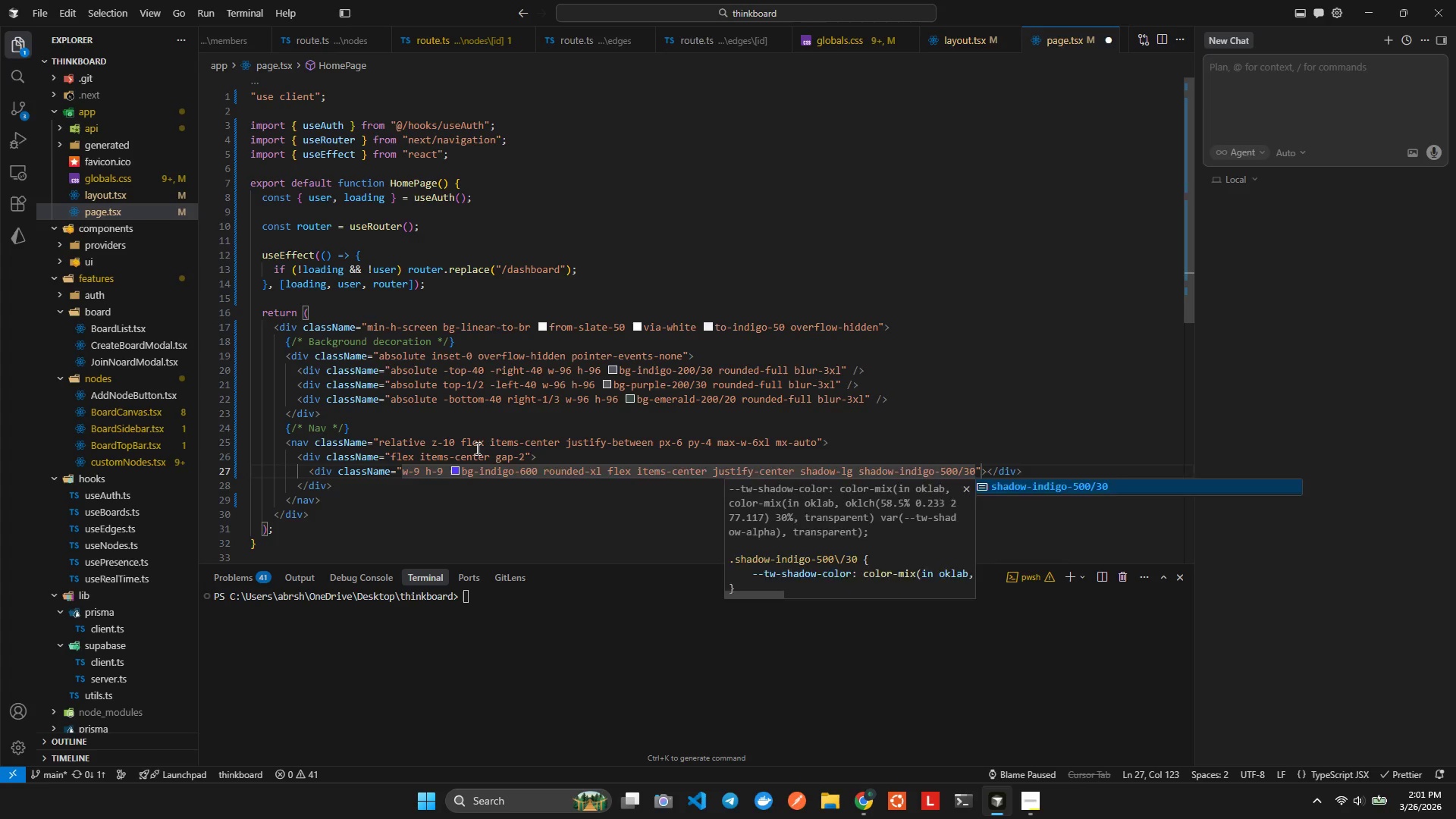 
hold_key(key=AltLeft, duration=0.34)
 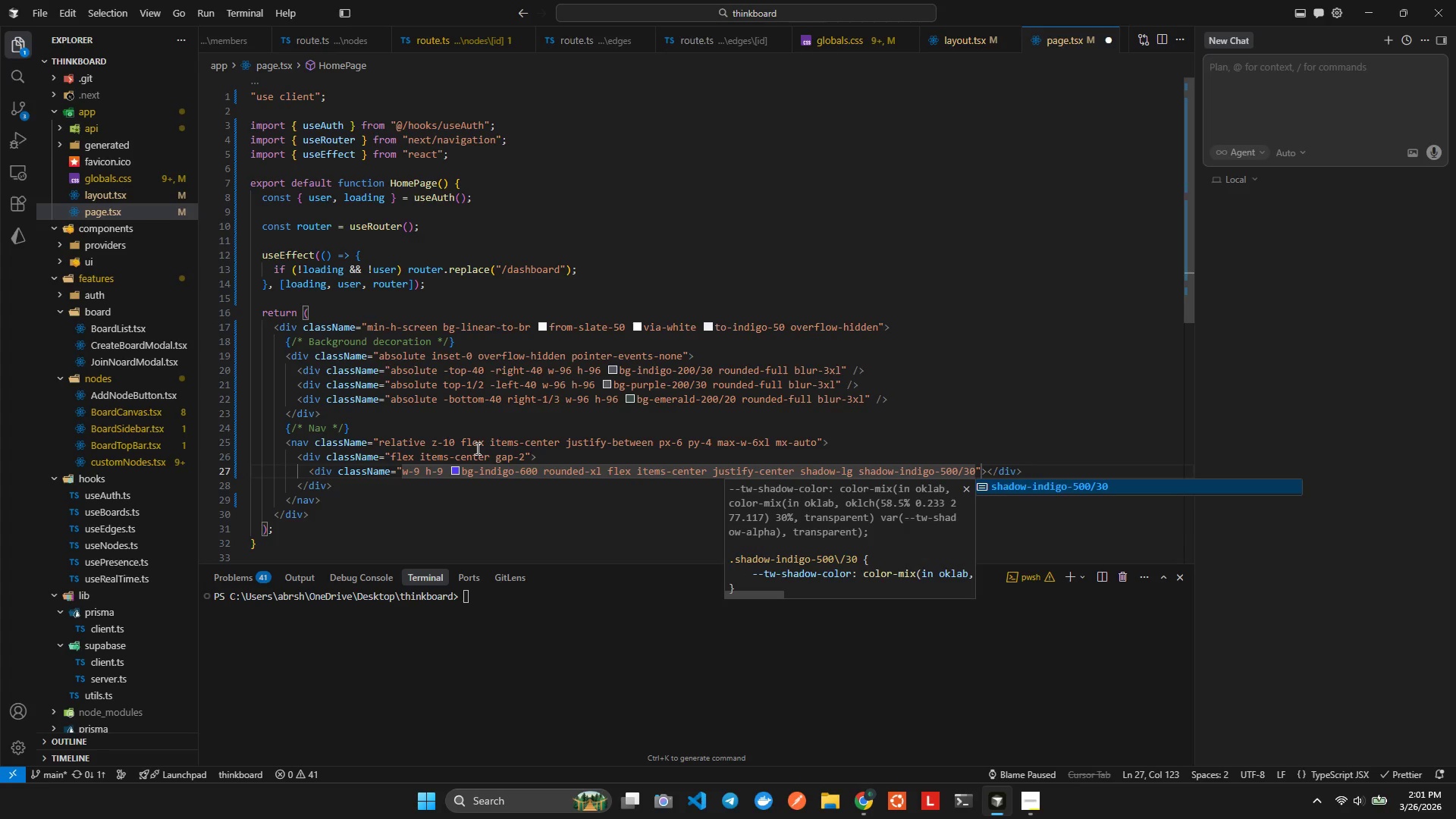 
key(ArrowRight)
 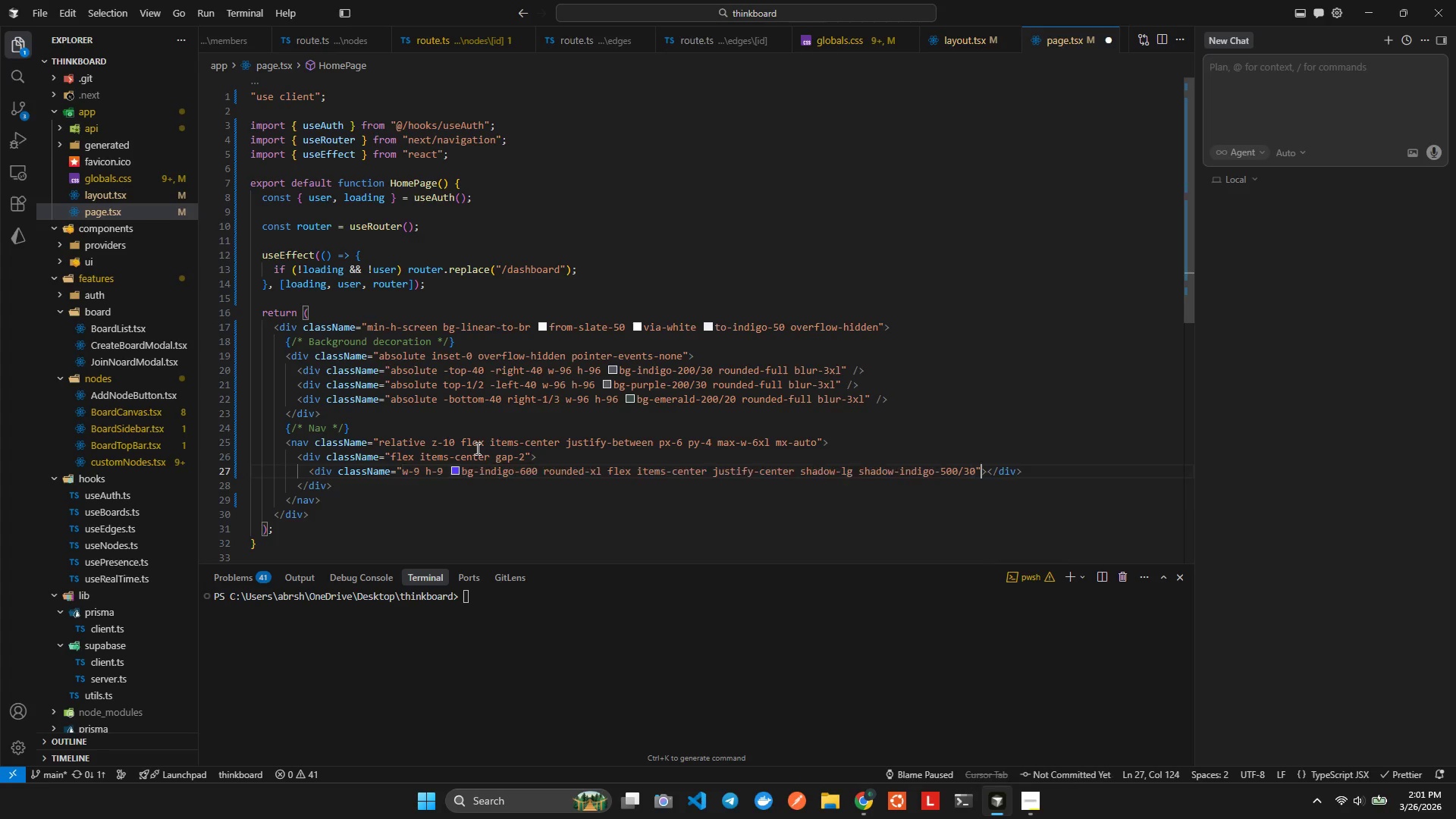 
key(ArrowRight)
 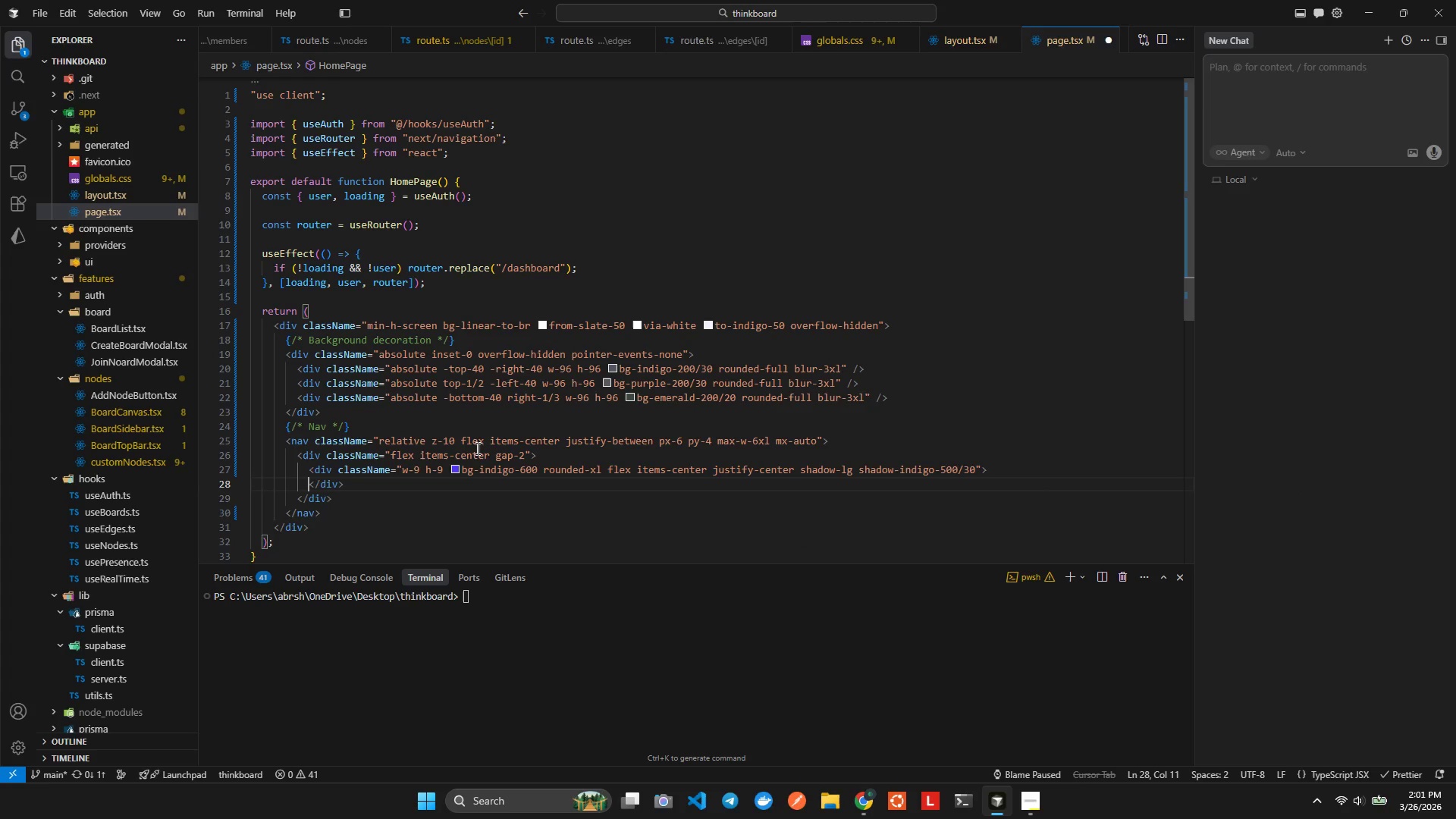 
key(Enter)
 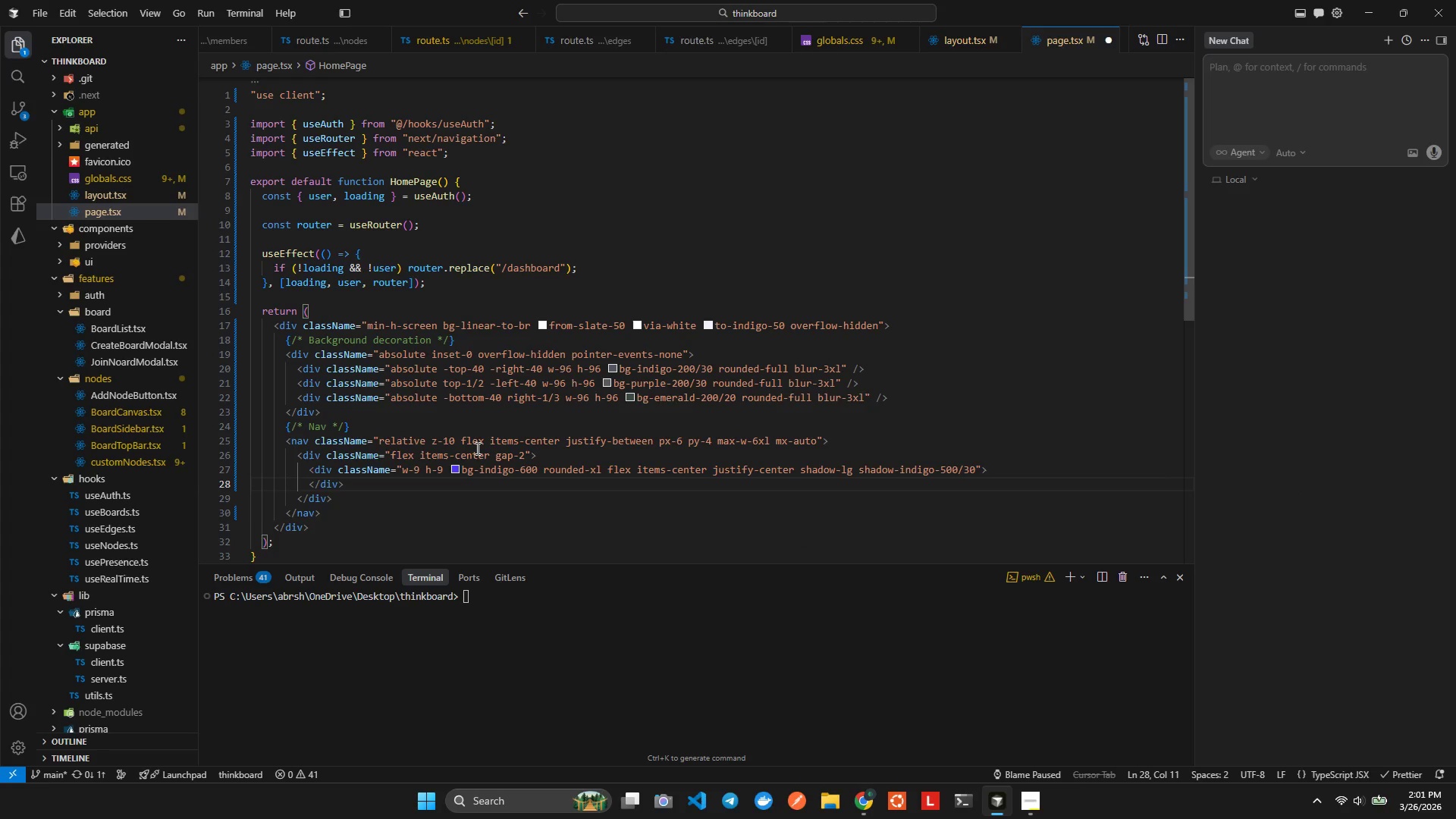 
type(<Layer)
 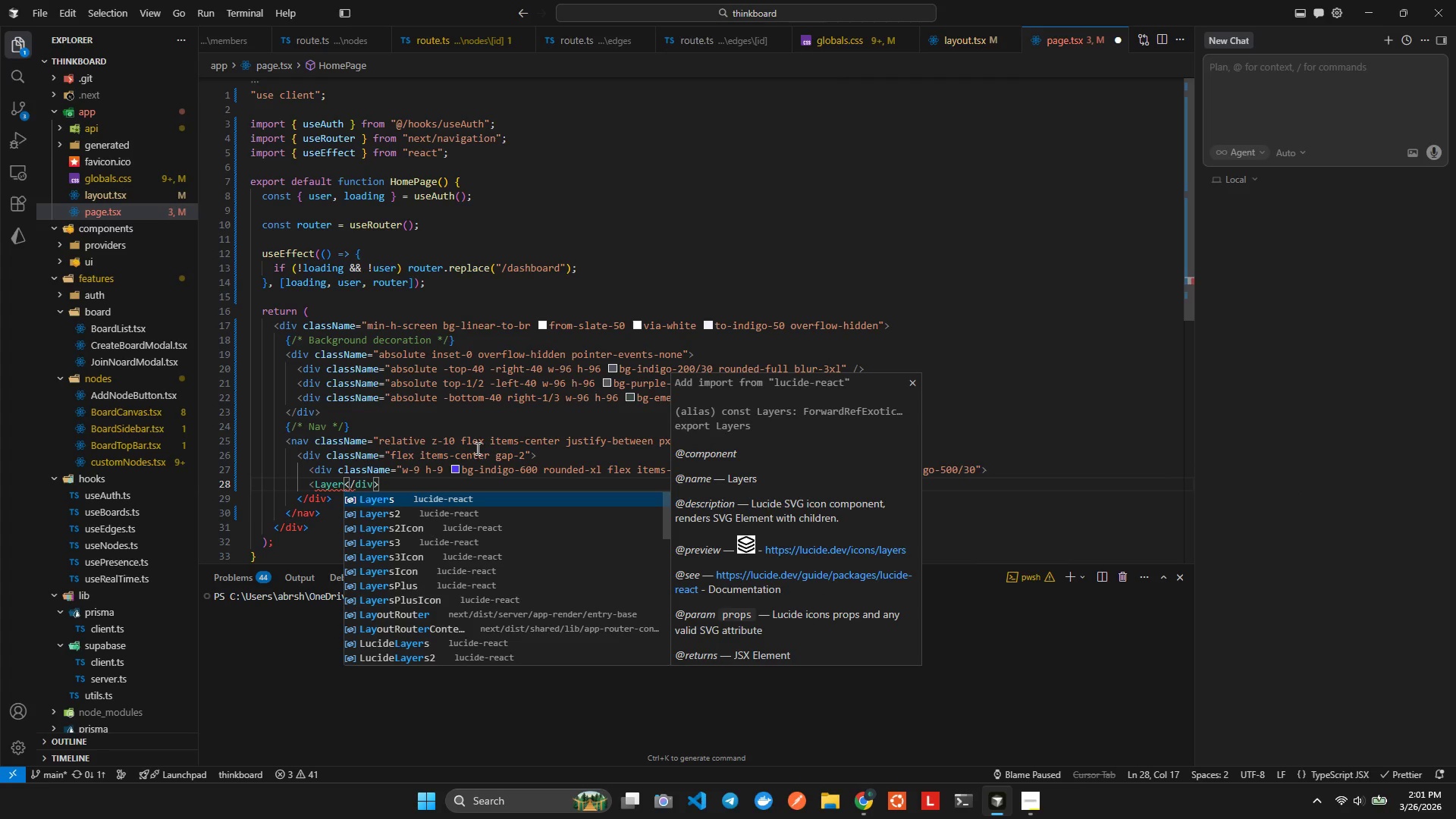 
key(Control+ControlLeft)
 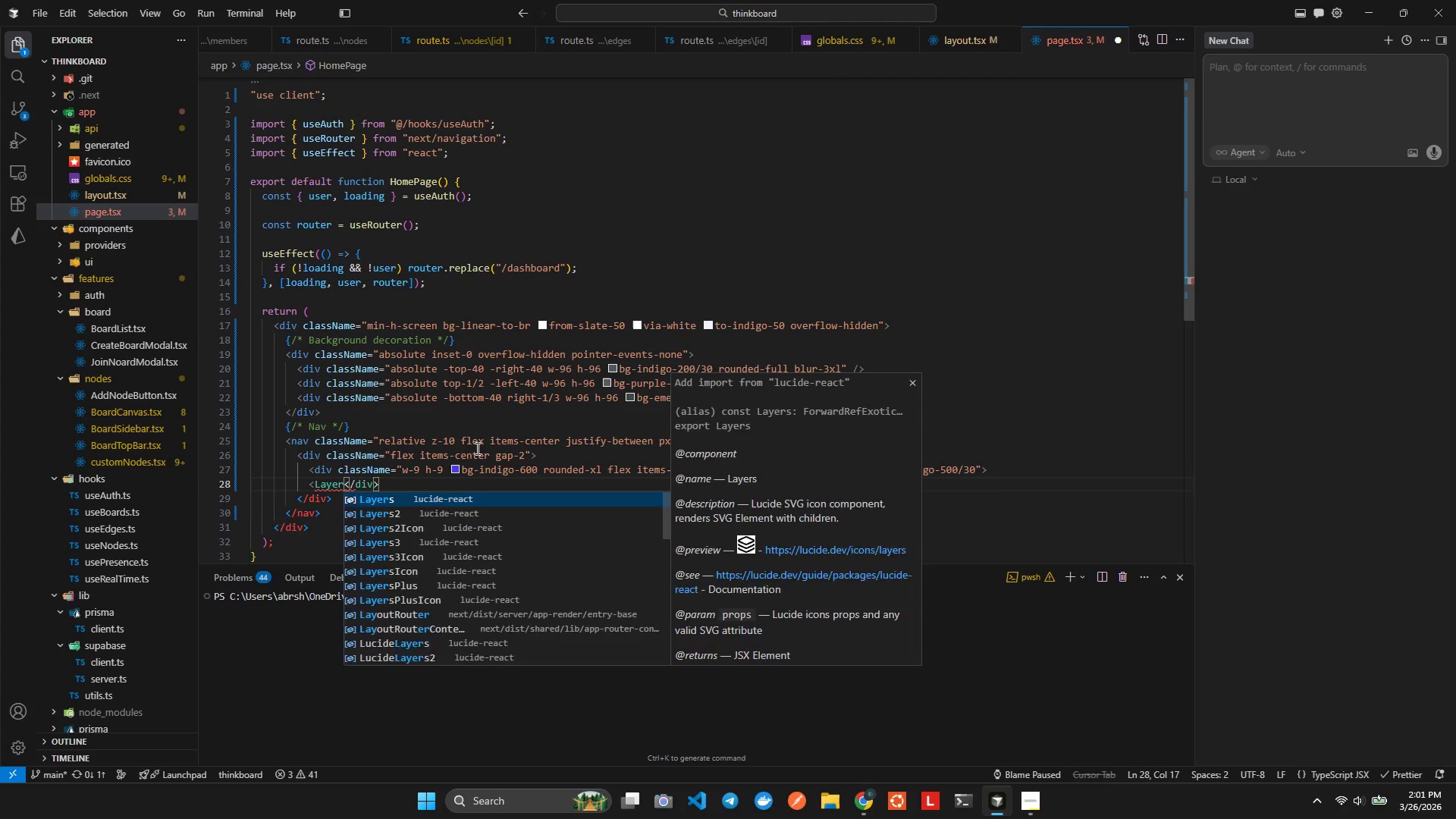 
key(Control+Z)
 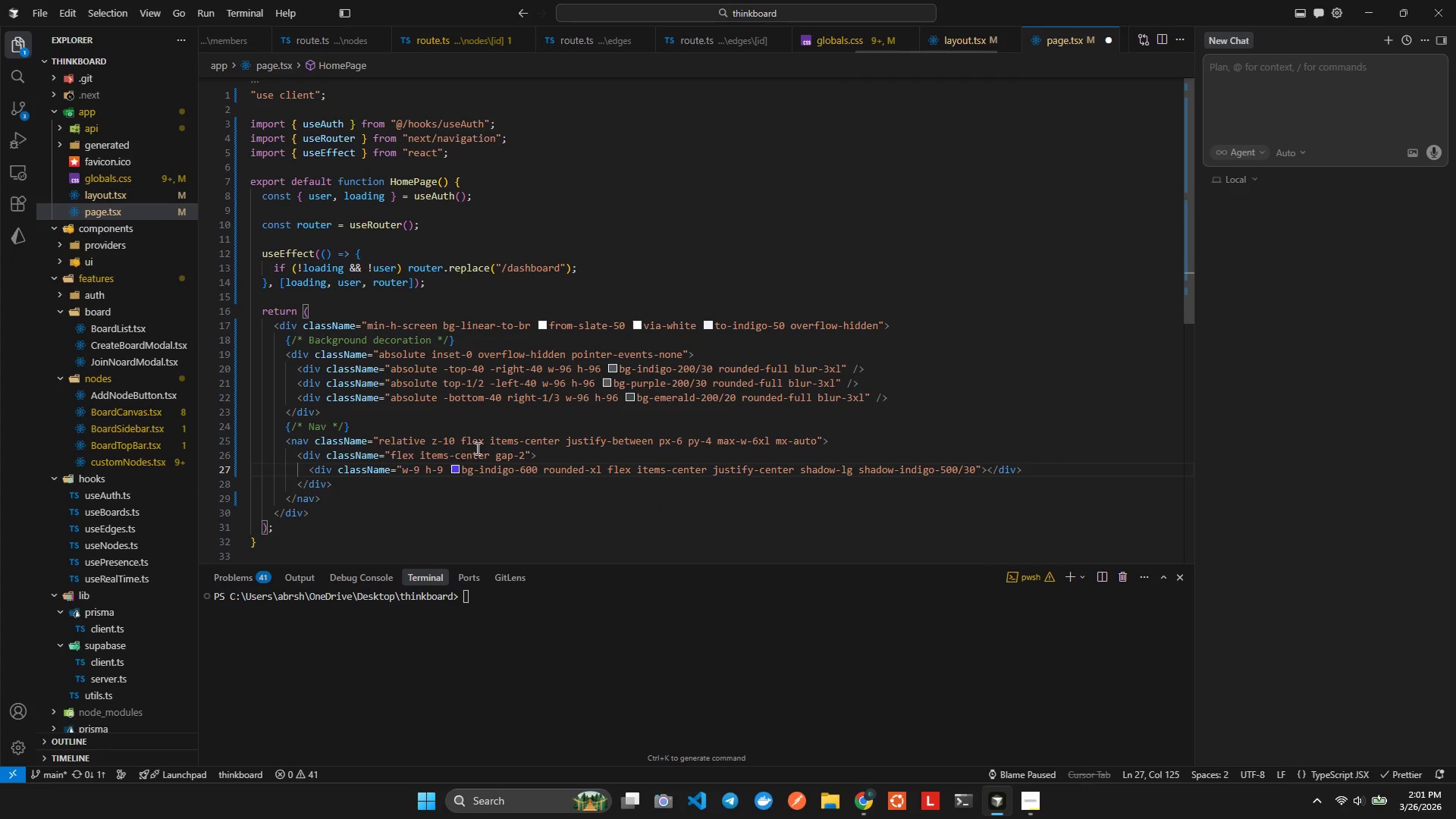 
key(Enter)
 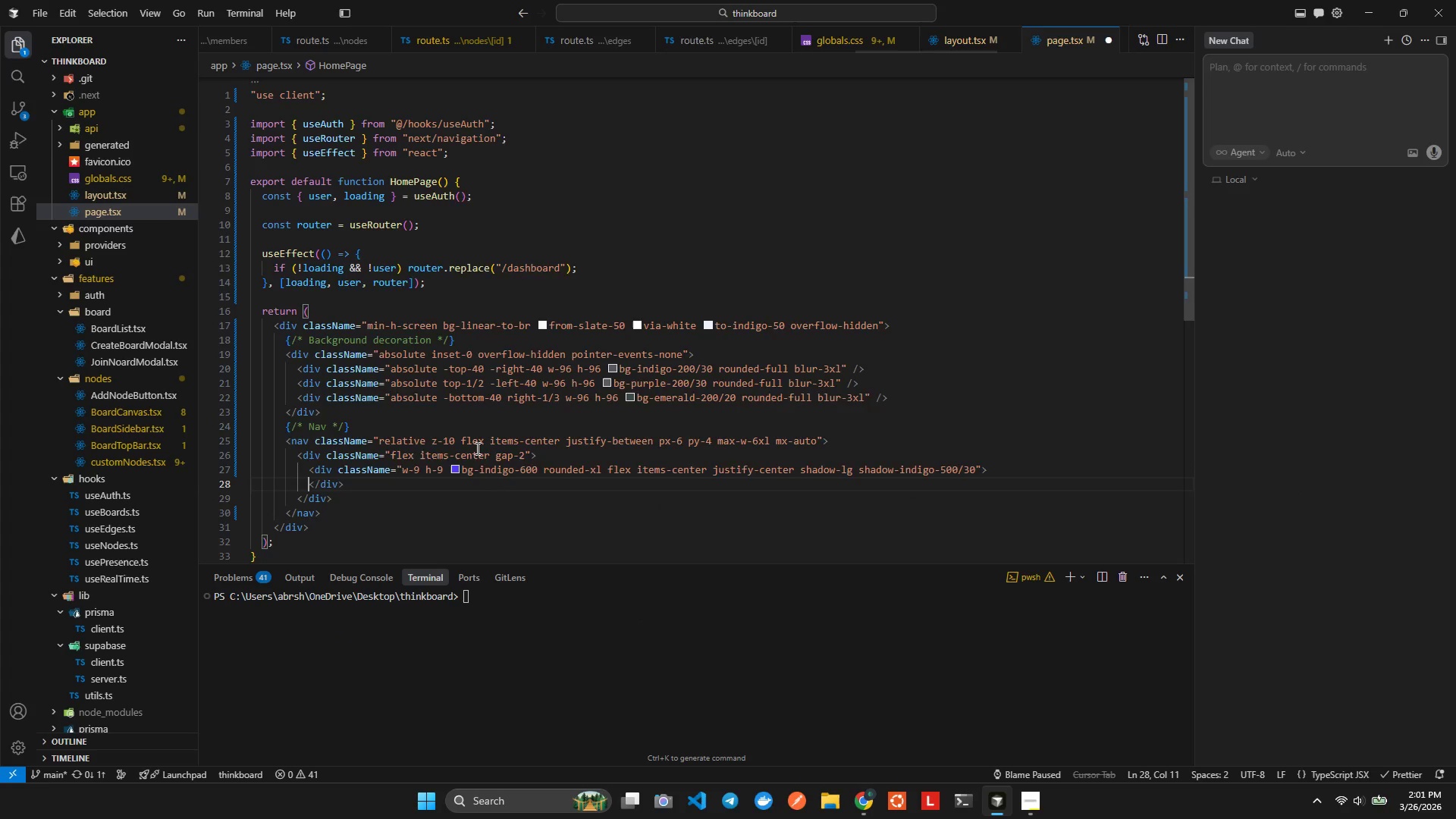 
key(Enter)
 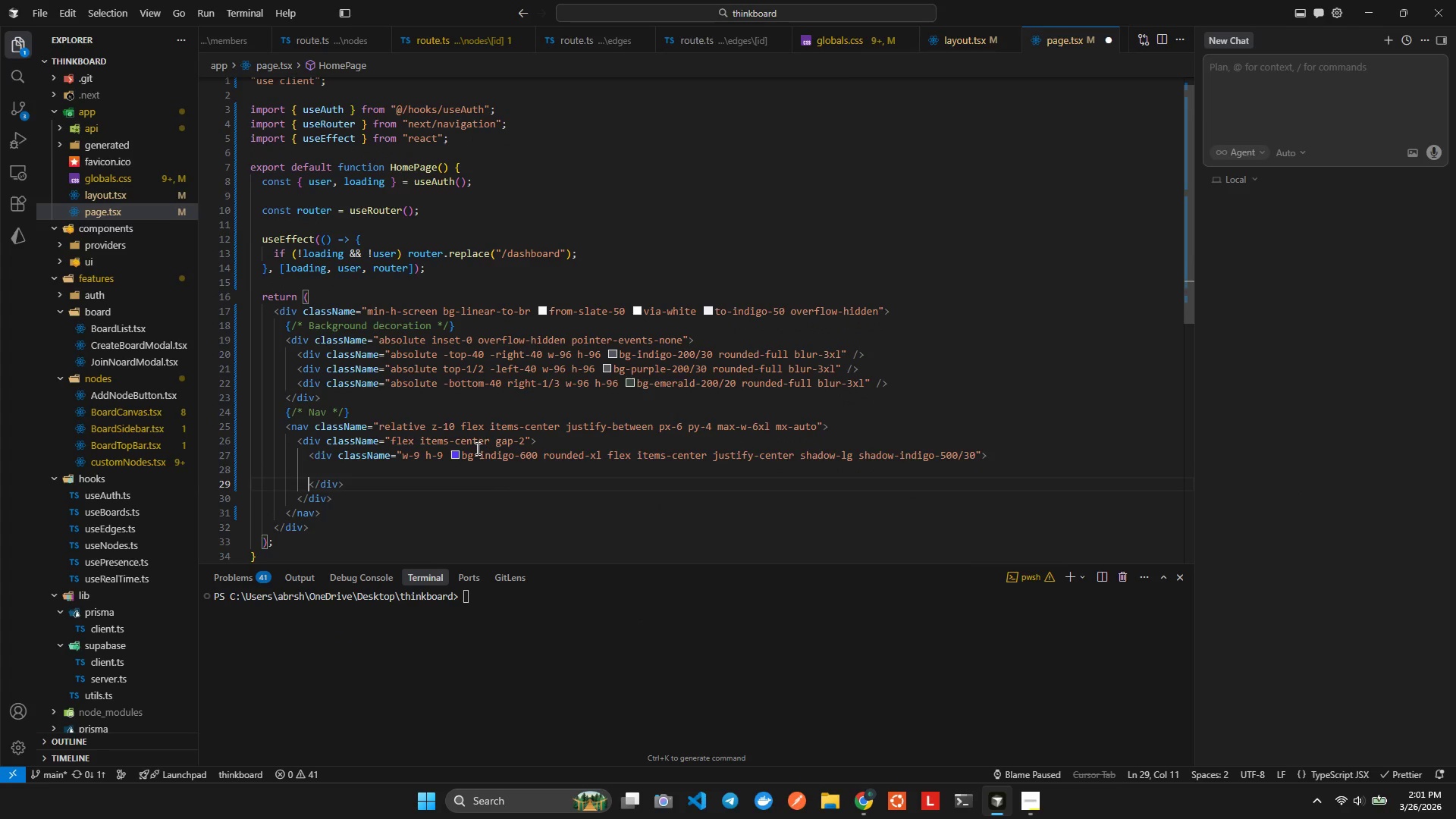 
key(ArrowUp)
 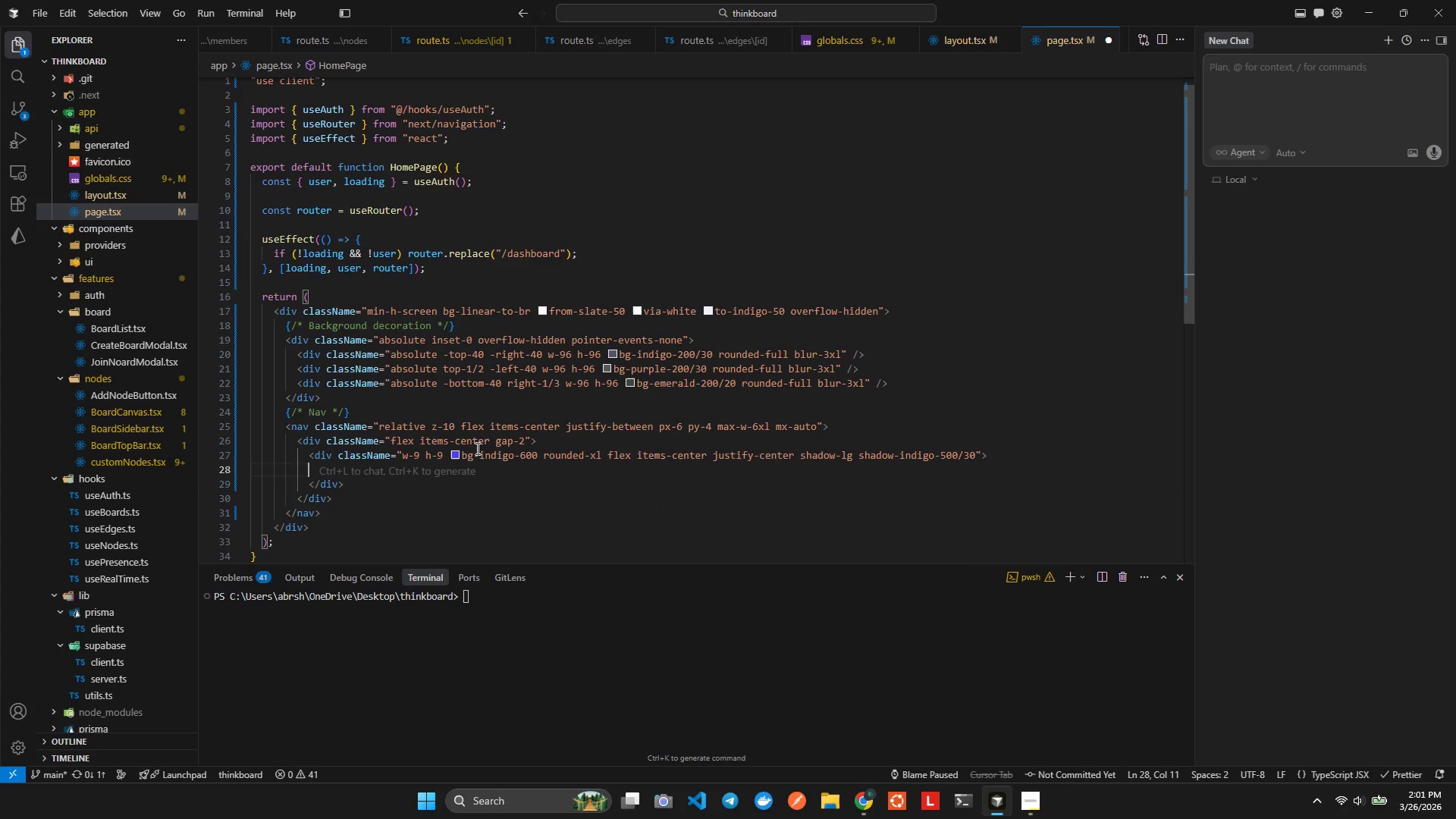 
key(Backspace)
 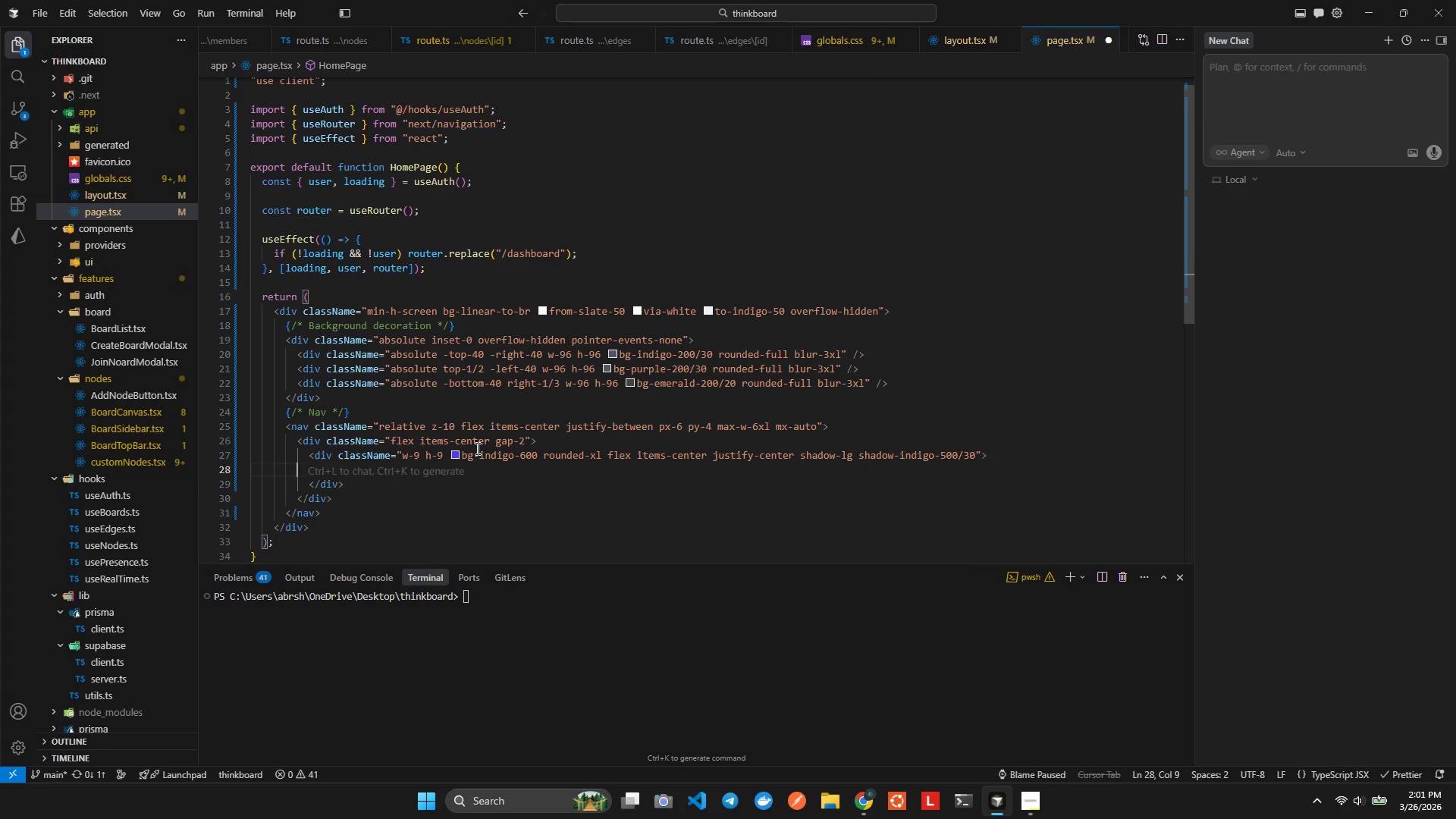 
key(Backspace)
 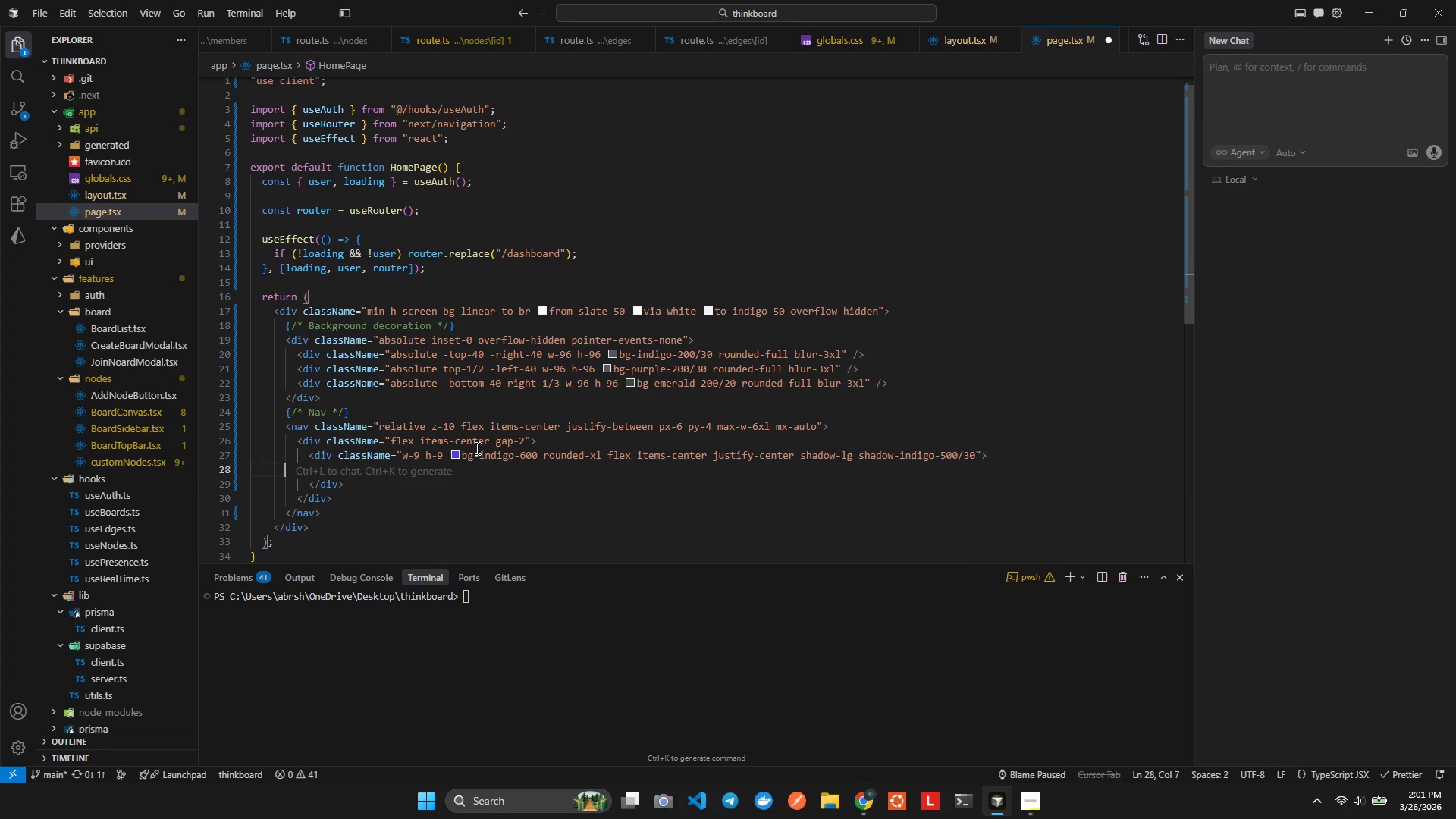 
key(Backspace)
 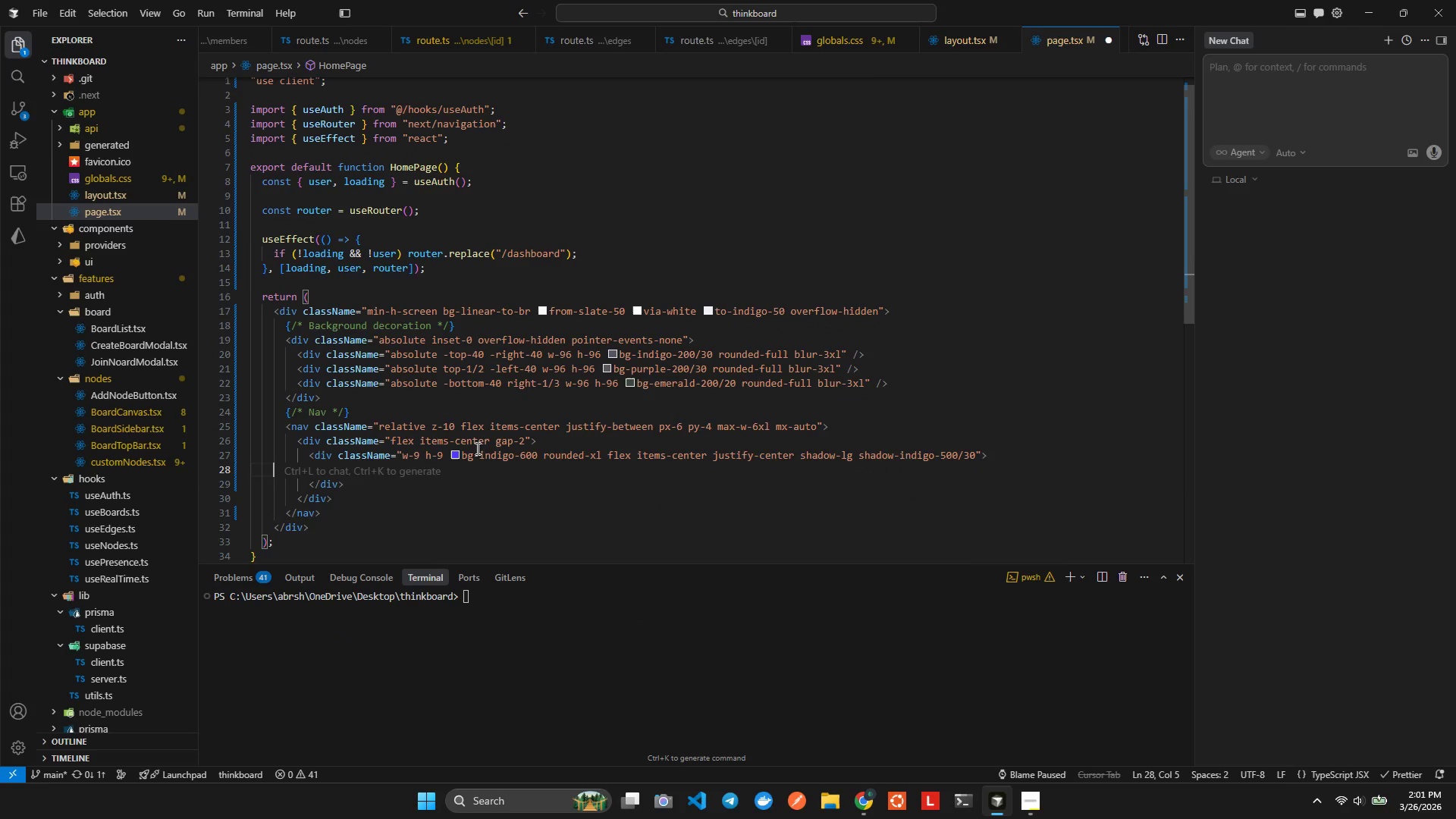 
key(Backspace)
 